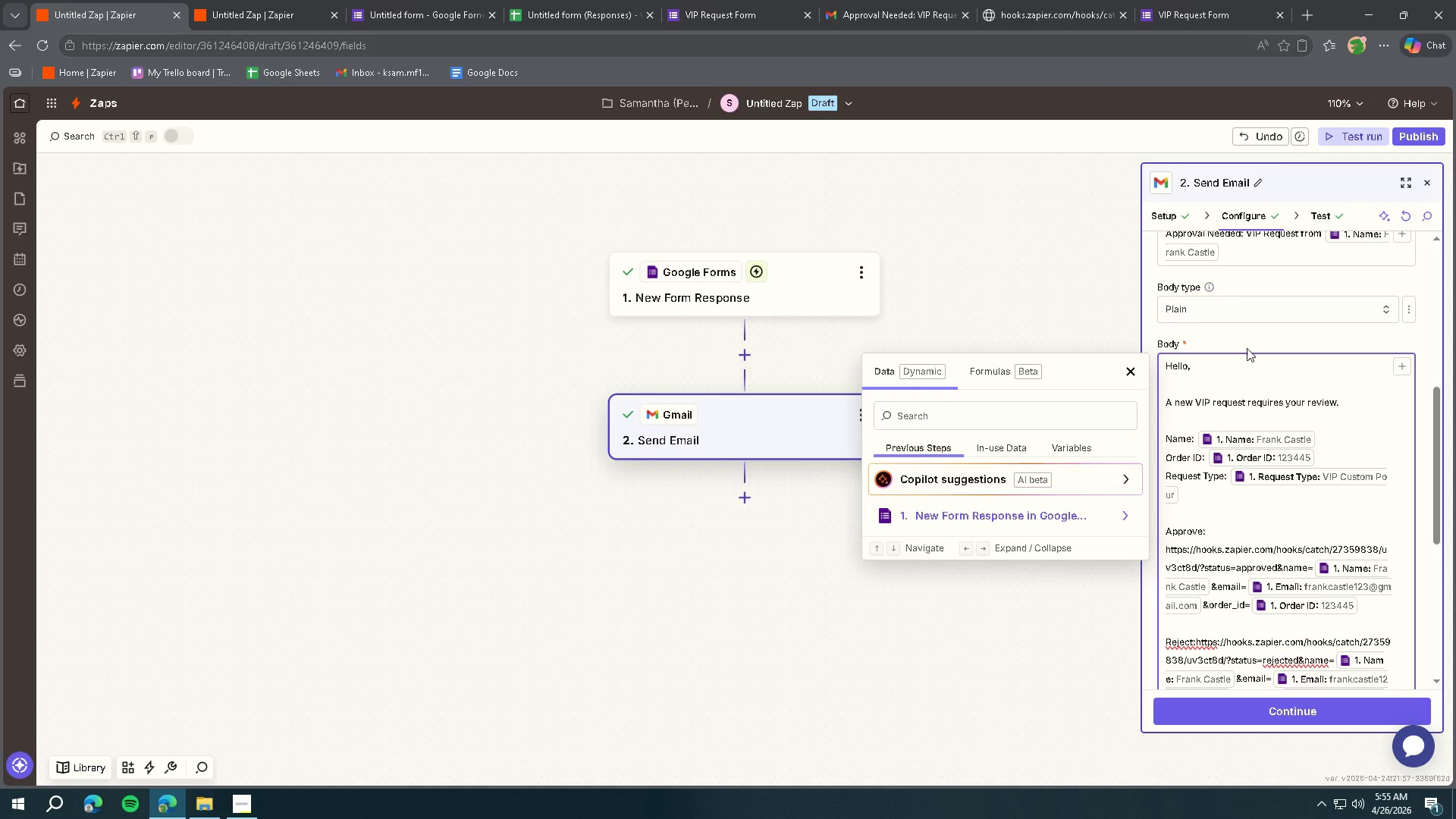 
scroll: coordinate [1280, 480], scroll_direction: down, amount: 2.0
 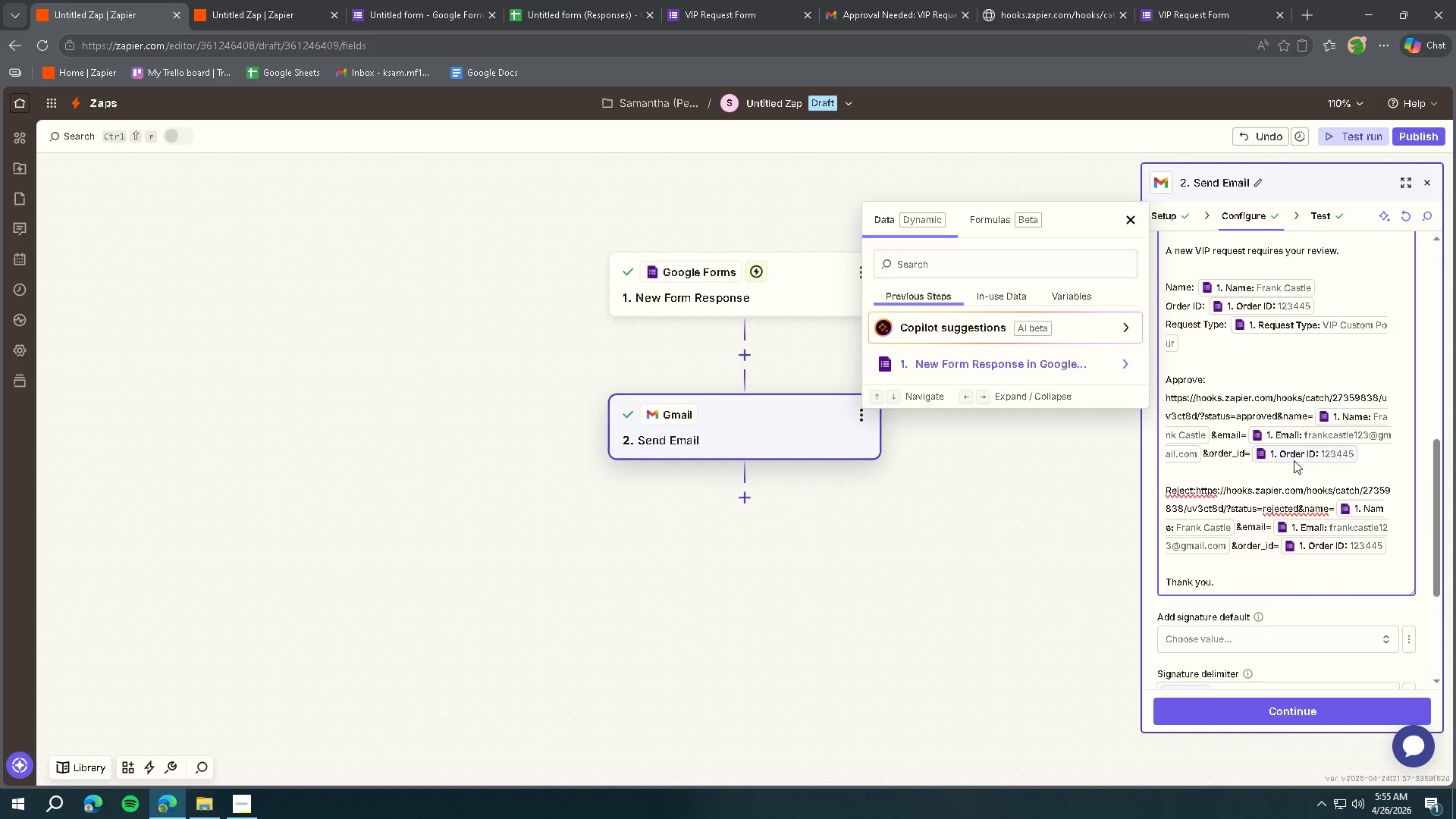 
scroll: coordinate [1295, 472], scroll_direction: up, amount: 6.0
 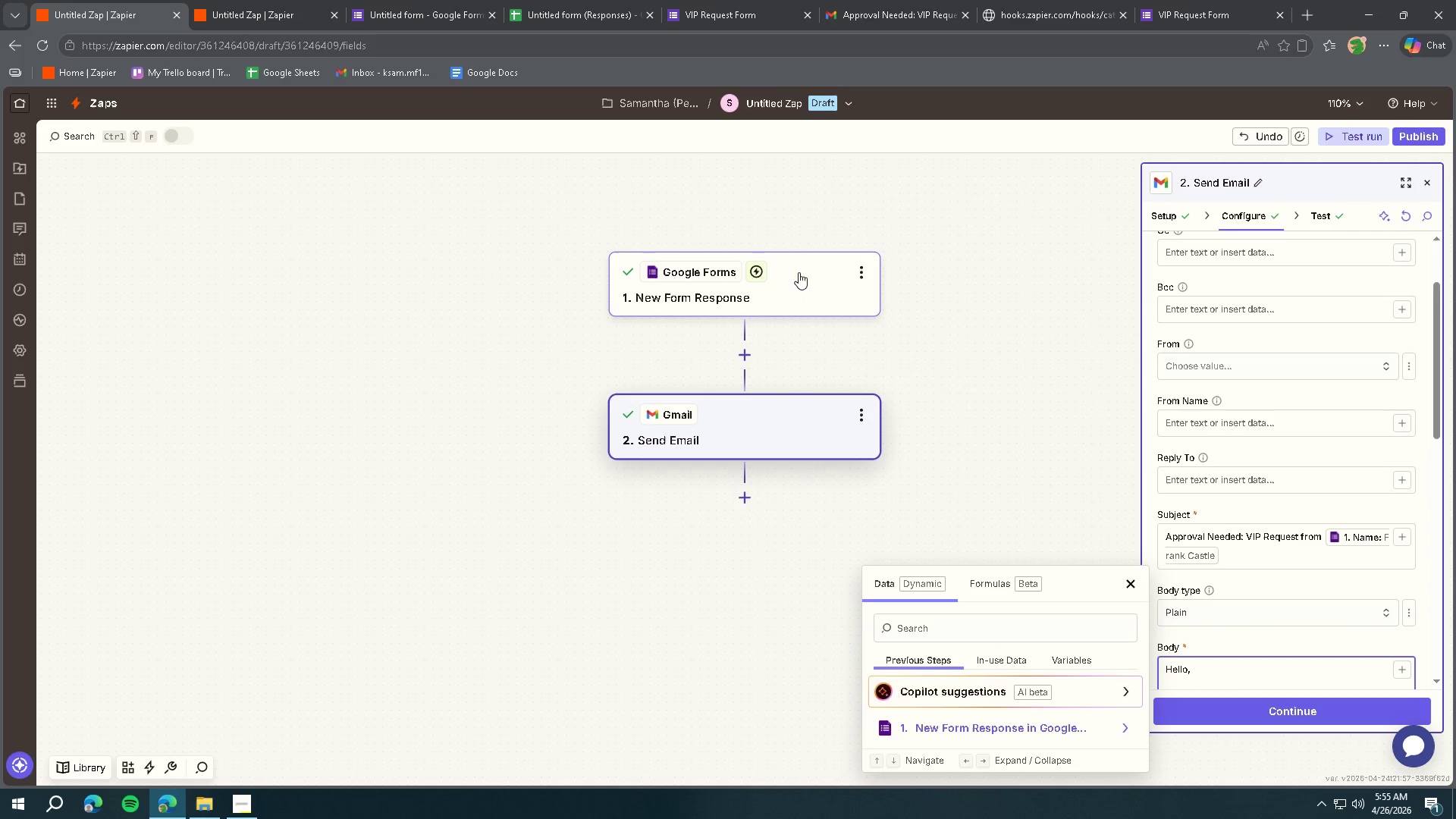 
left_click([585, 14])
 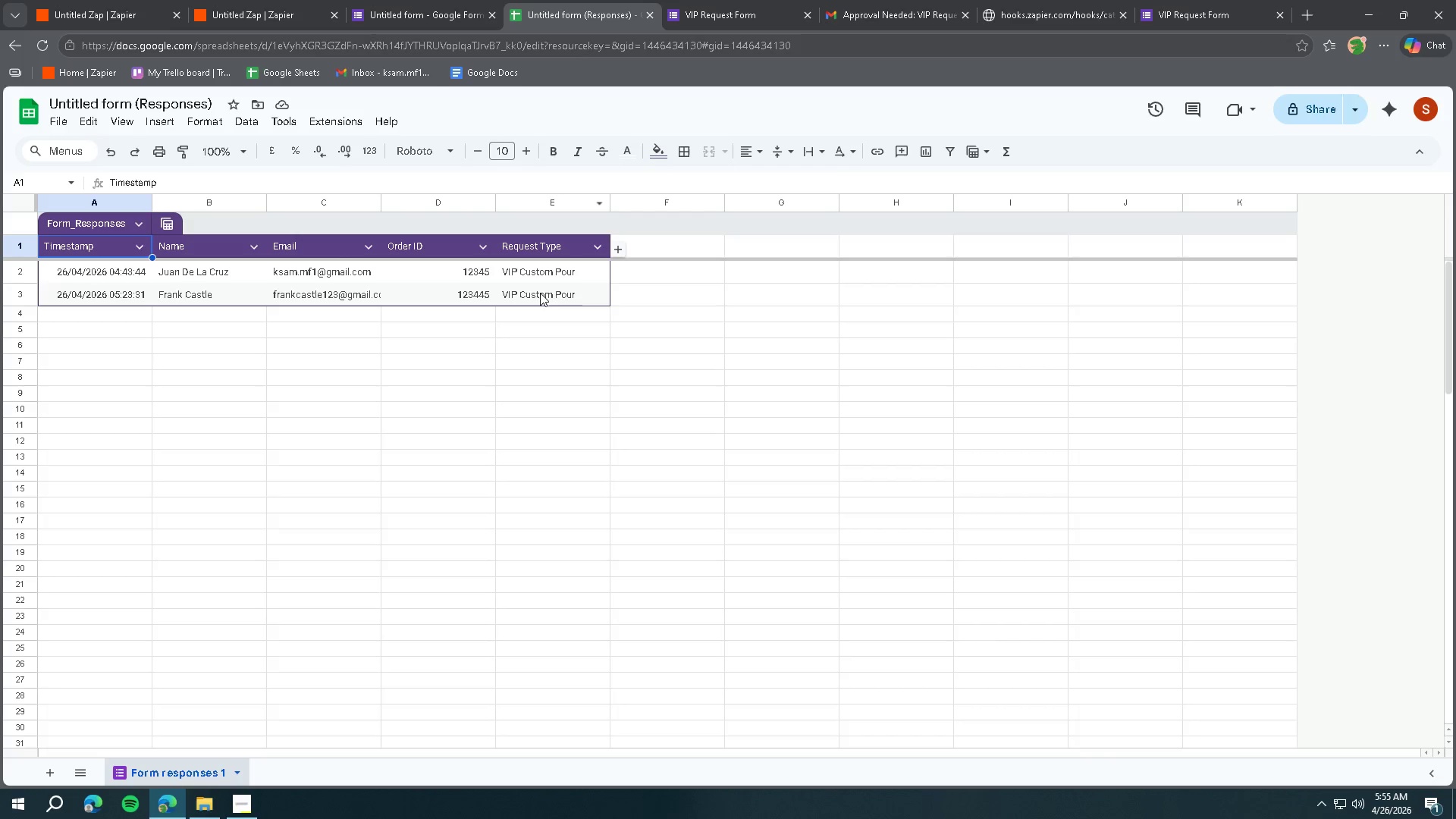 
left_click([1177, 16])
 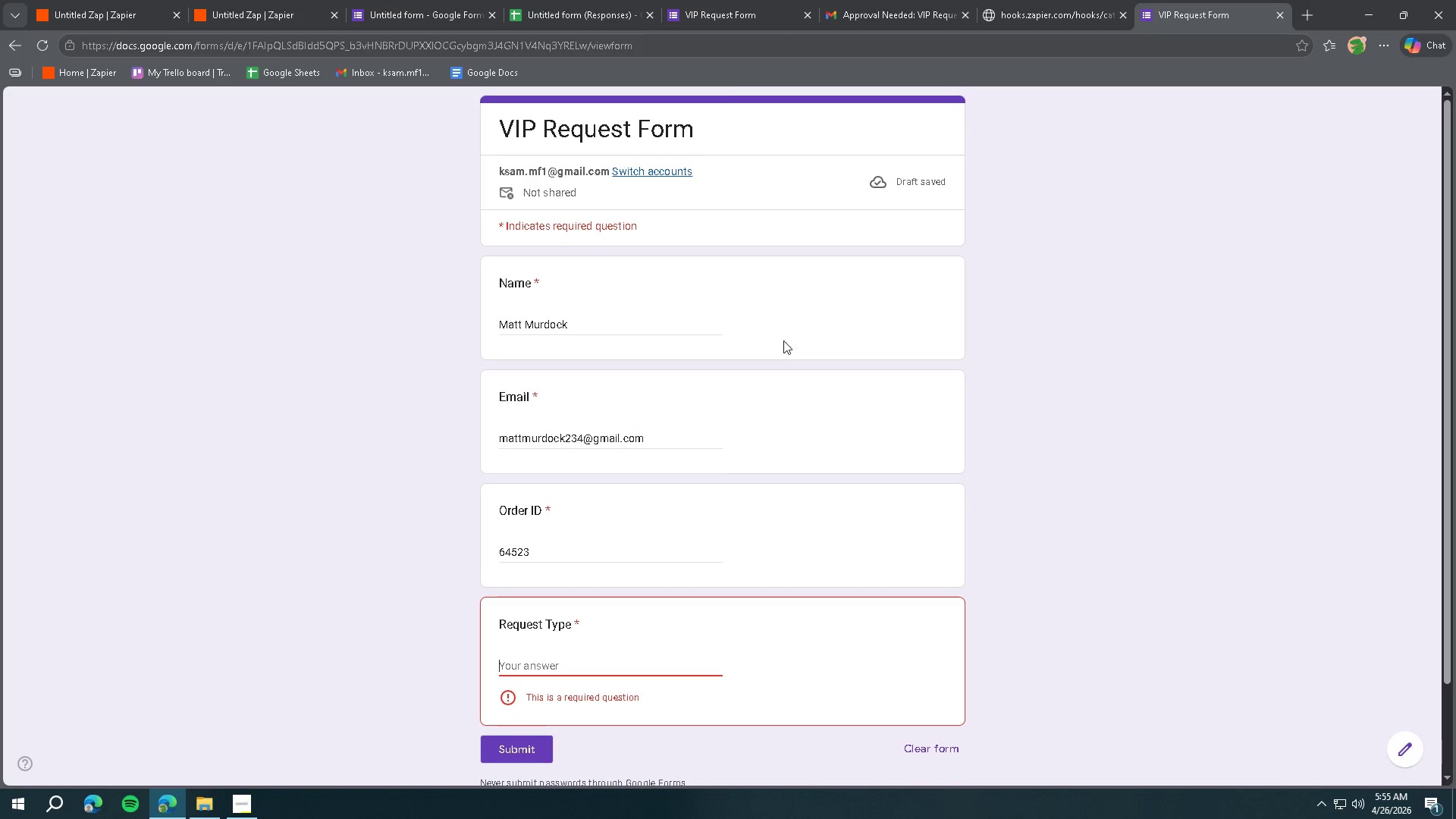 
type(Vi)
key(Backspace)
type(IP[ )
key(Backspace)
key(Backspace)
key(Backspace)
type(P Costum Pouer)
key(Backspace)
key(Backspace)
type(r)
 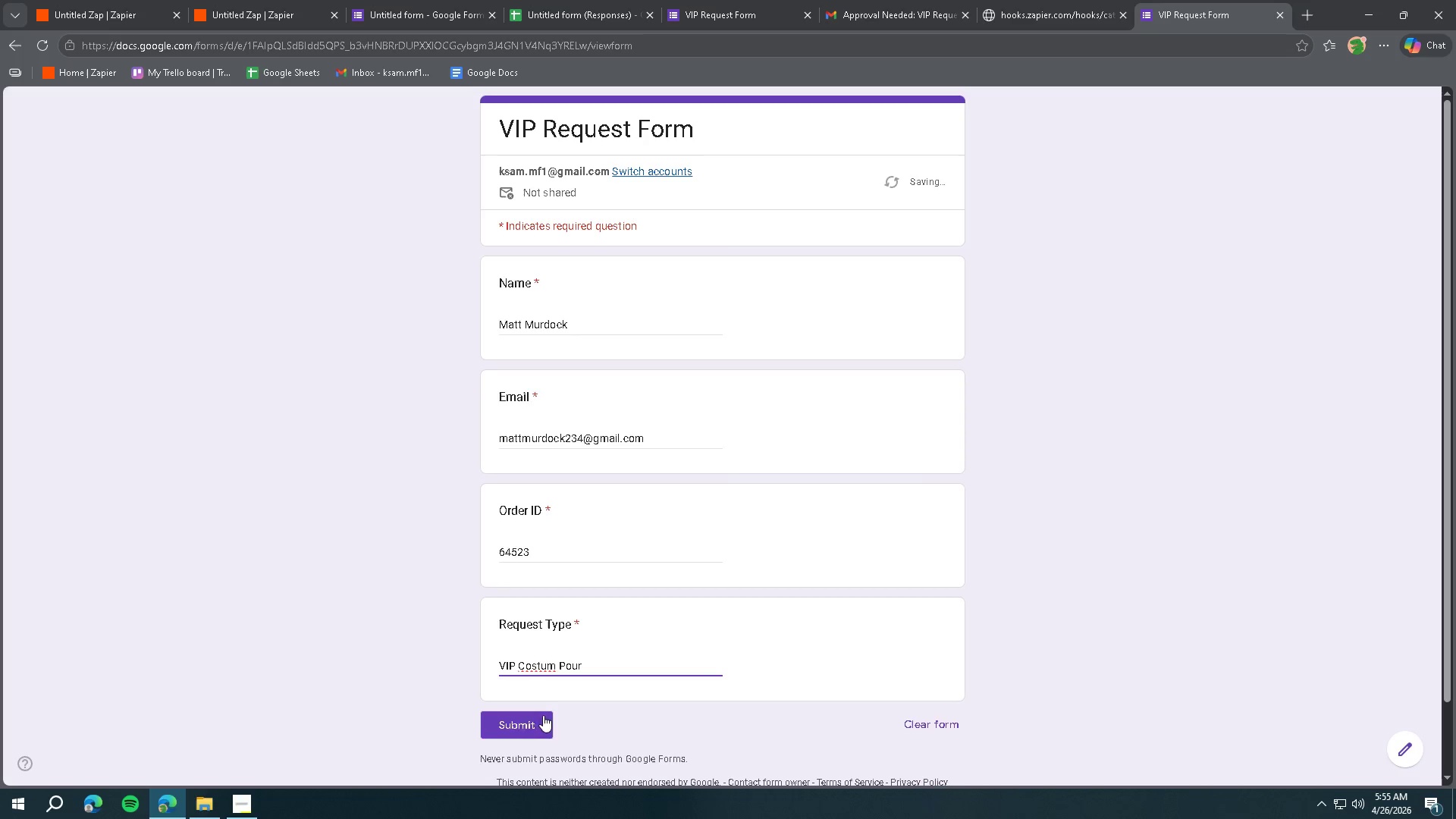 
left_click([527, 718])
 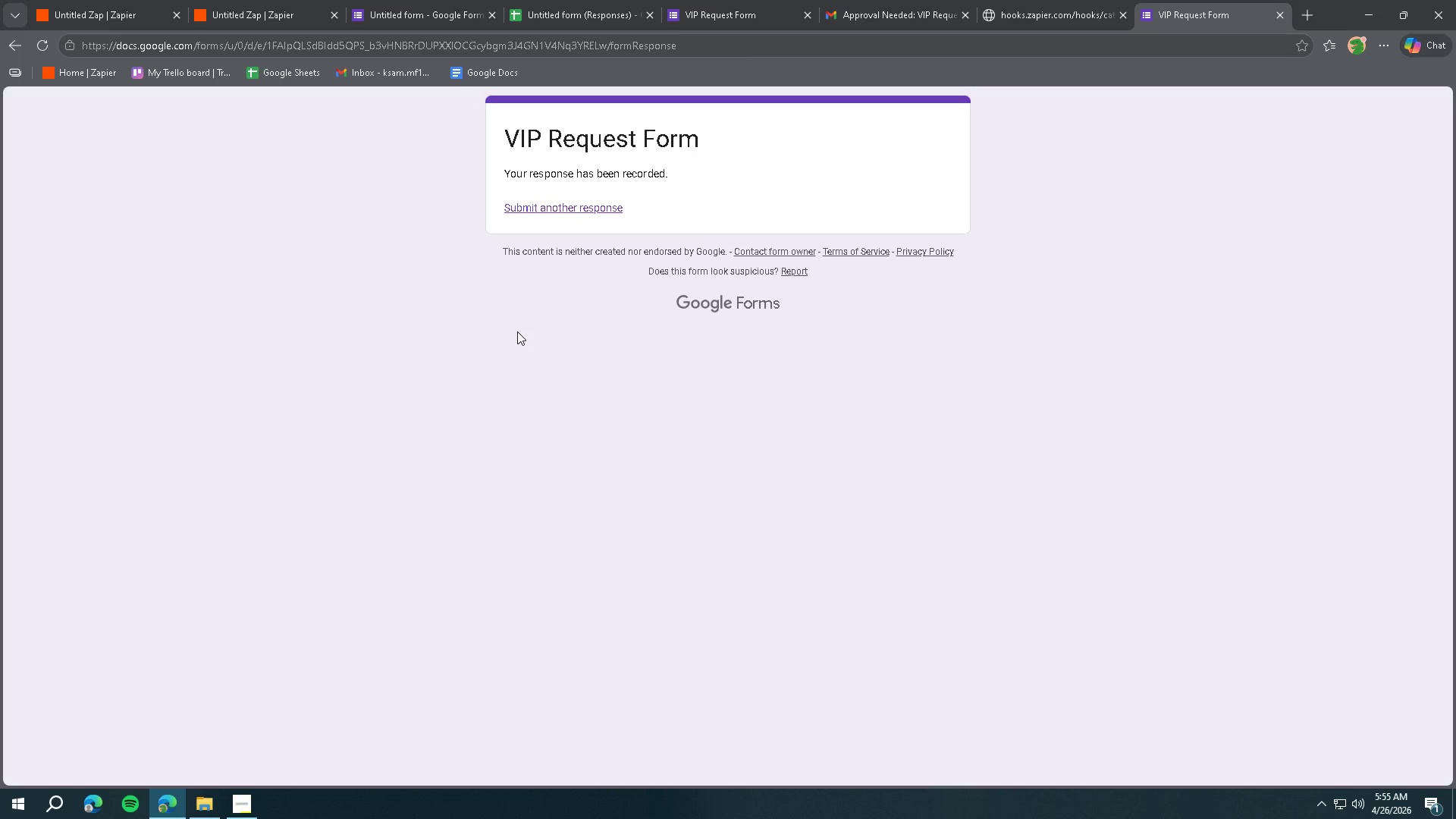 
left_click([861, 19])
 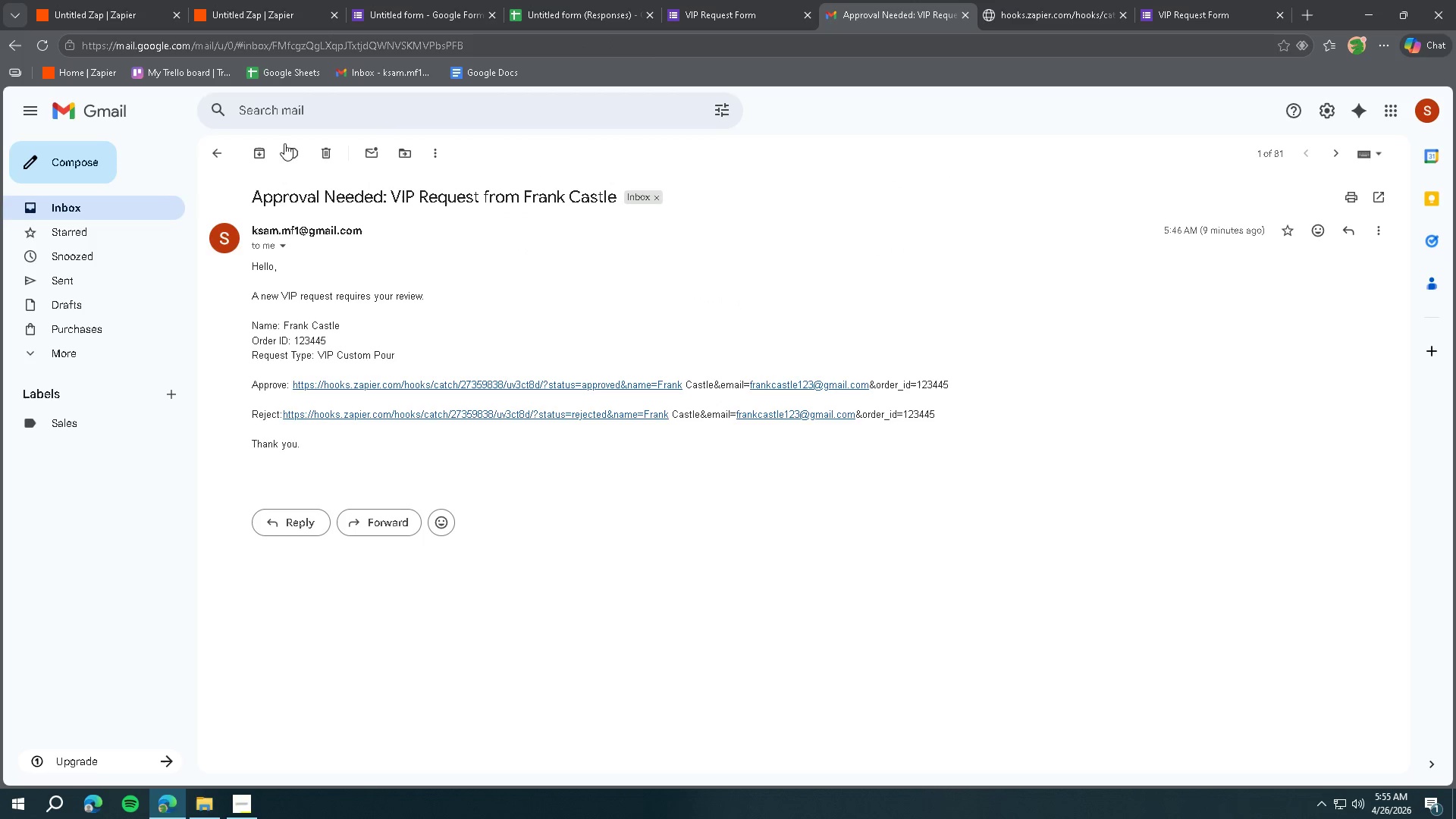 
left_click([111, 109])
 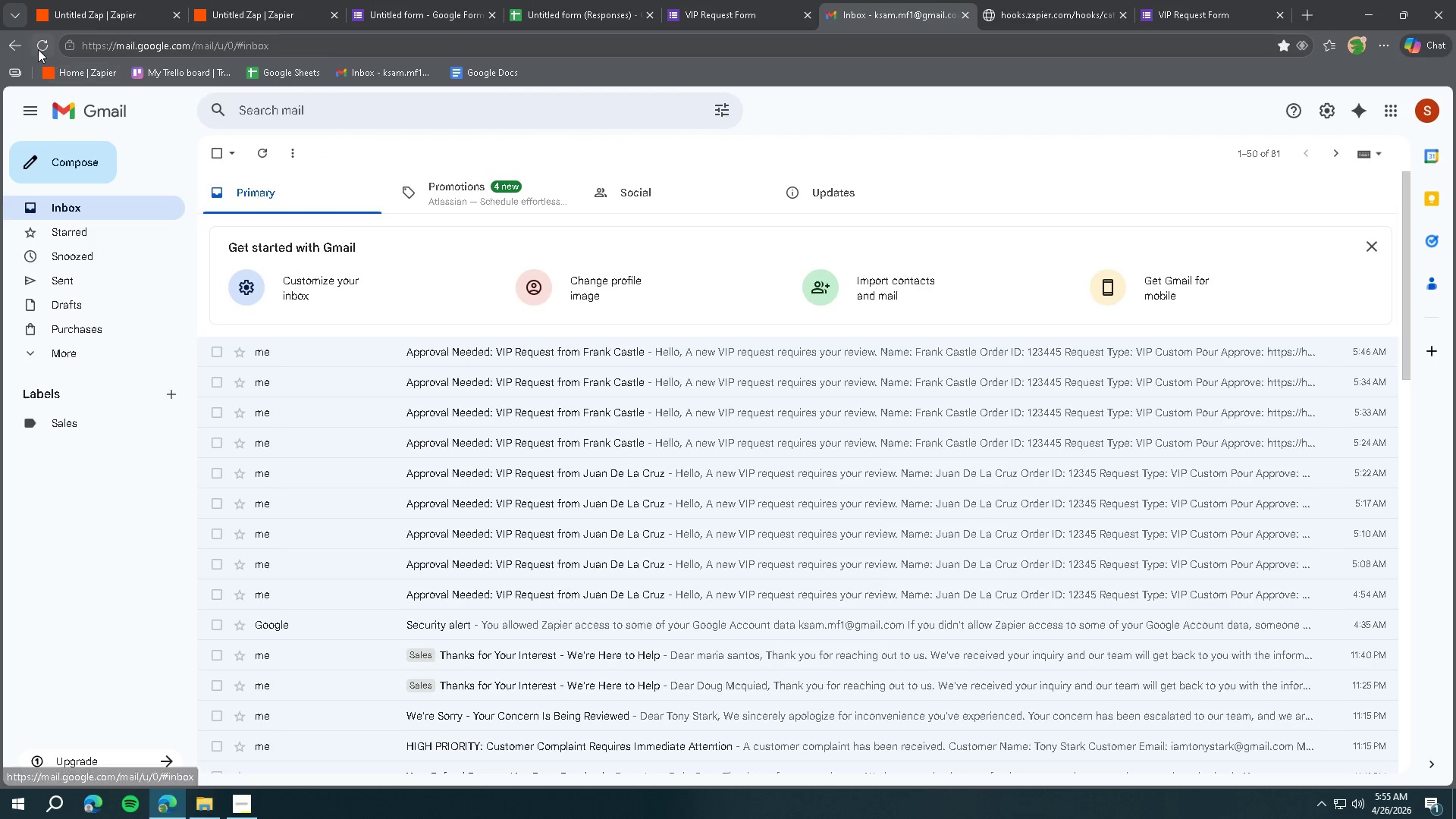 
left_click([37, 49])
 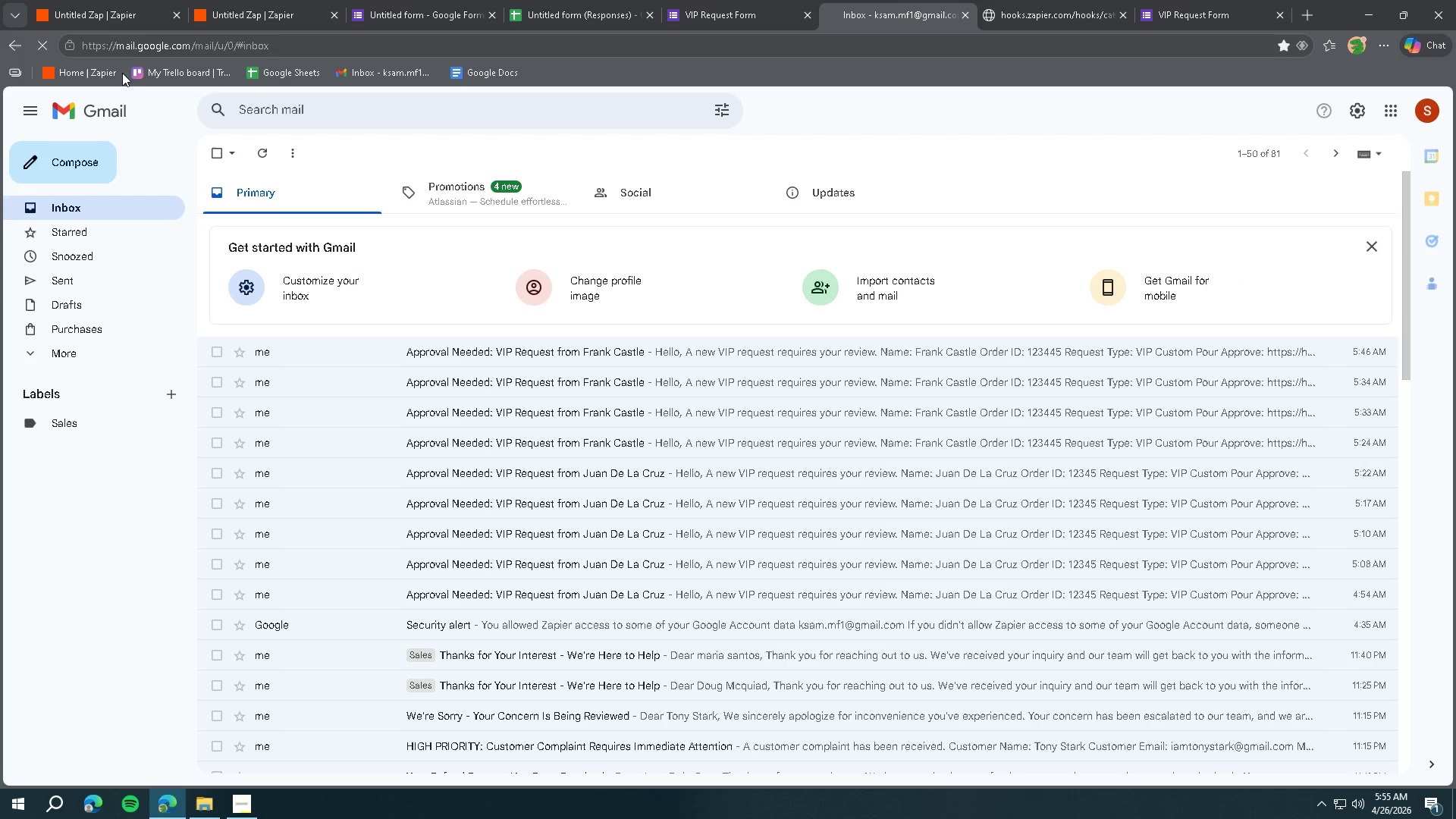 
wait(5.31)
 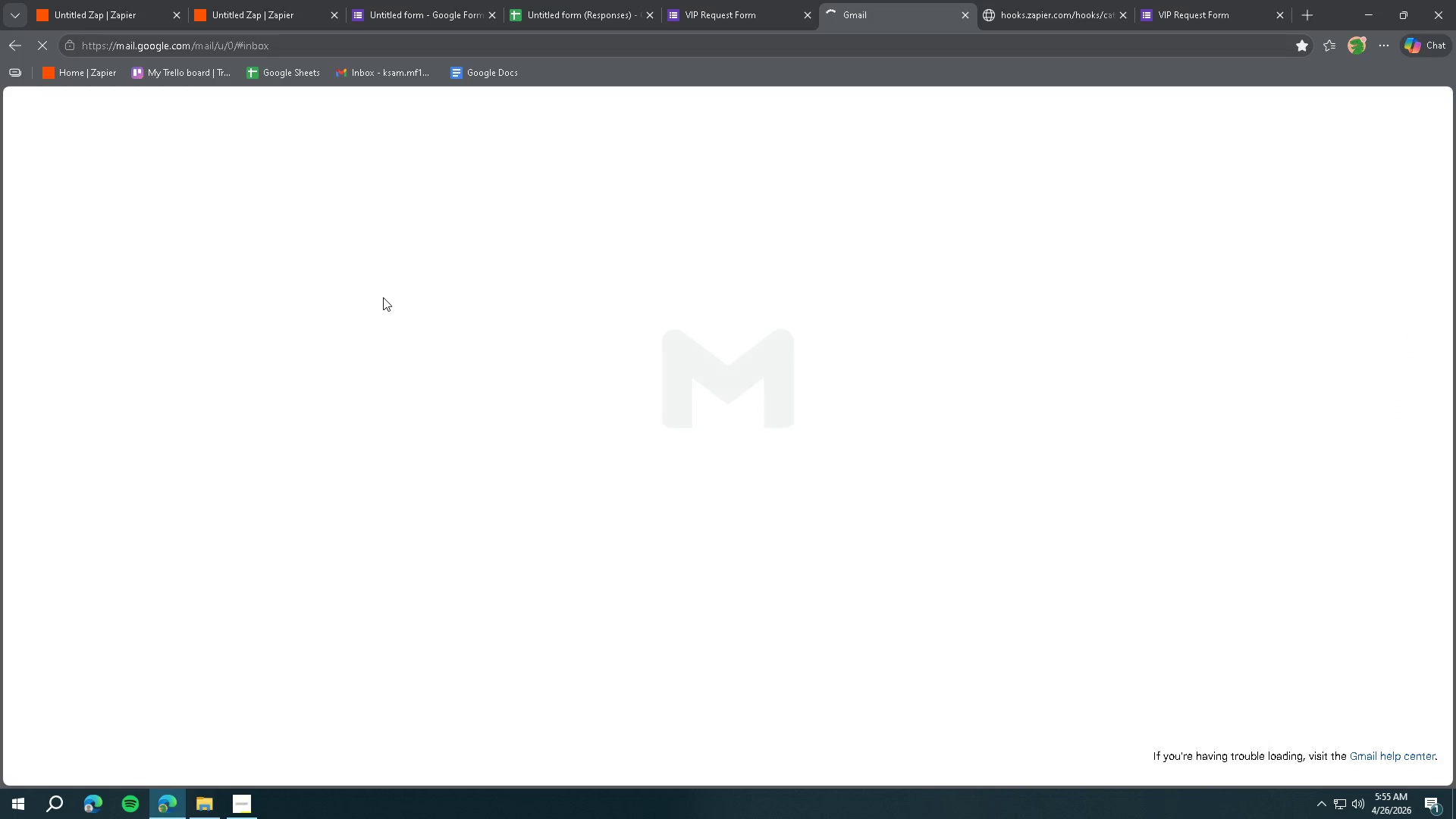 
left_click([706, 14])
 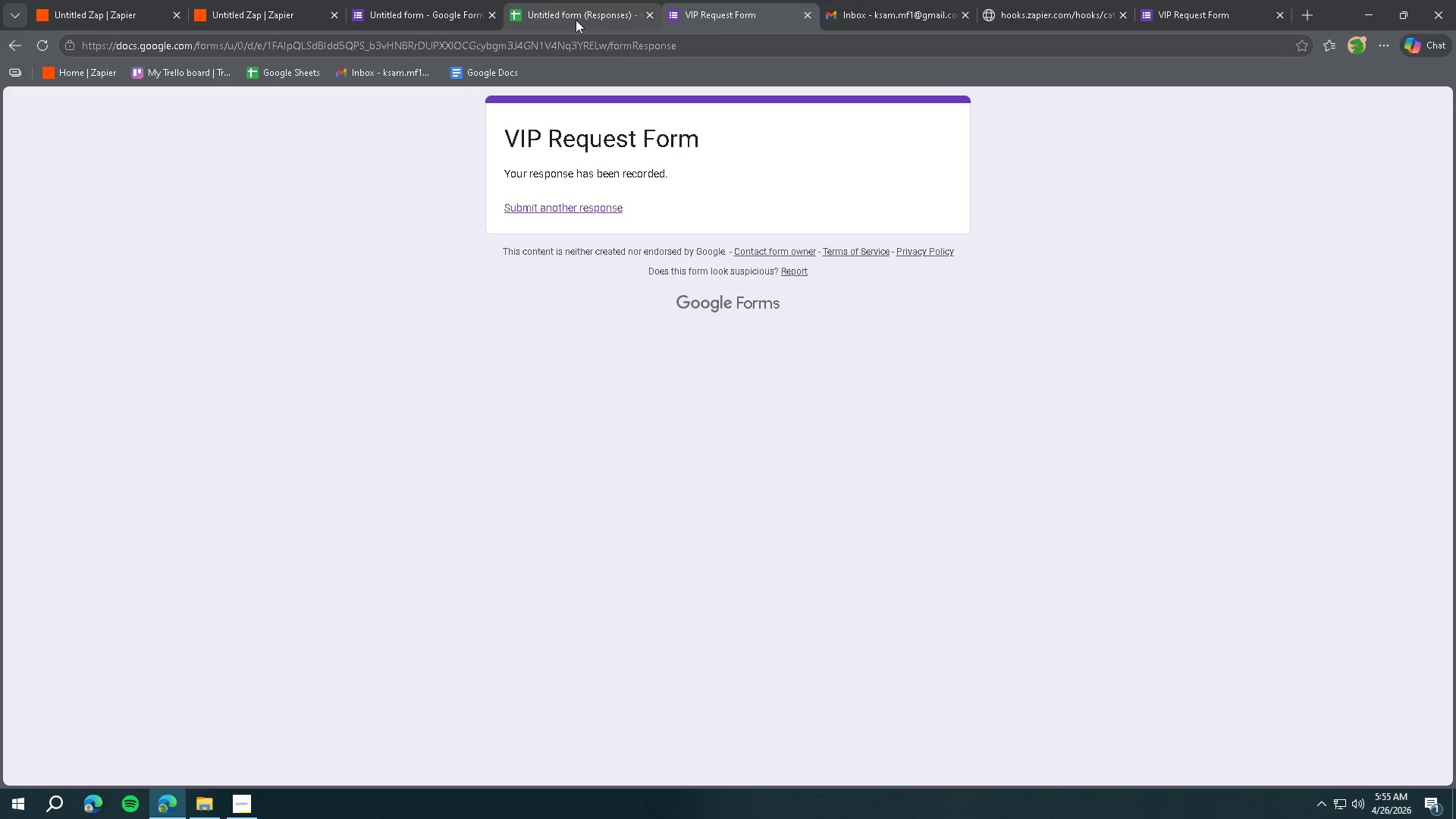 
left_click([549, 19])
 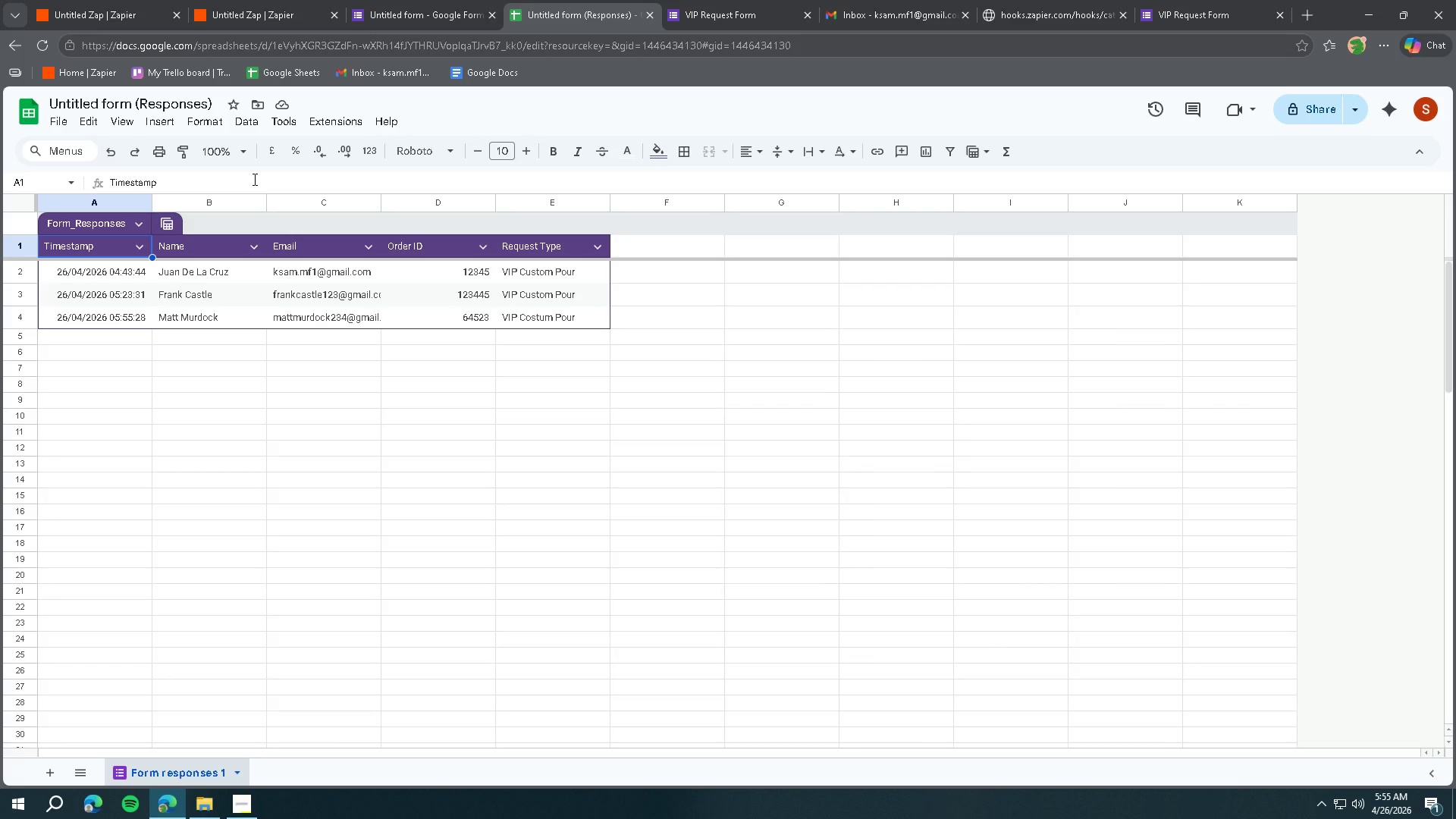 
left_click([119, 9])
 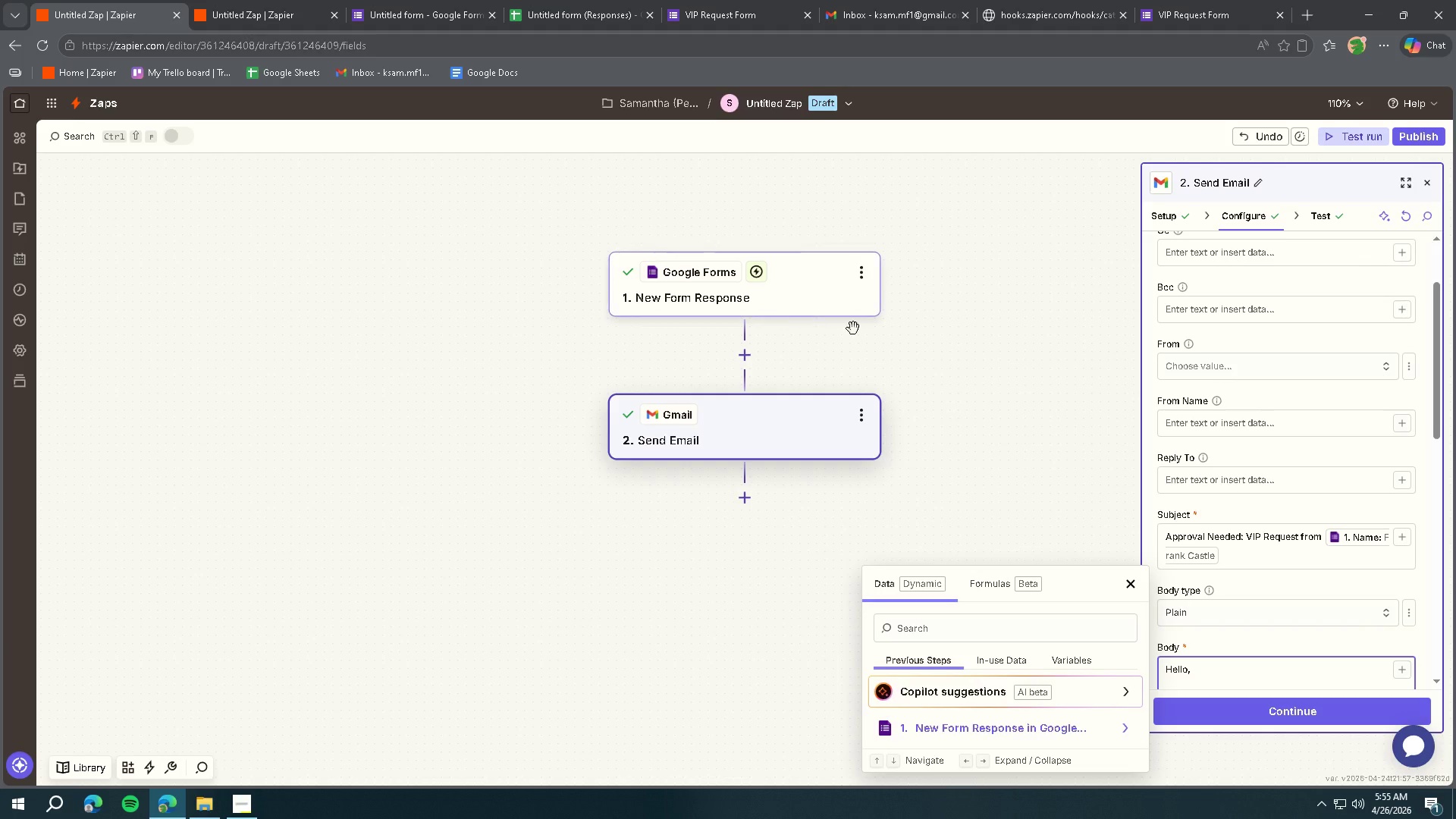 
left_click([783, 281])
 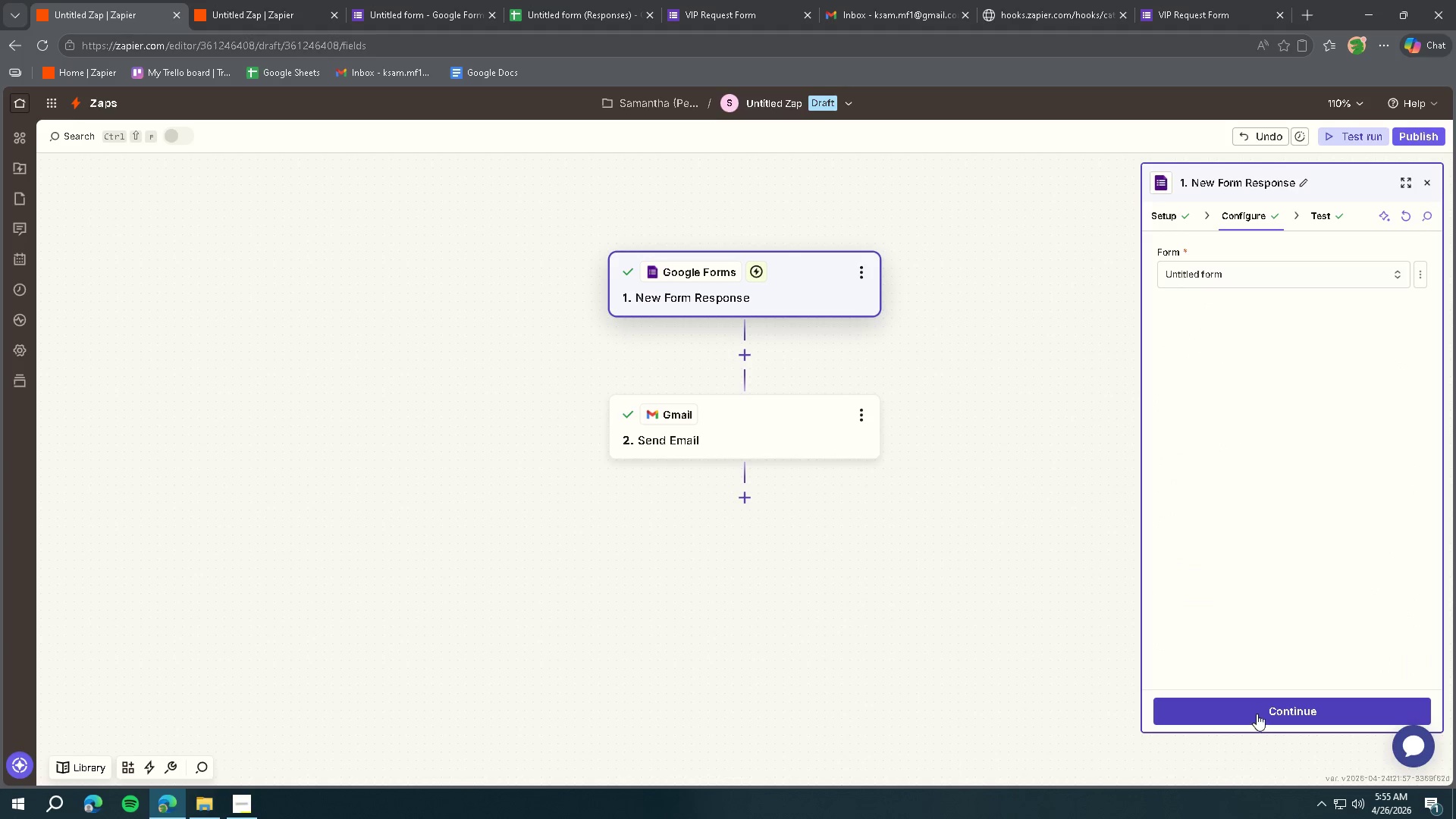 
left_click([1257, 711])
 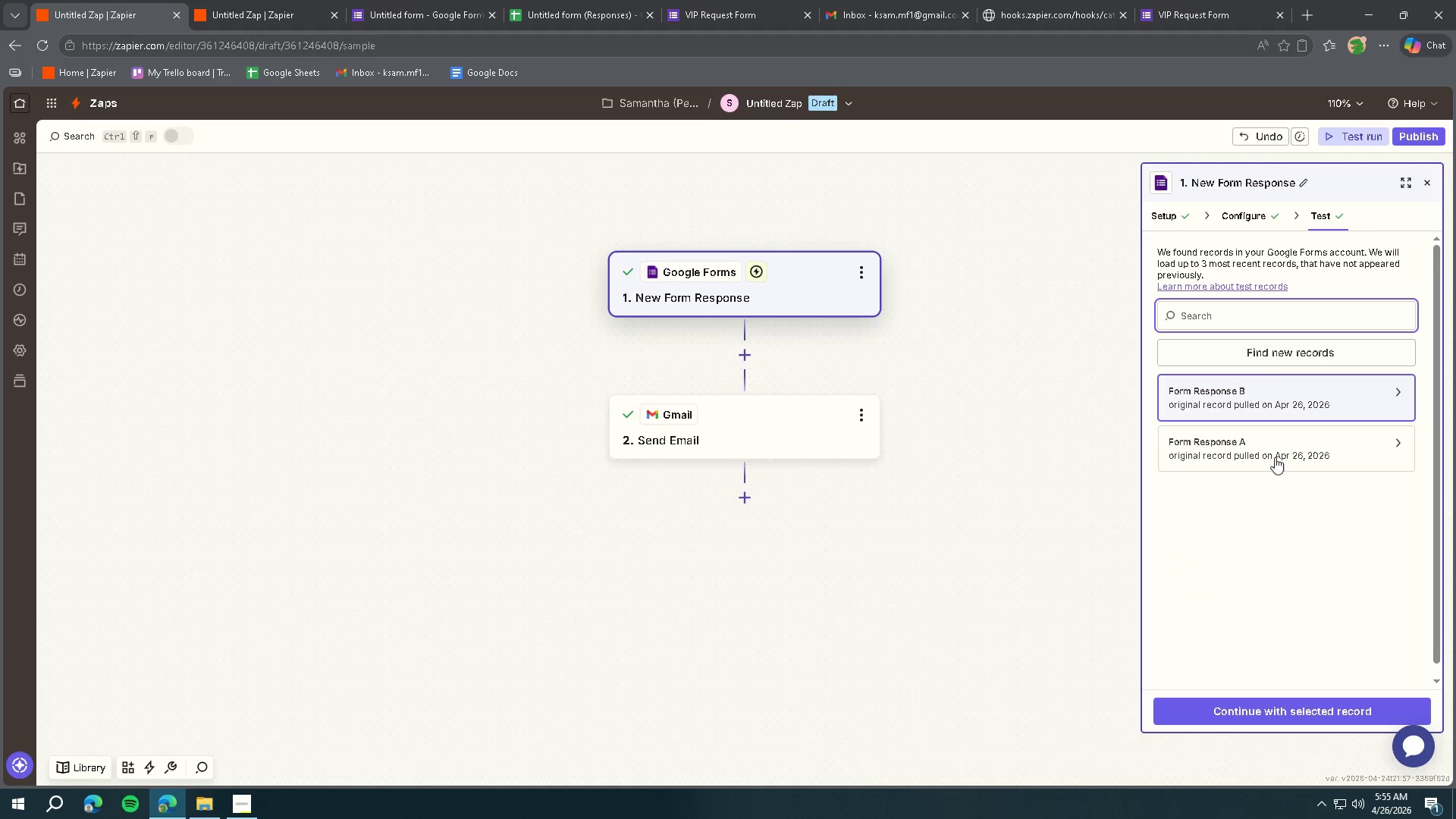 
left_click([1270, 349])
 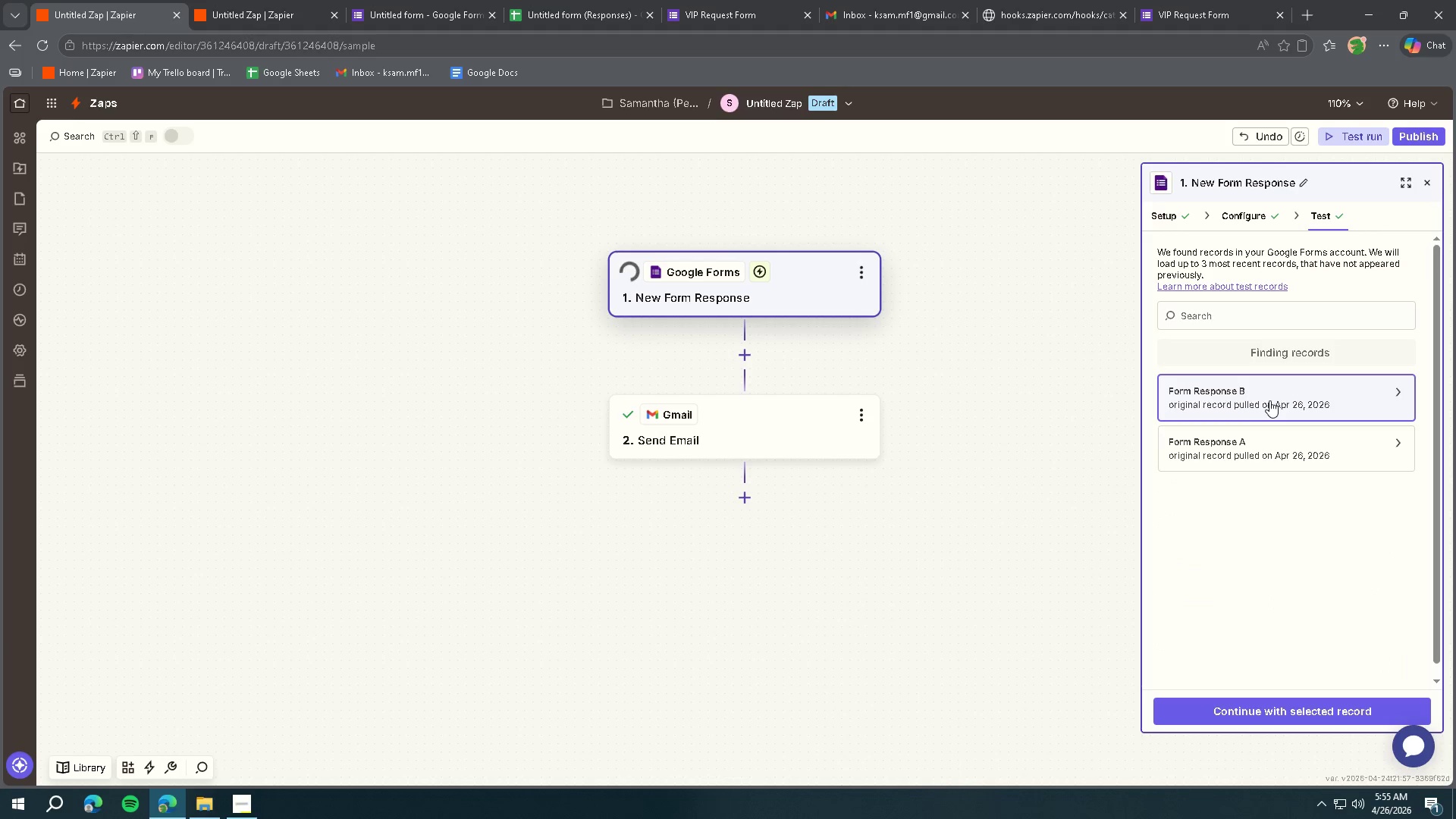 
left_click([1269, 400])
 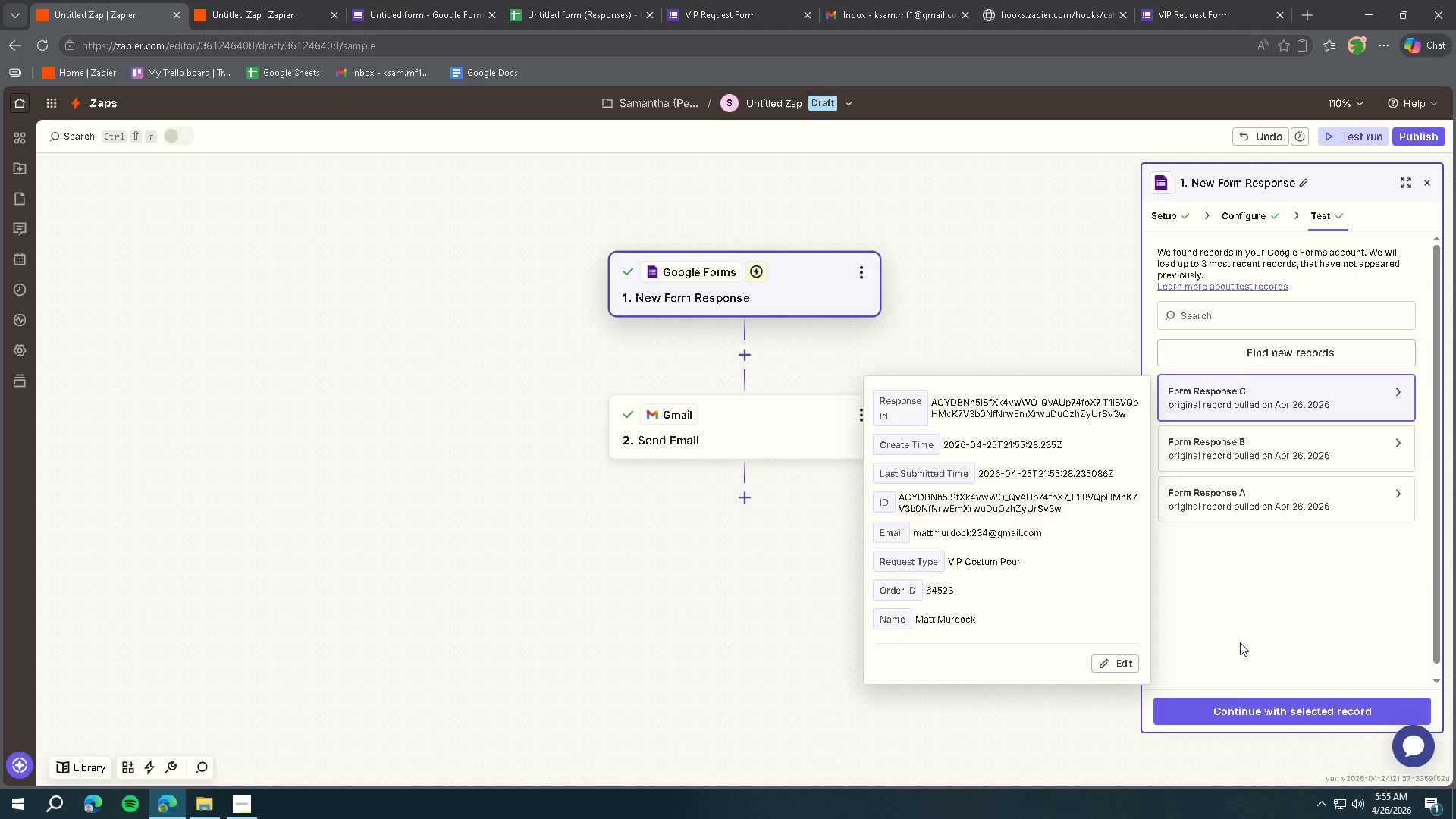 
left_click([1229, 697])
 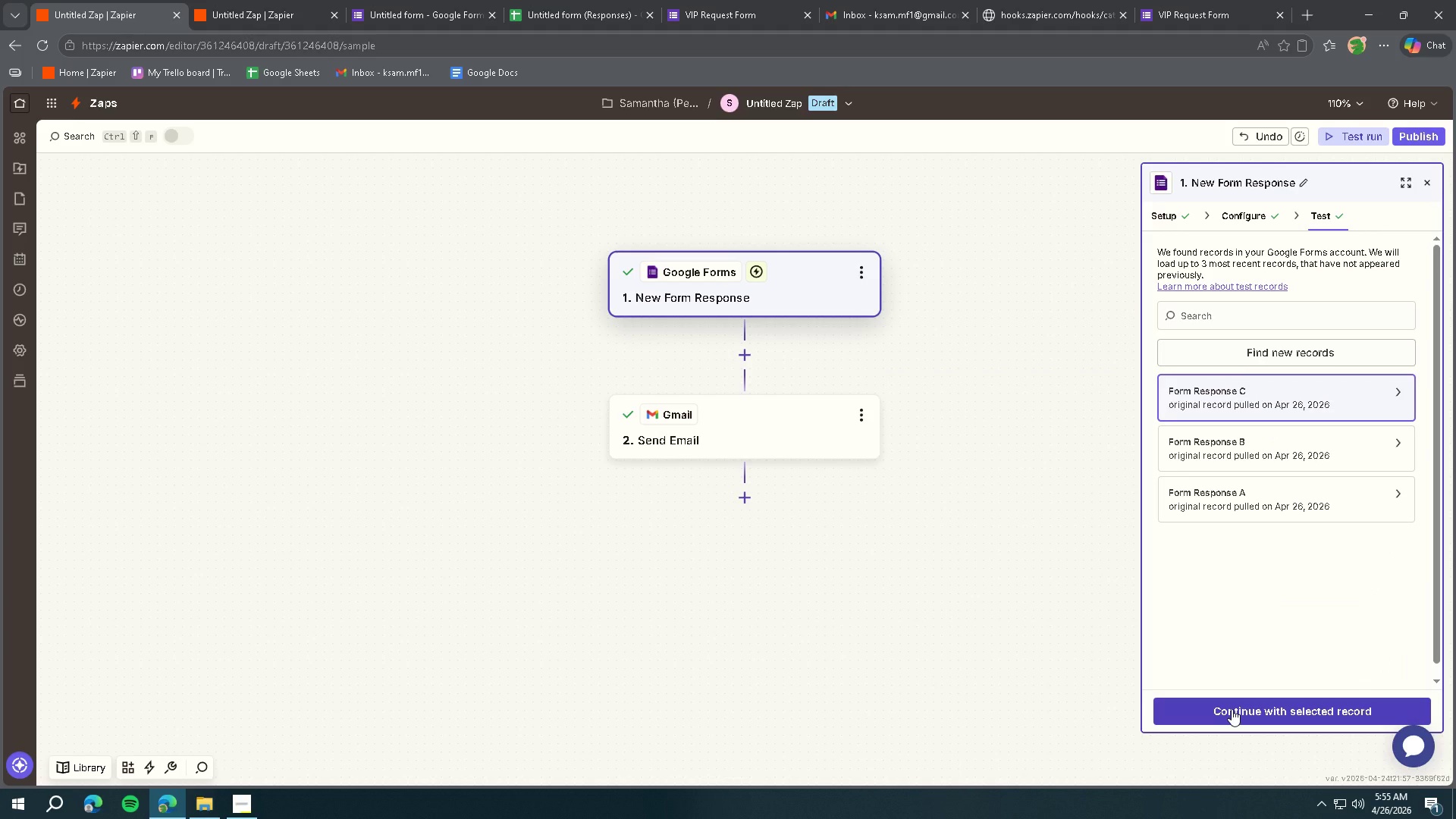 
left_click([1232, 709])
 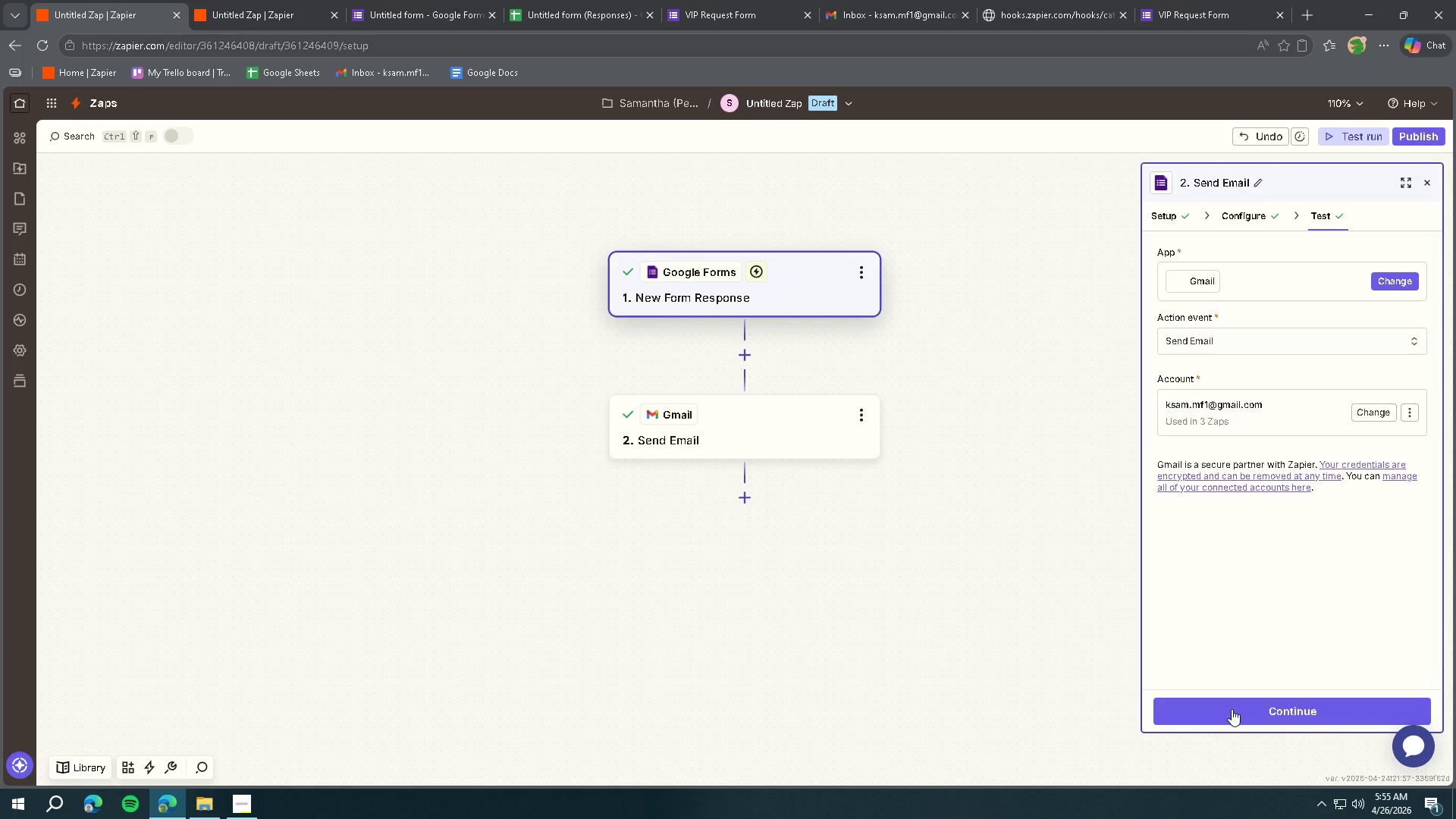 
left_click([1232, 709])
 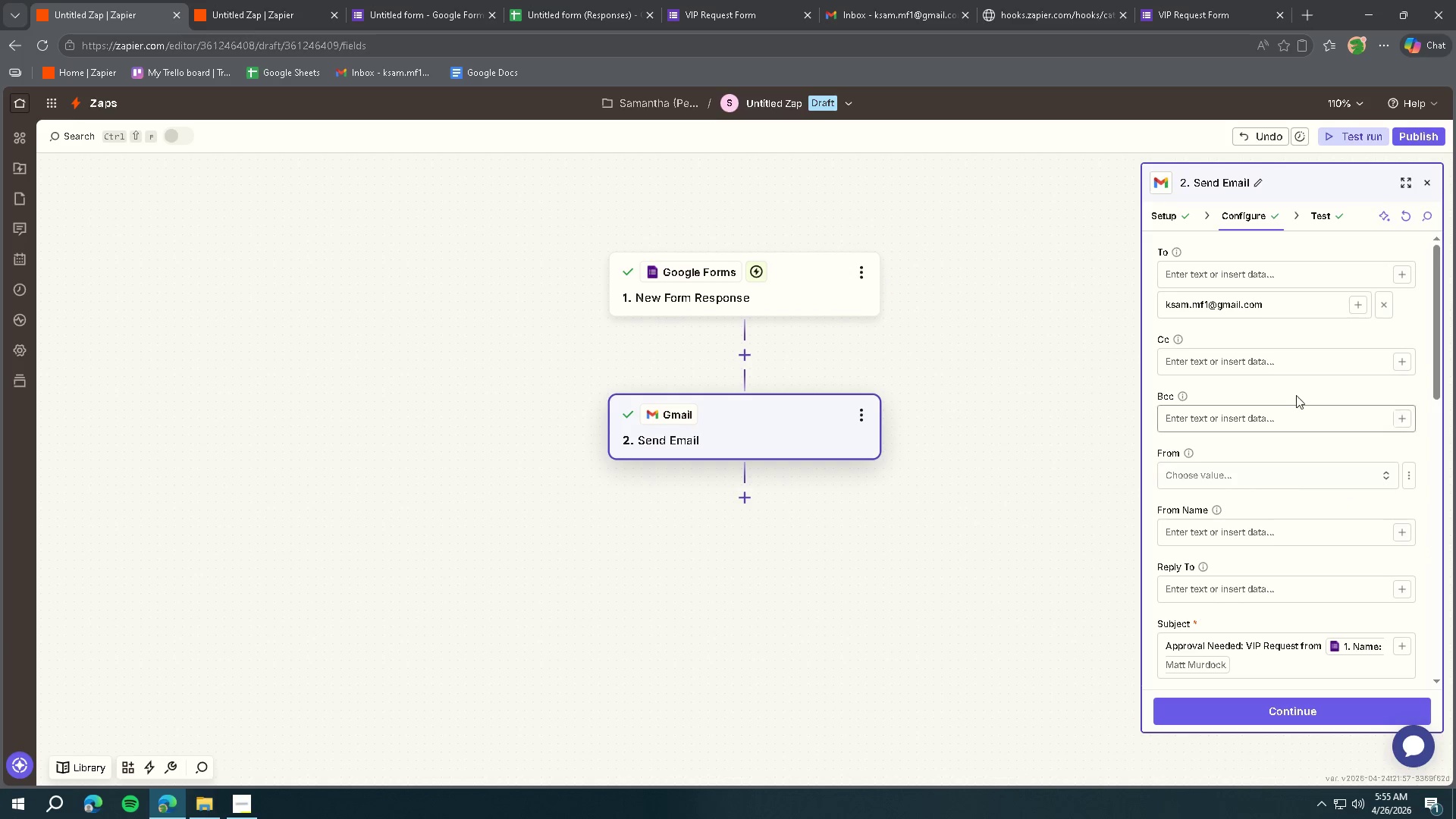 
left_click([1407, 219])
 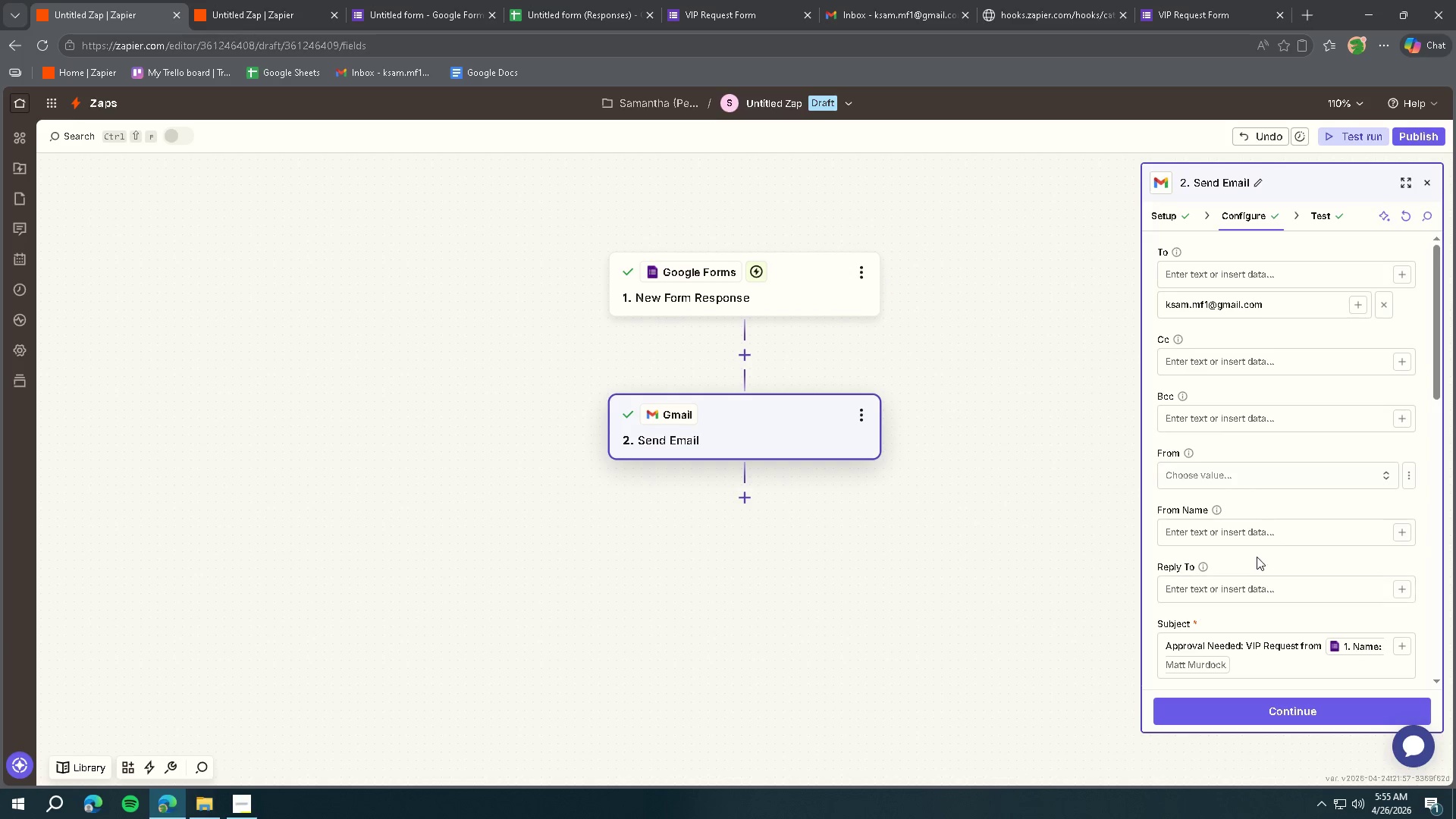 
scroll: coordinate [1257, 544], scroll_direction: down, amount: 7.0
 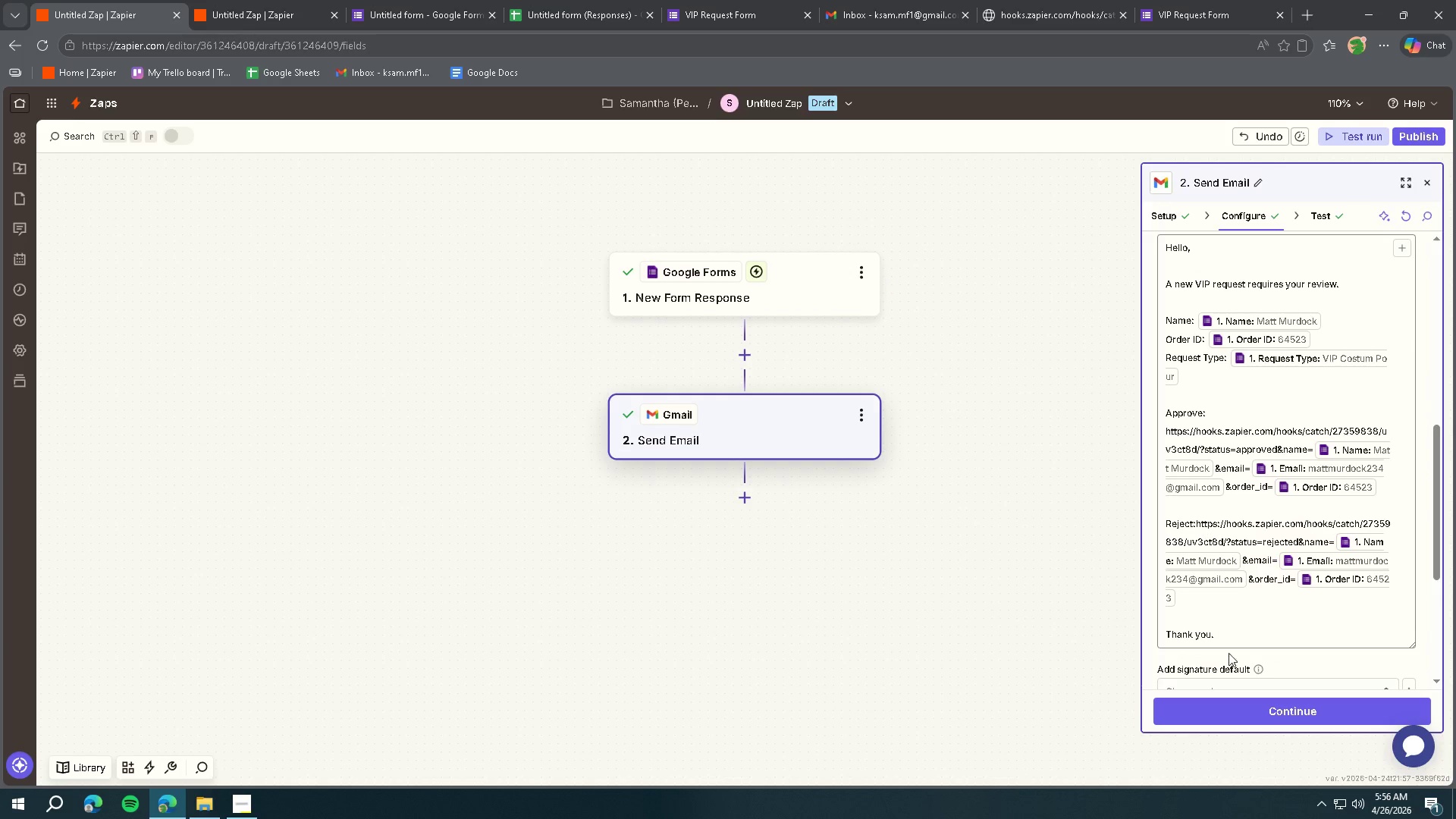 
left_click([1221, 712])
 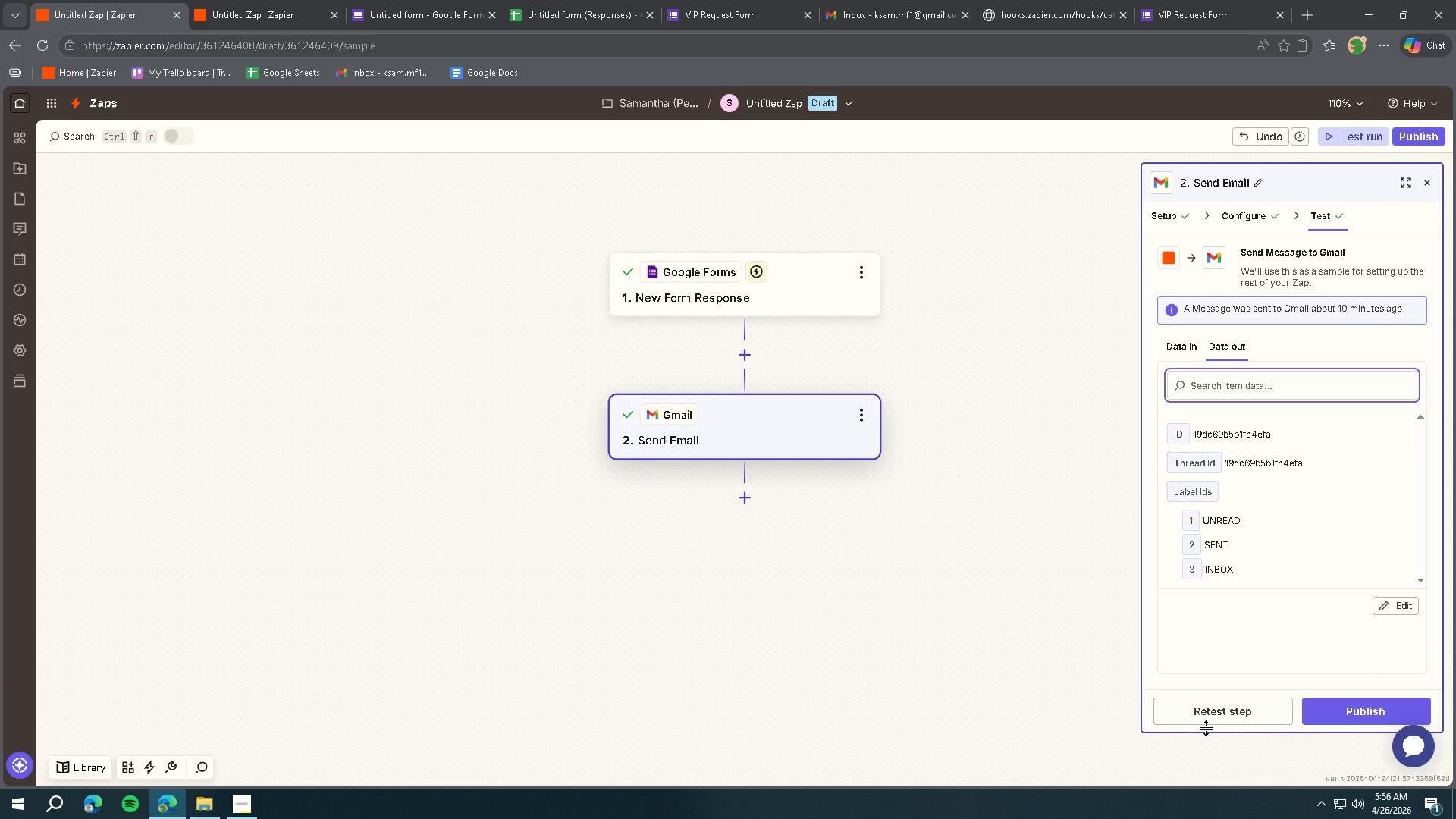 
left_click([1211, 717])
 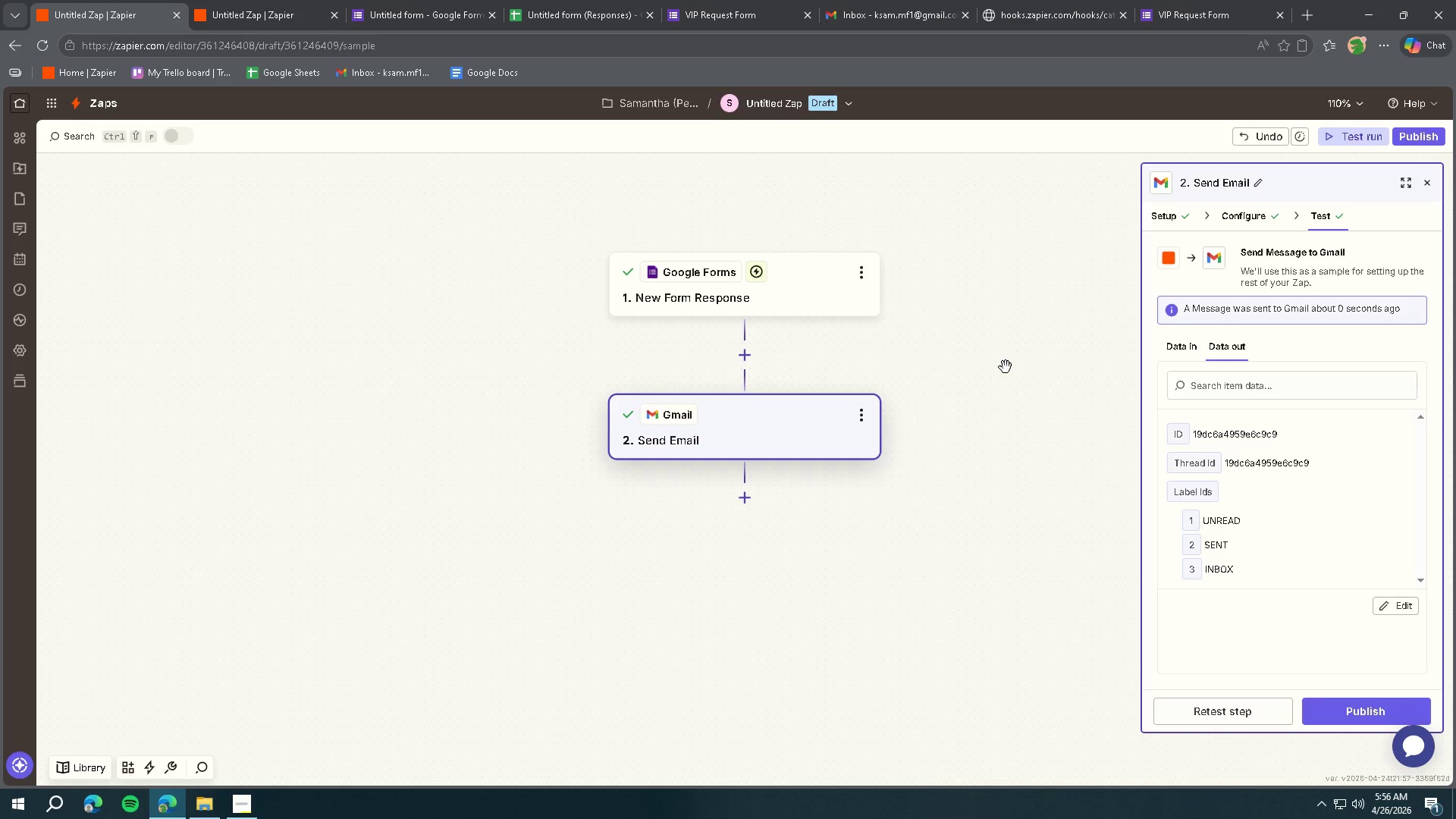 
left_click([877, 17])
 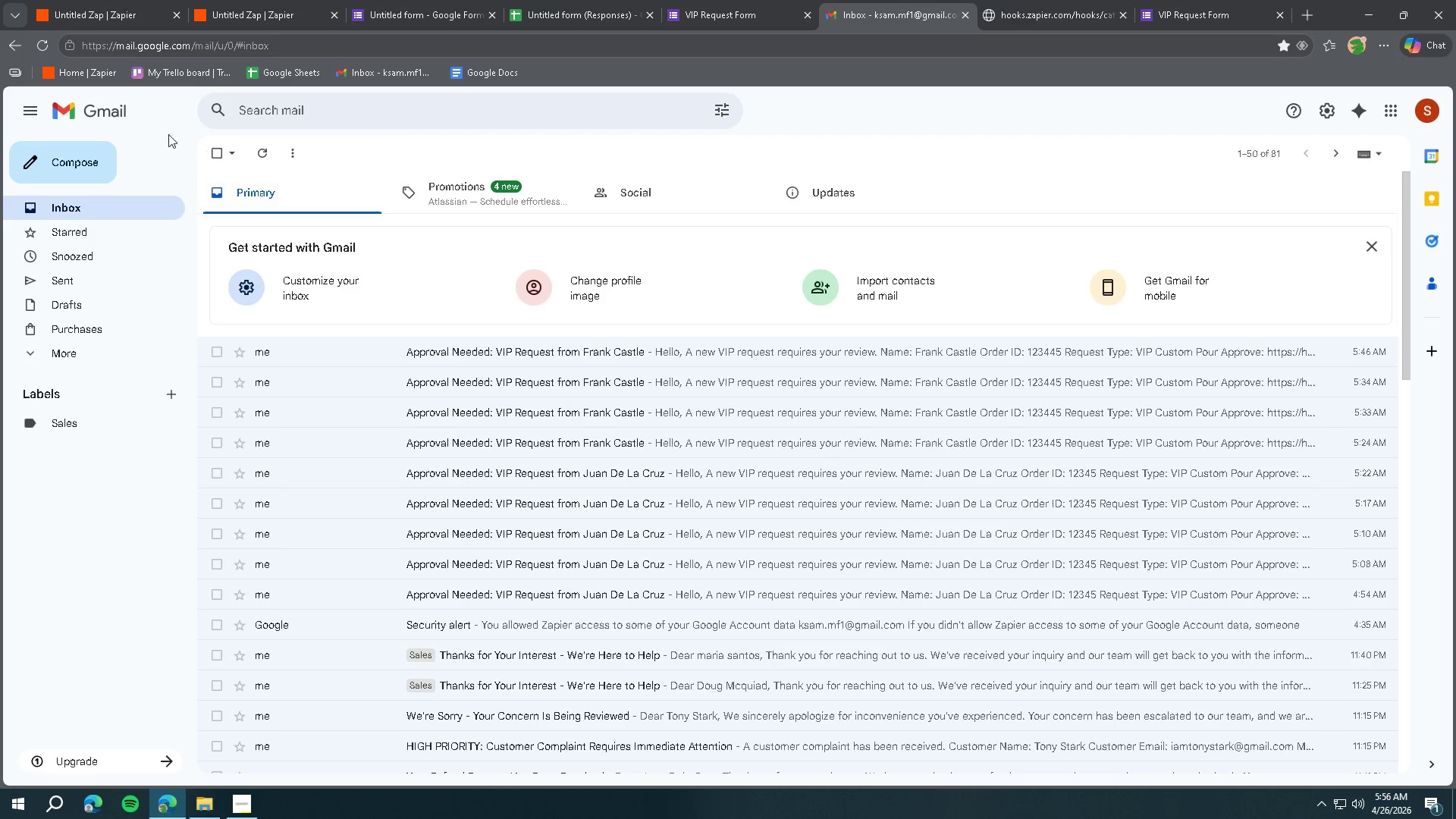 
left_click([107, 108])
 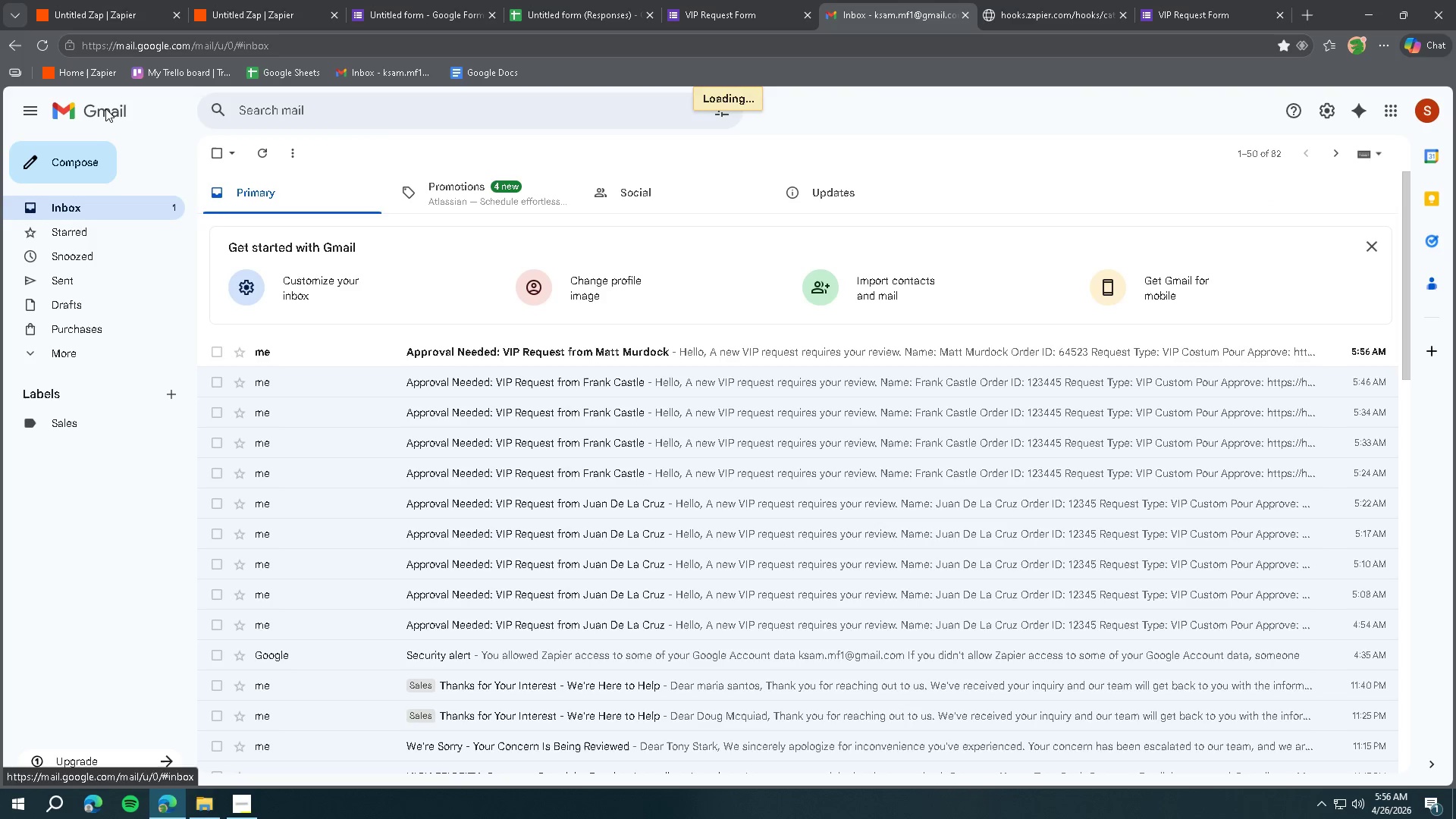 
left_click([32, 40])
 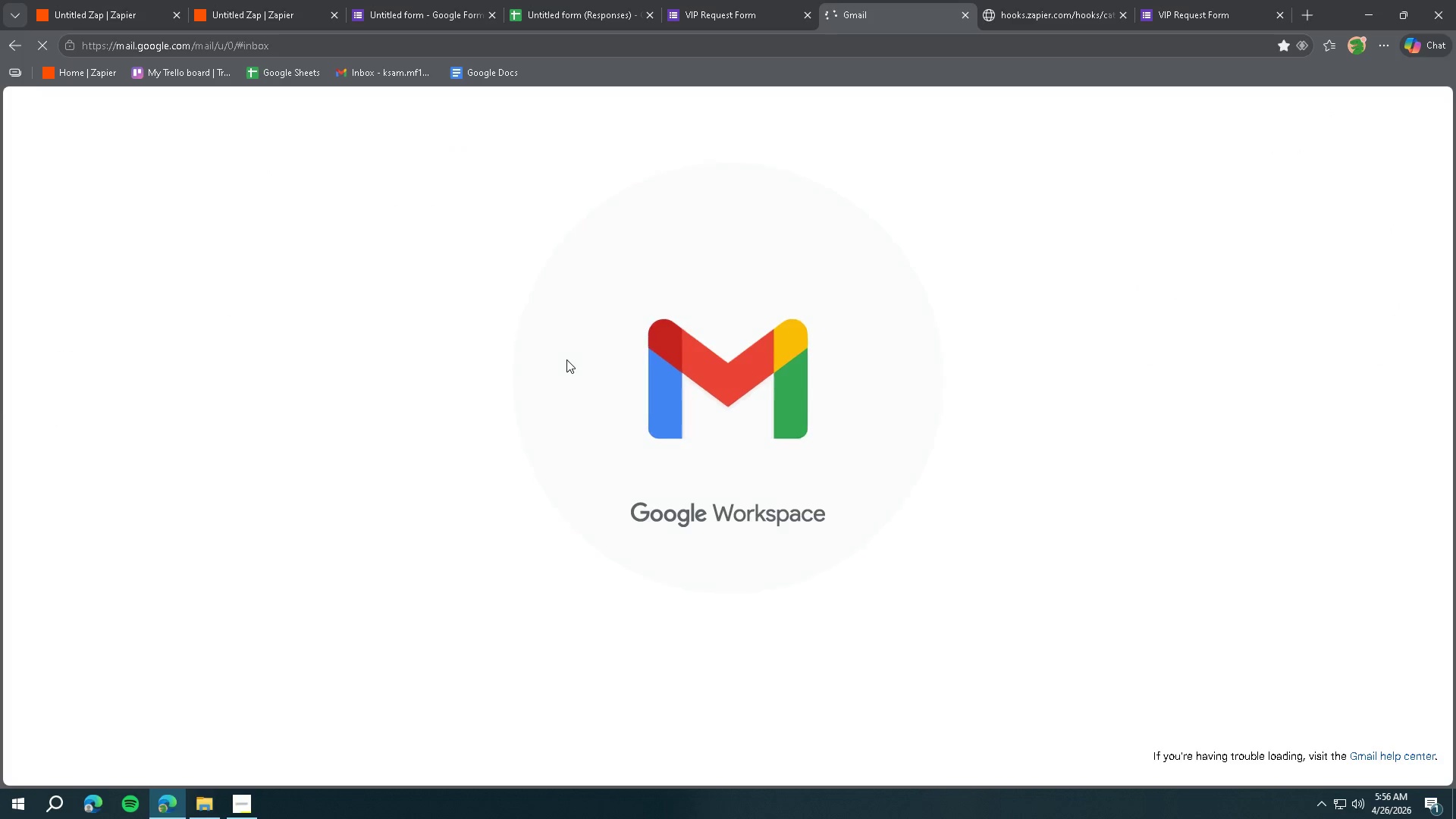 
left_click([568, 350])
 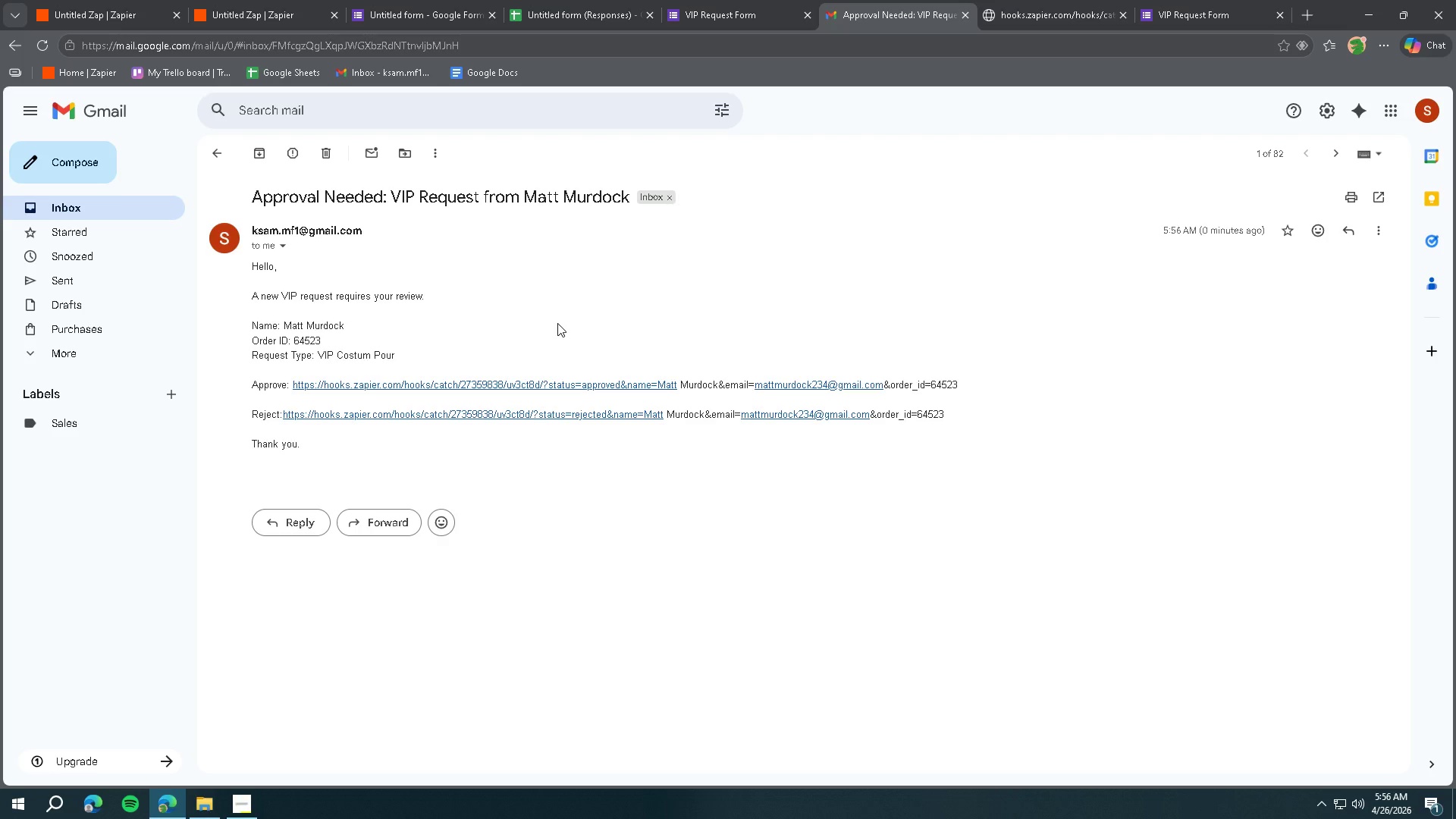 
wait(34.0)
 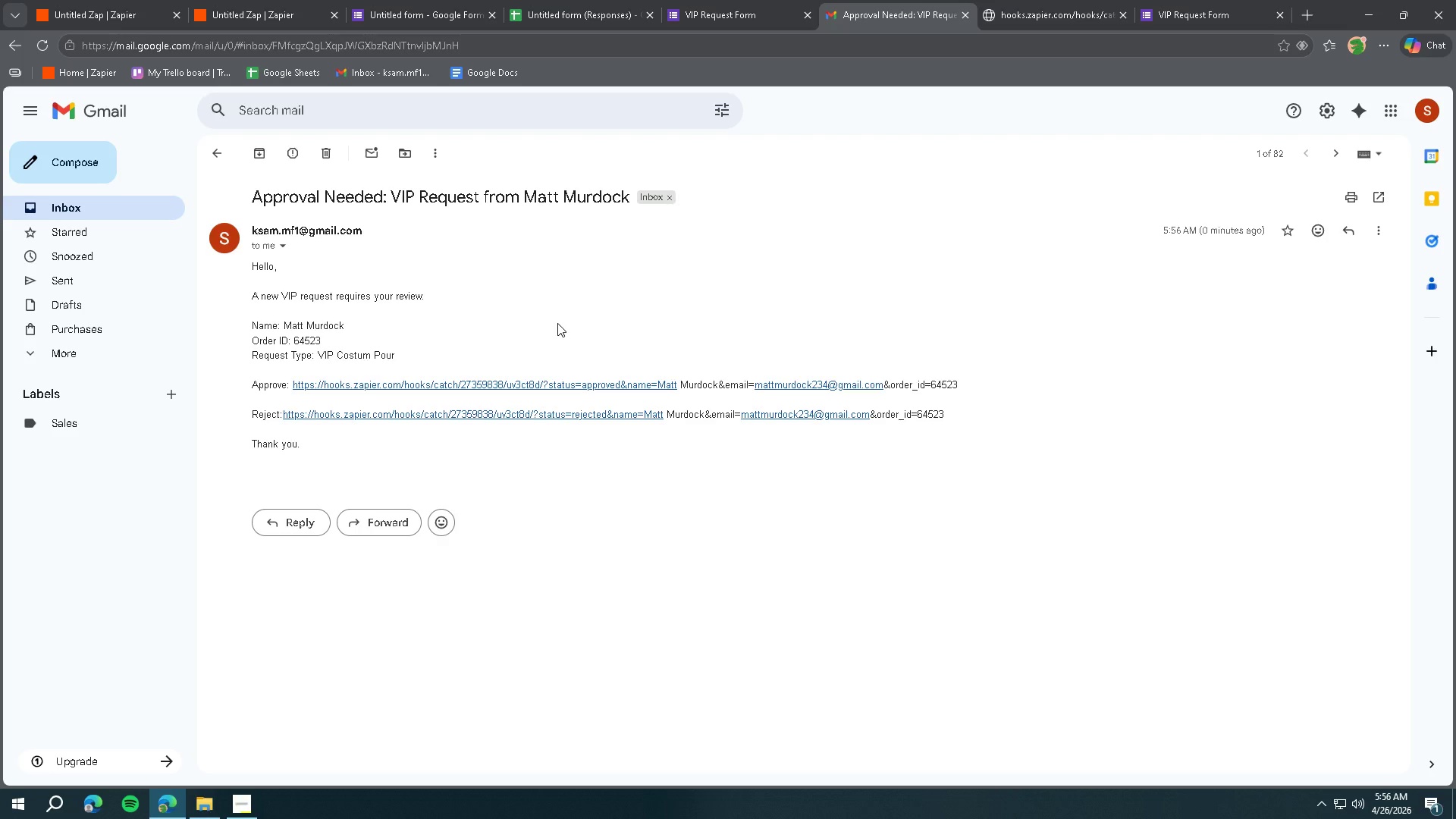 
left_click([754, 0])
 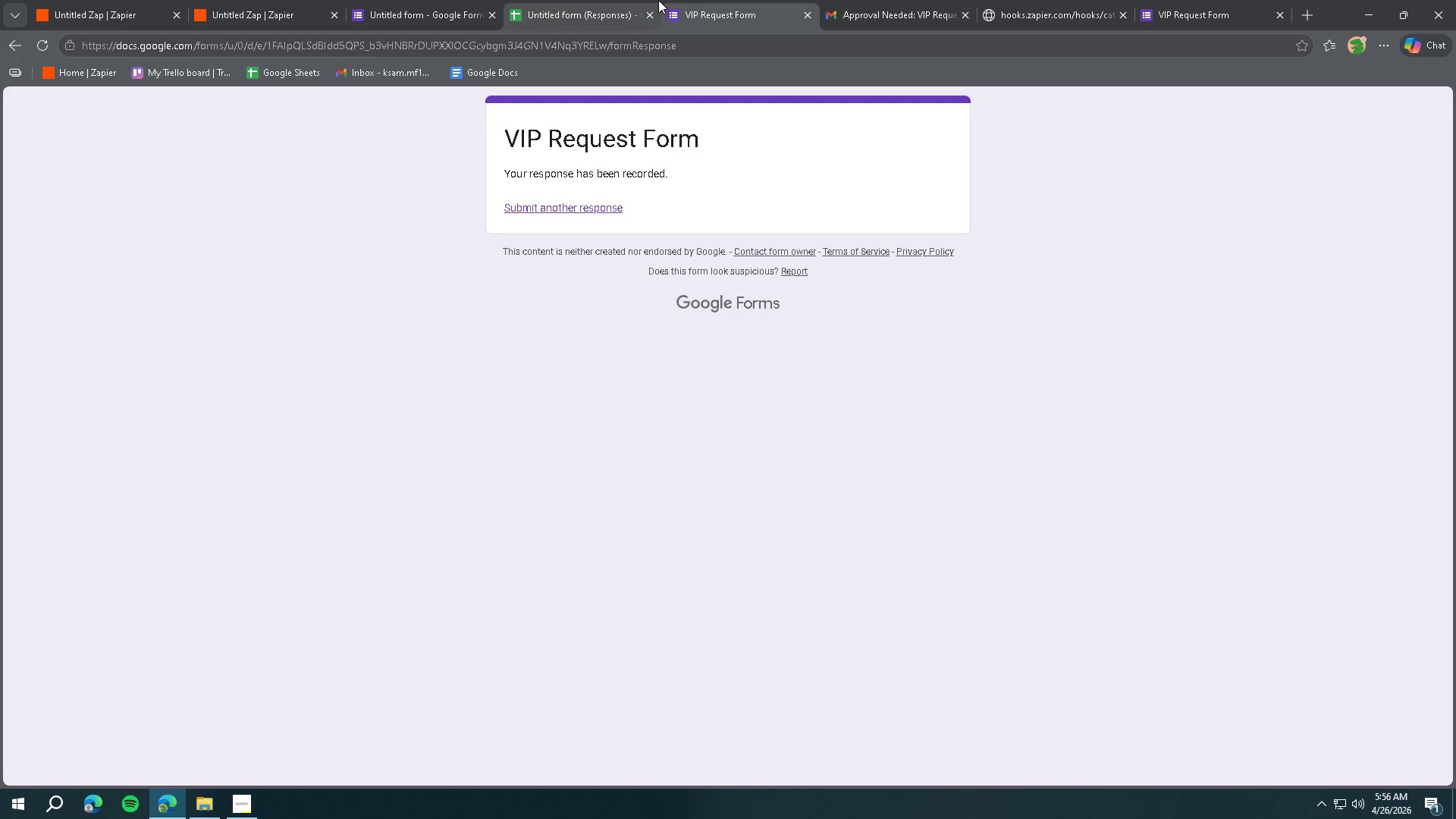 
left_click([658, 0])
 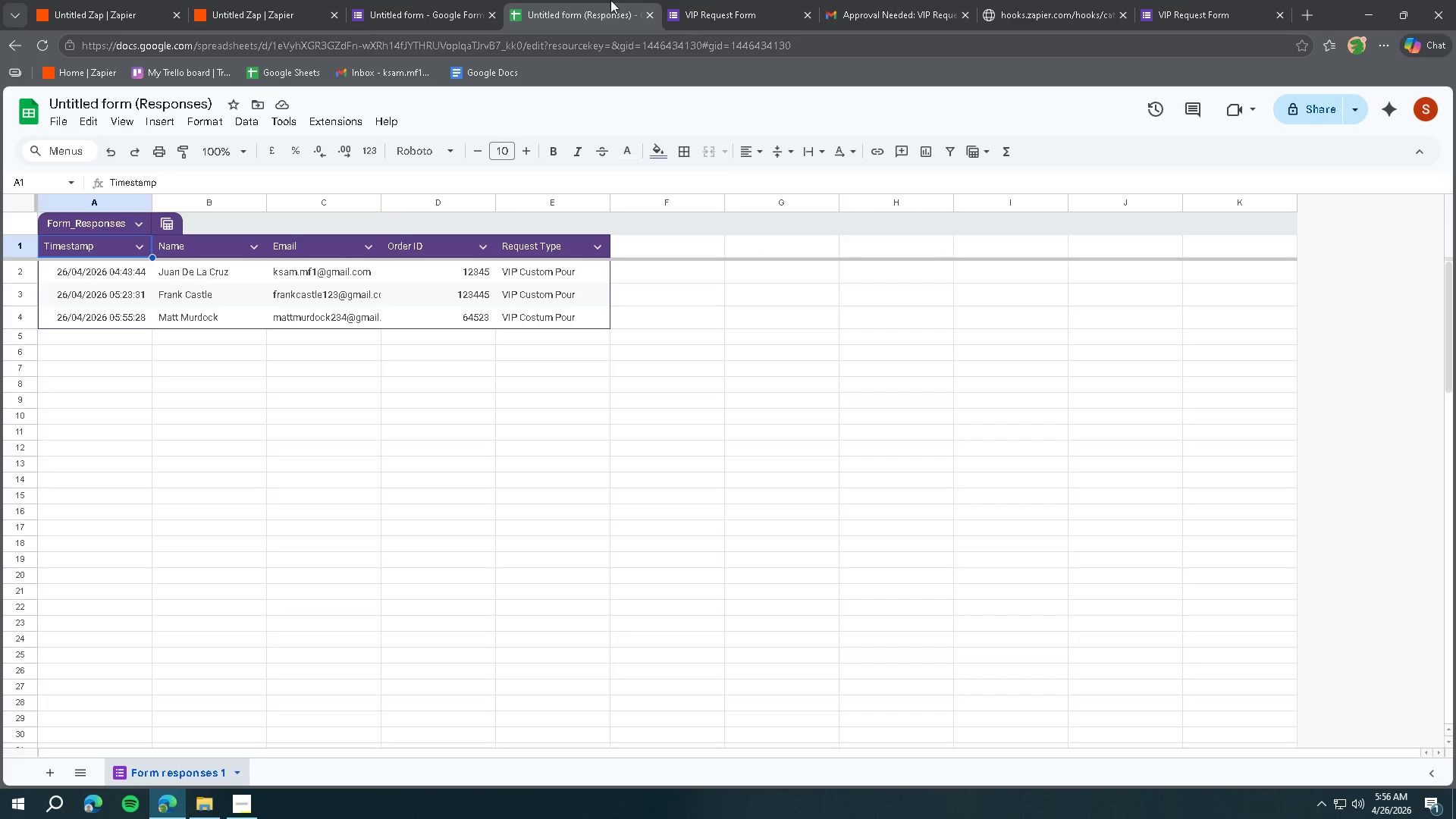 
left_click([453, 0])
 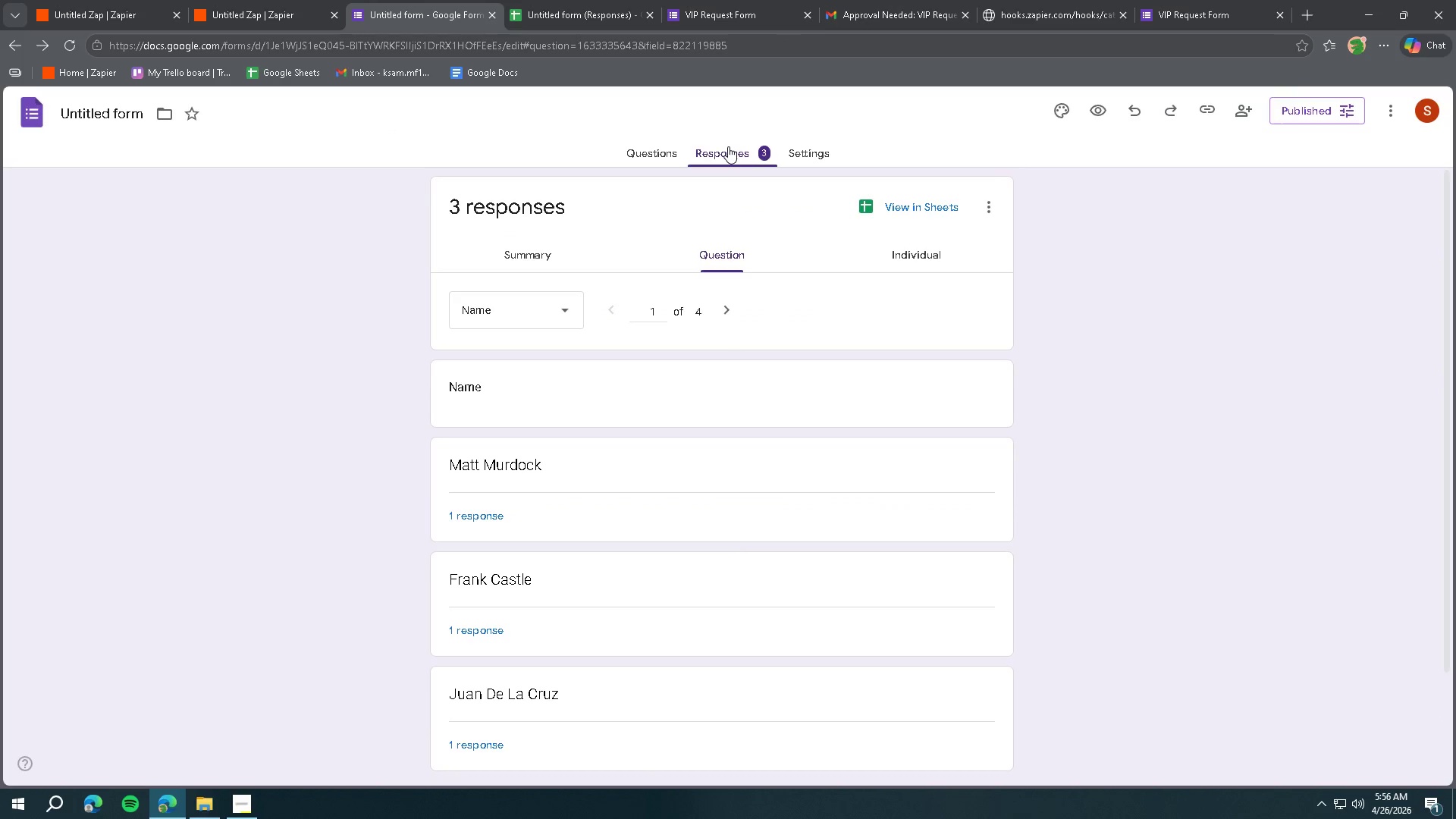 
wait(8.59)
 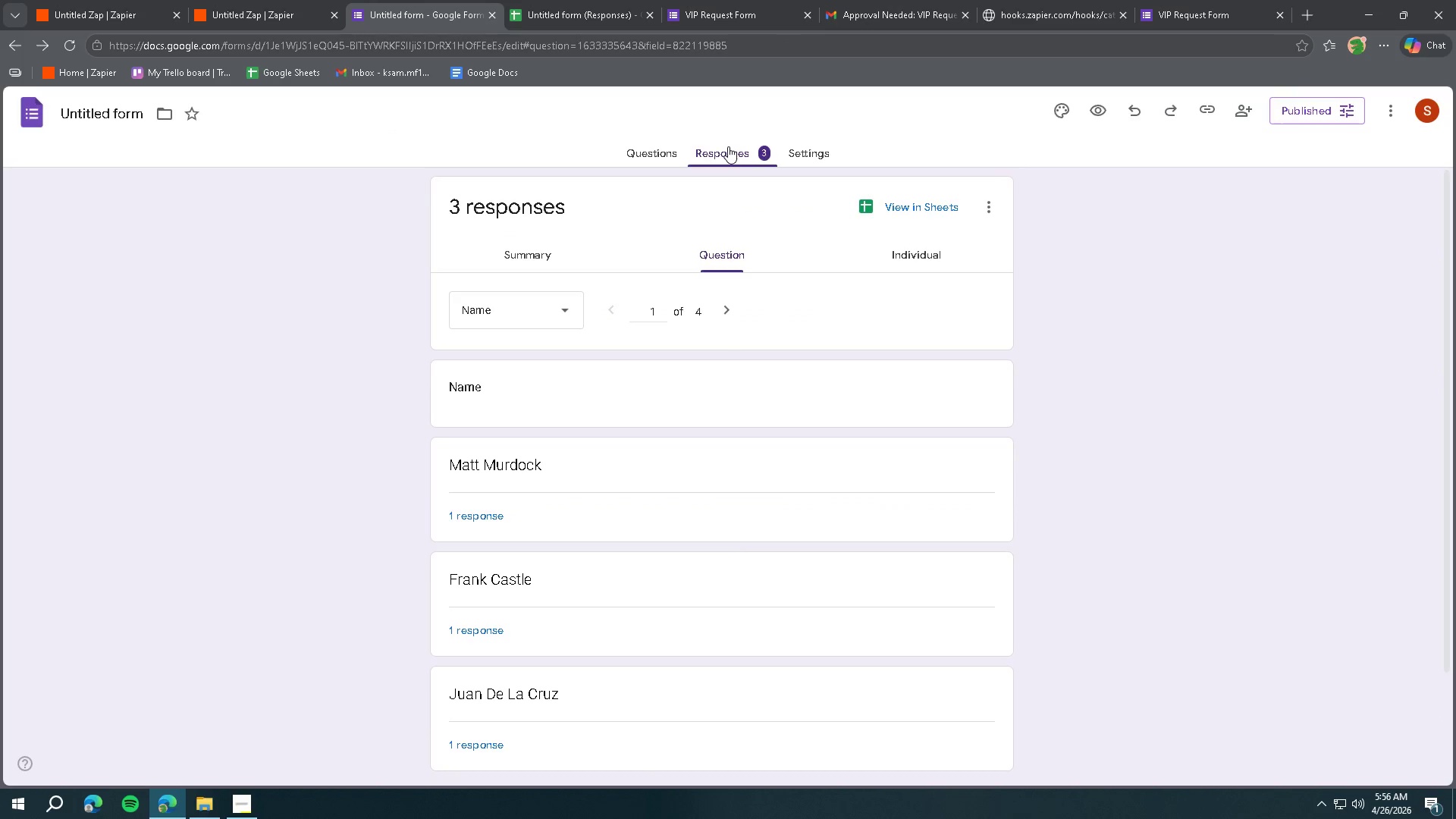 
left_click([893, 211])
 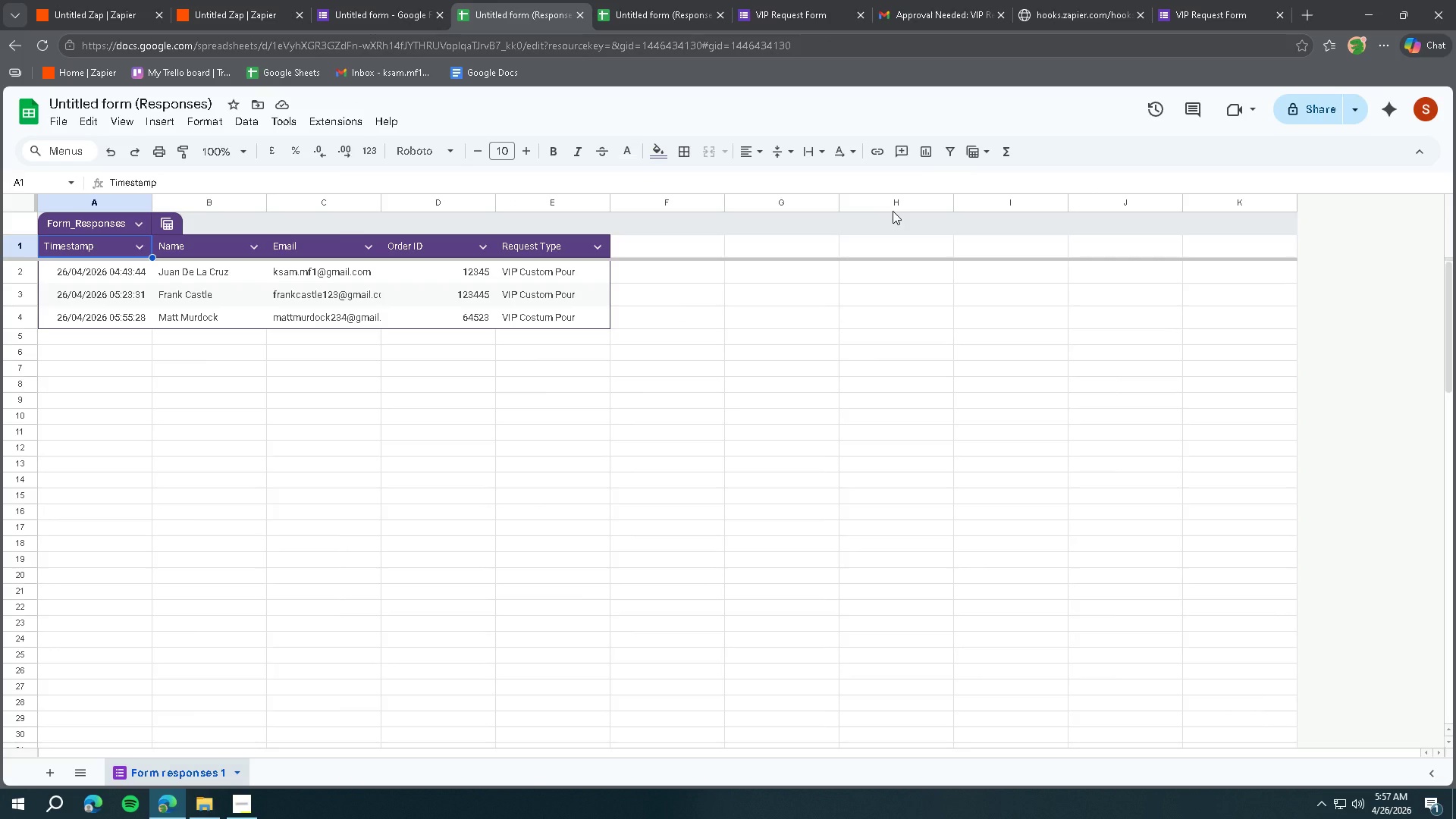 
wait(14.59)
 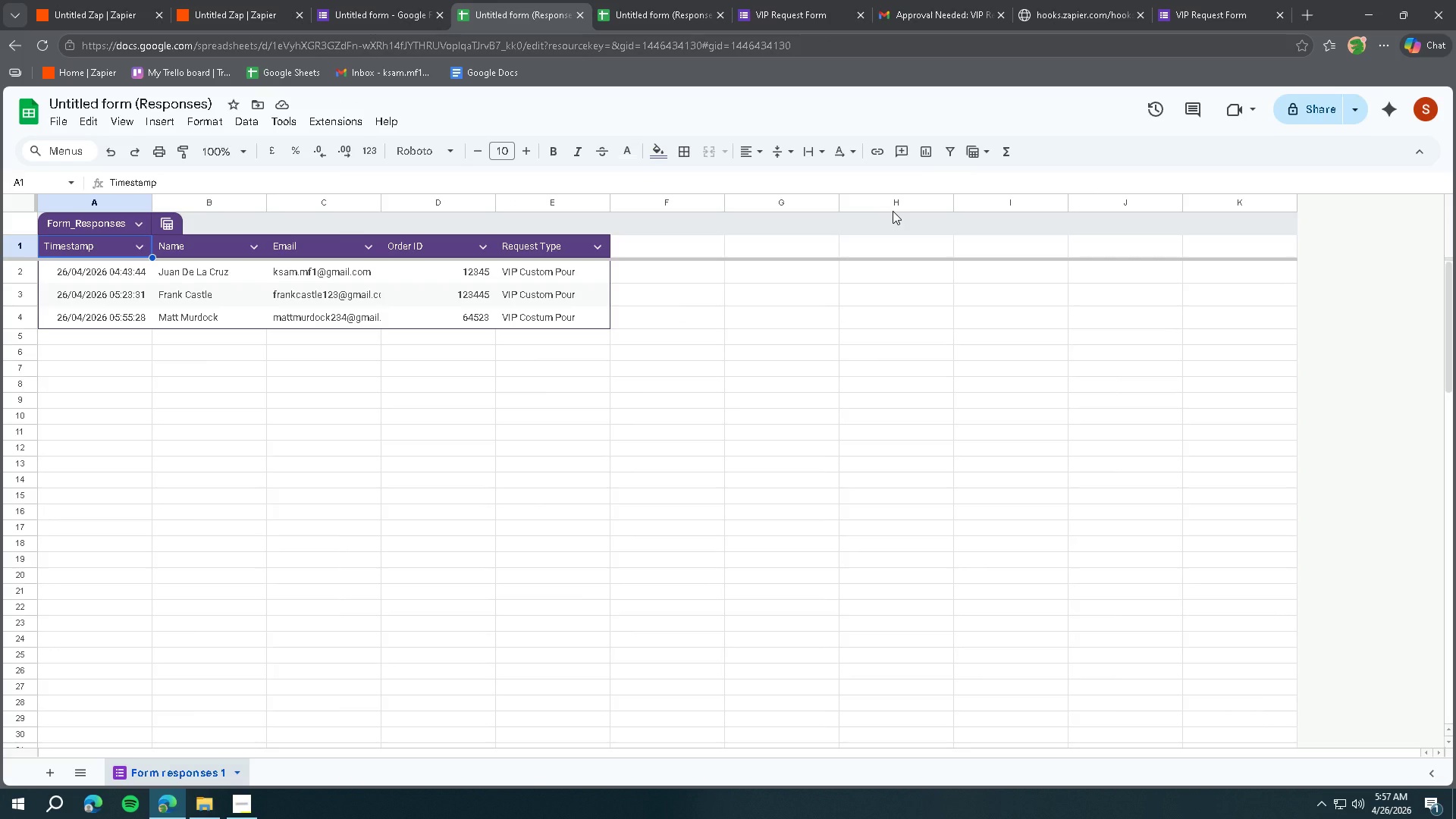 
left_click([1285, 107])
 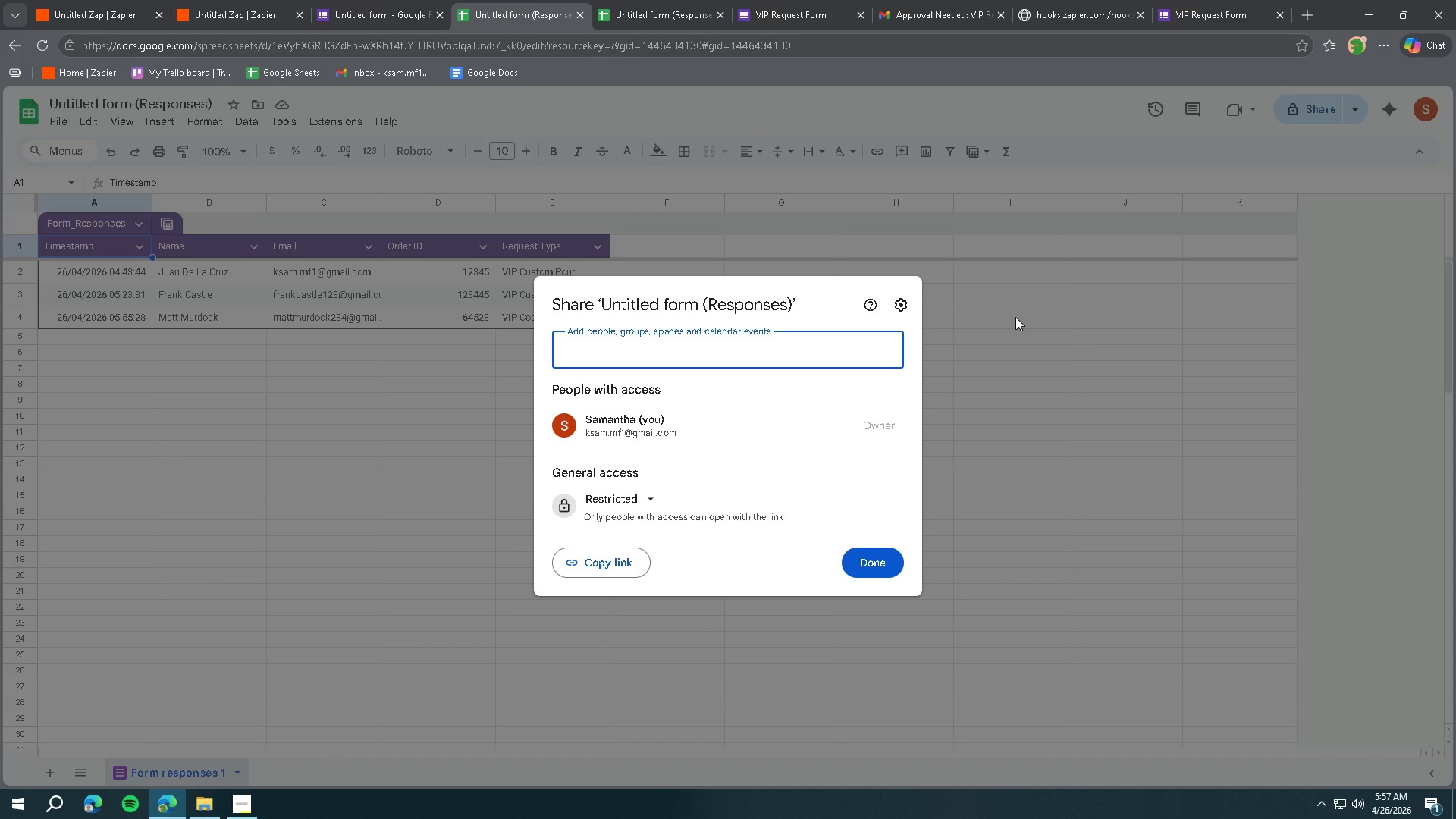 
wait(18.83)
 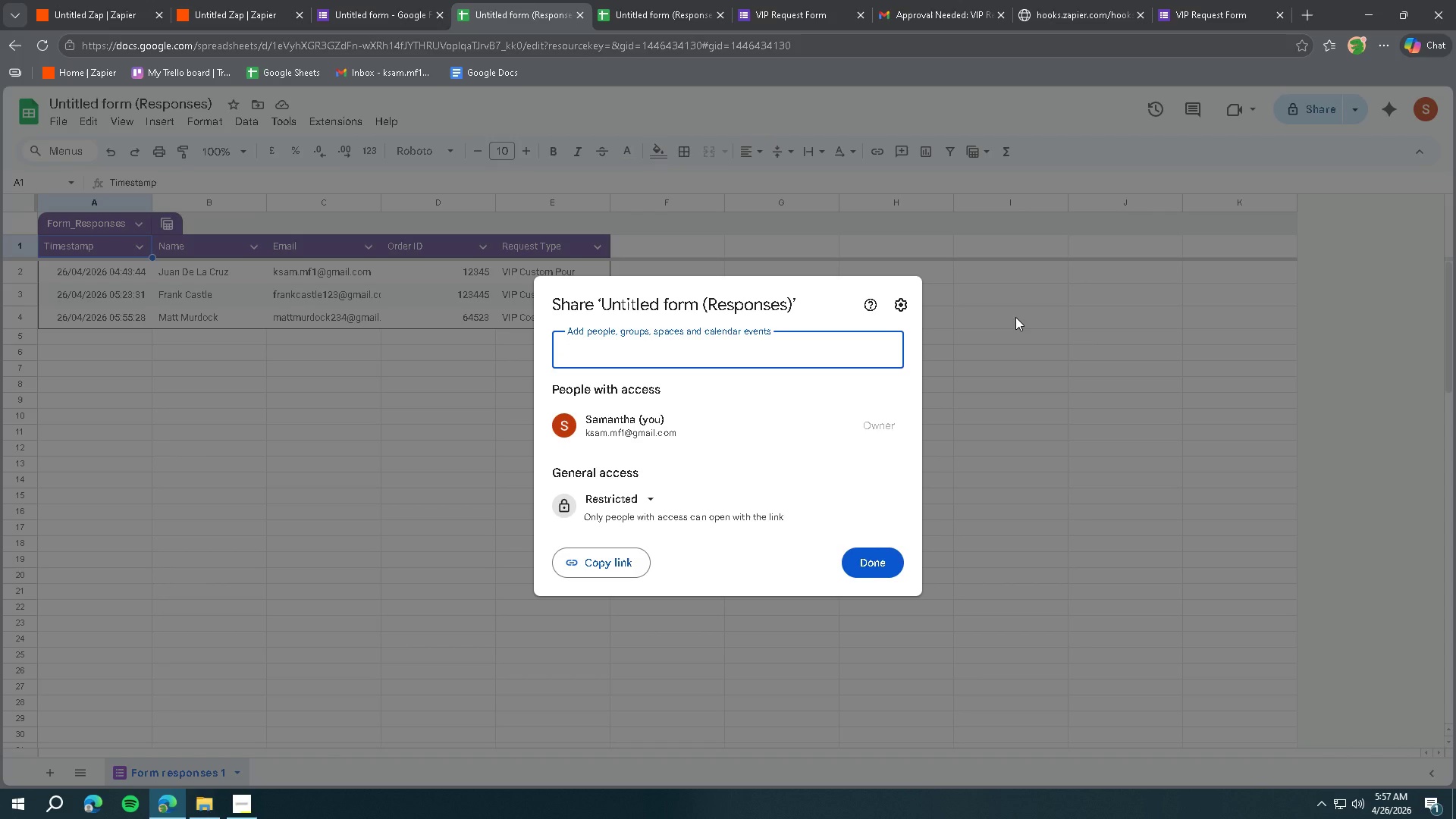 
left_click([1013, 315])
 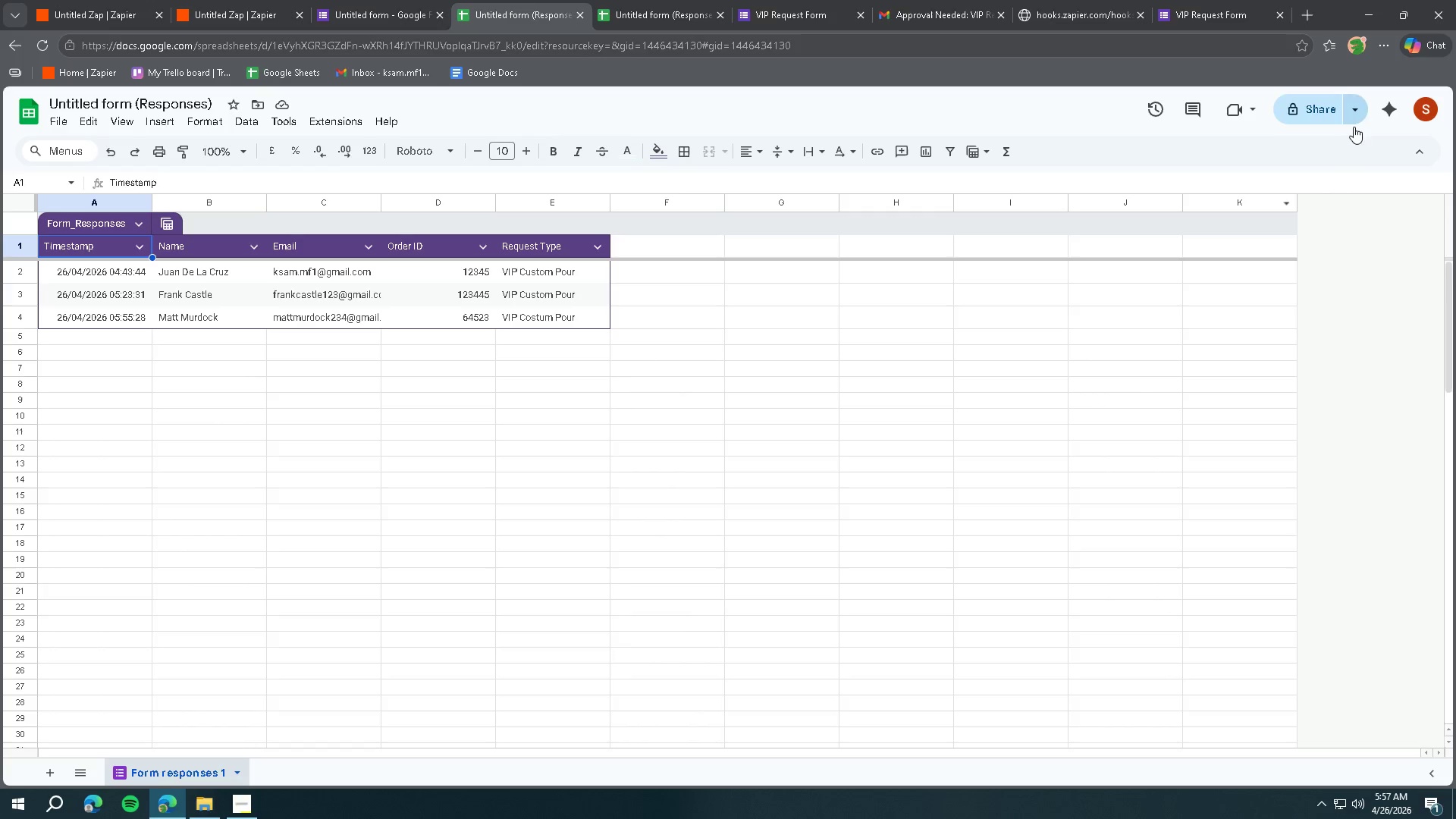 
left_click([1301, 110])
 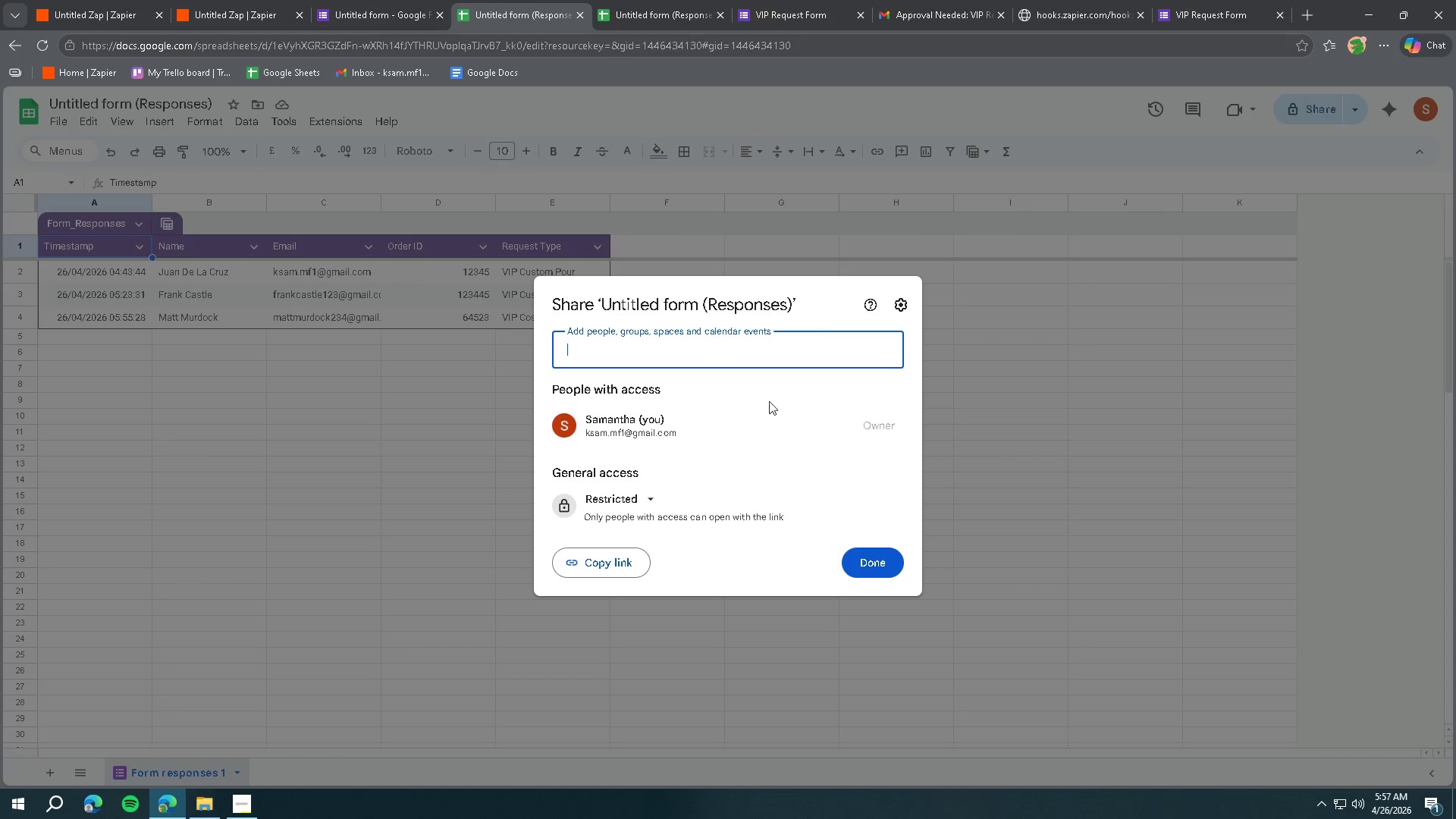 
left_click([827, 424])
 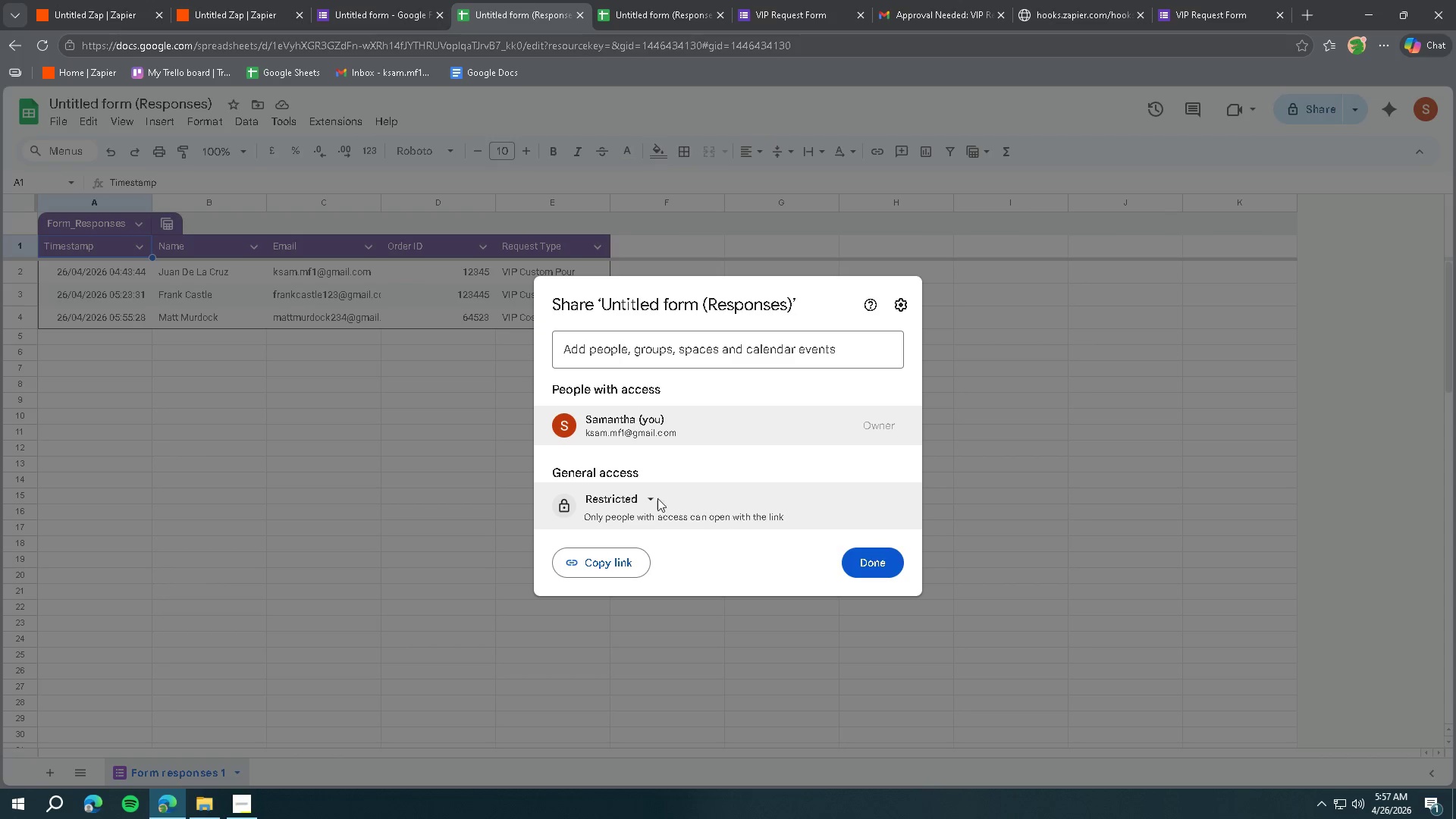 
left_click([651, 496])
 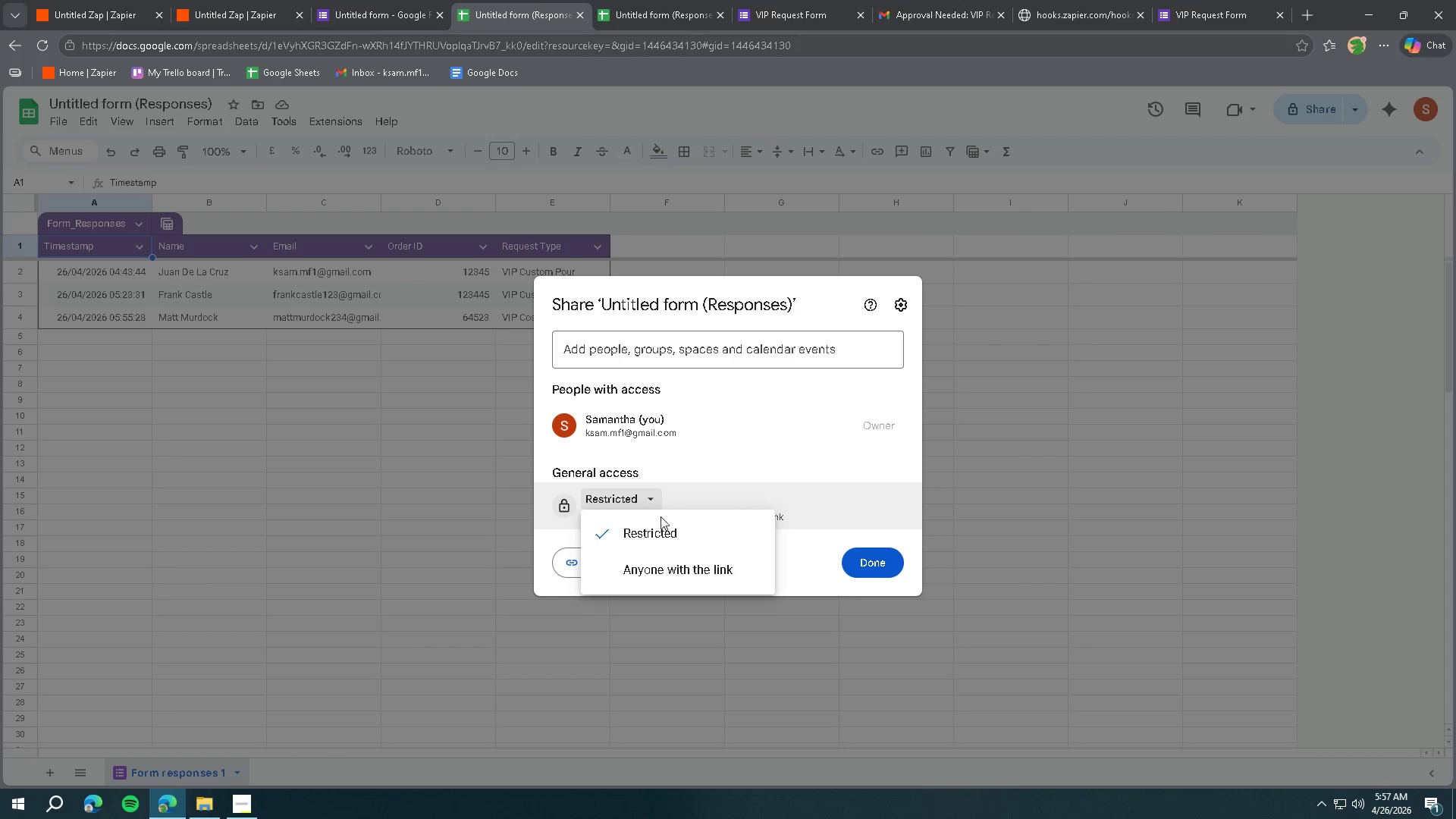 
left_click([672, 570])
 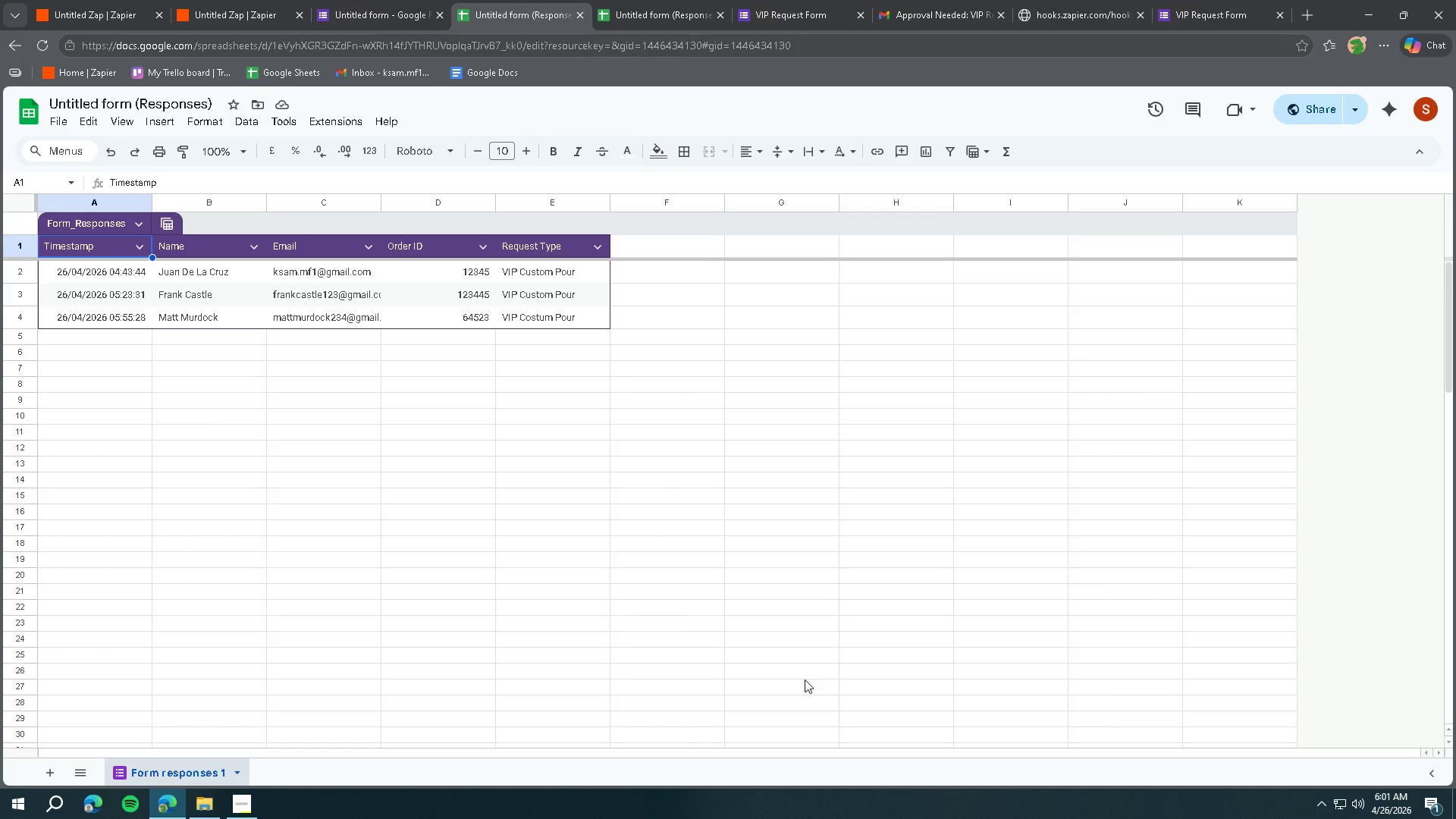 
wait(224.83)
 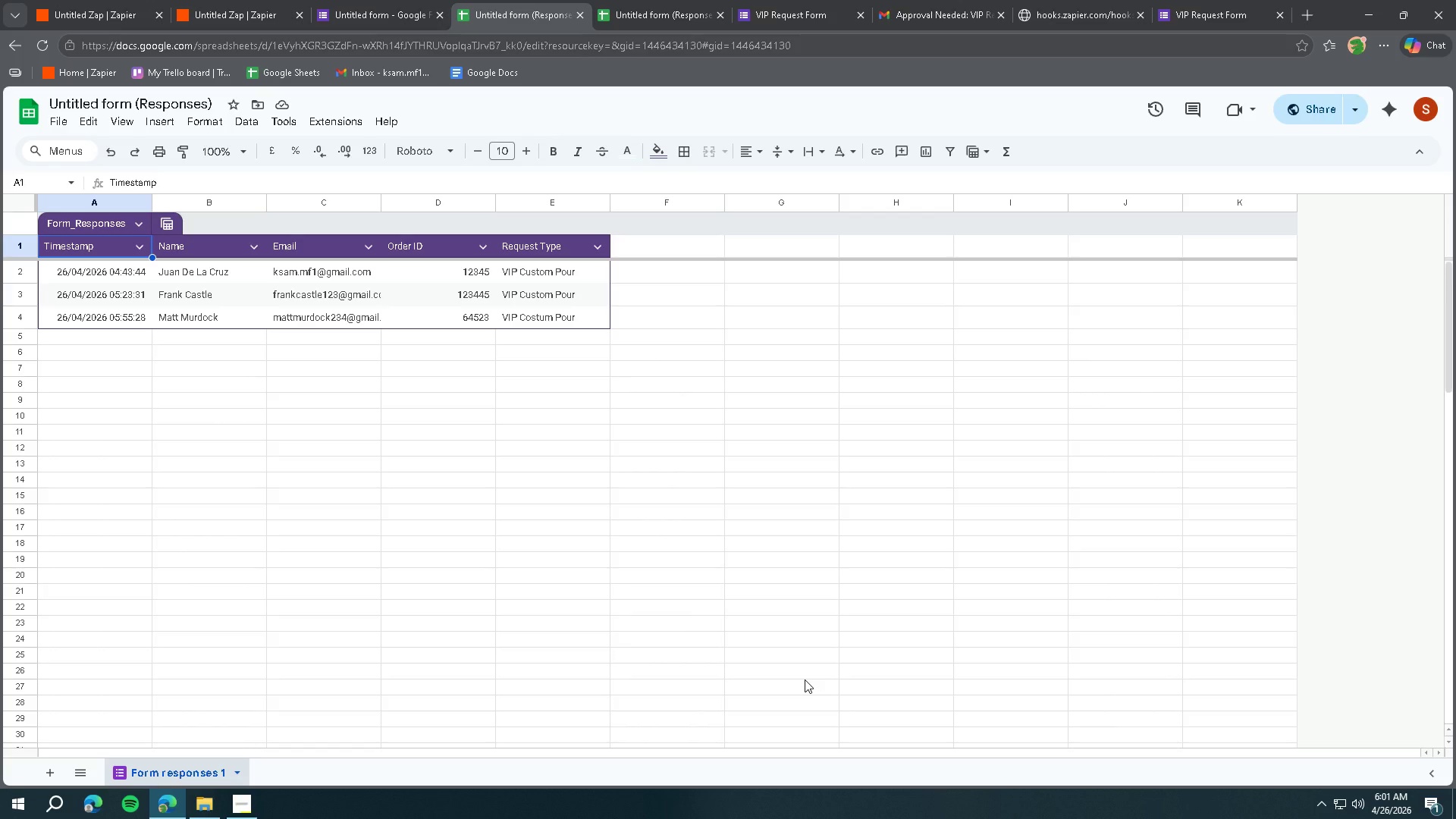 
left_click([111, 2])
 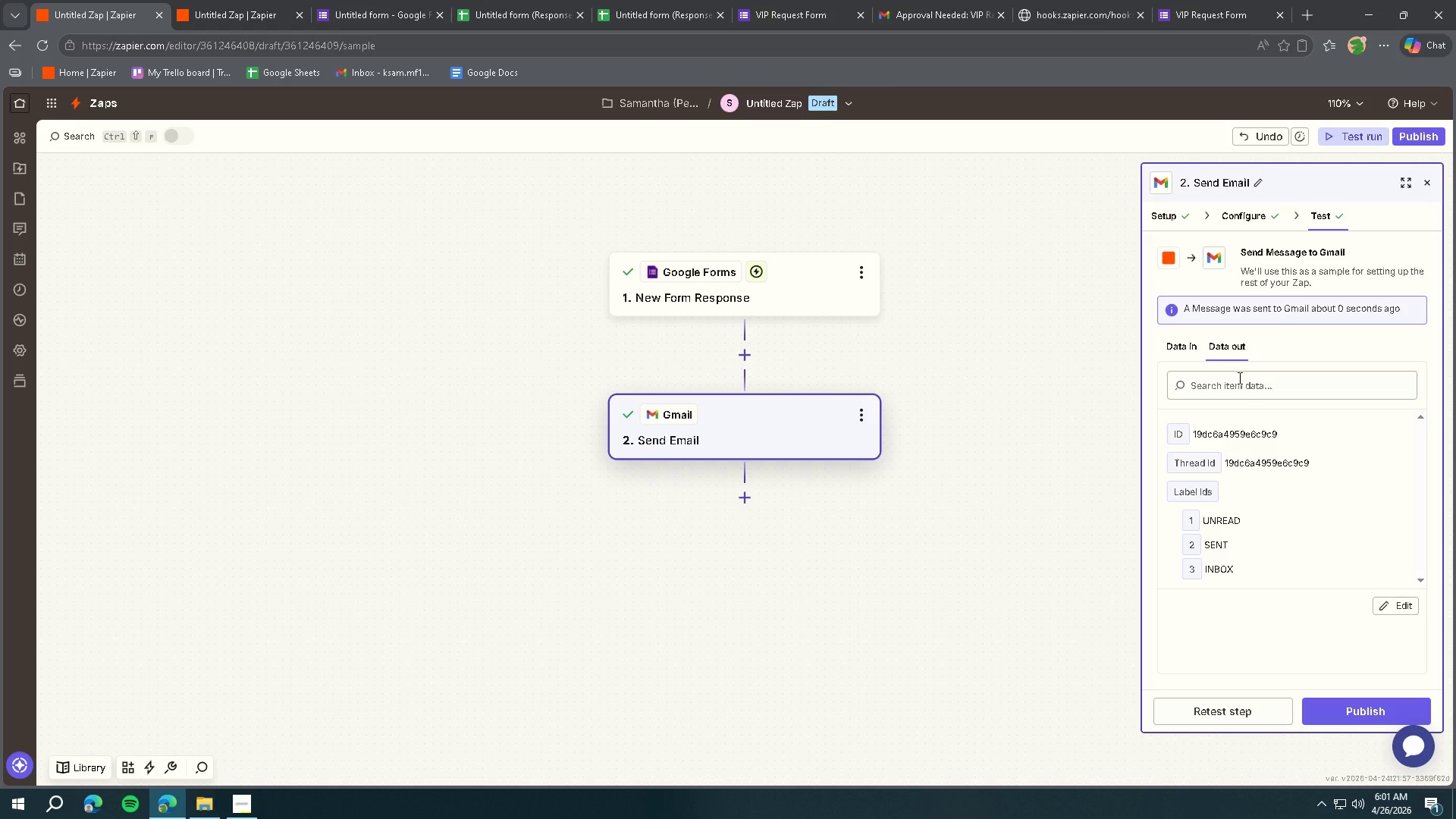 
left_click([1240, 217])
 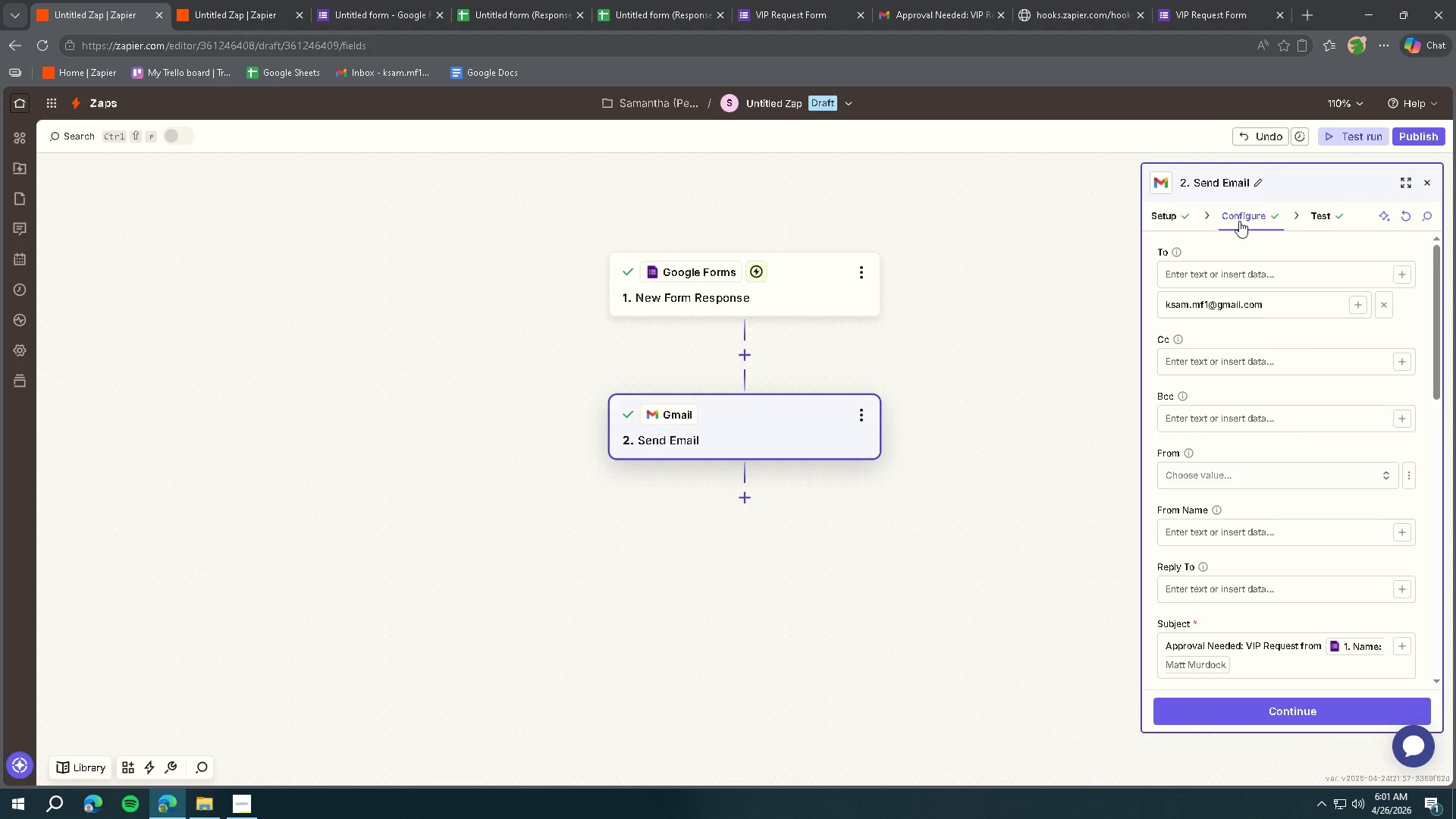 
scroll: coordinate [1324, 481], scroll_direction: down, amount: 4.0
 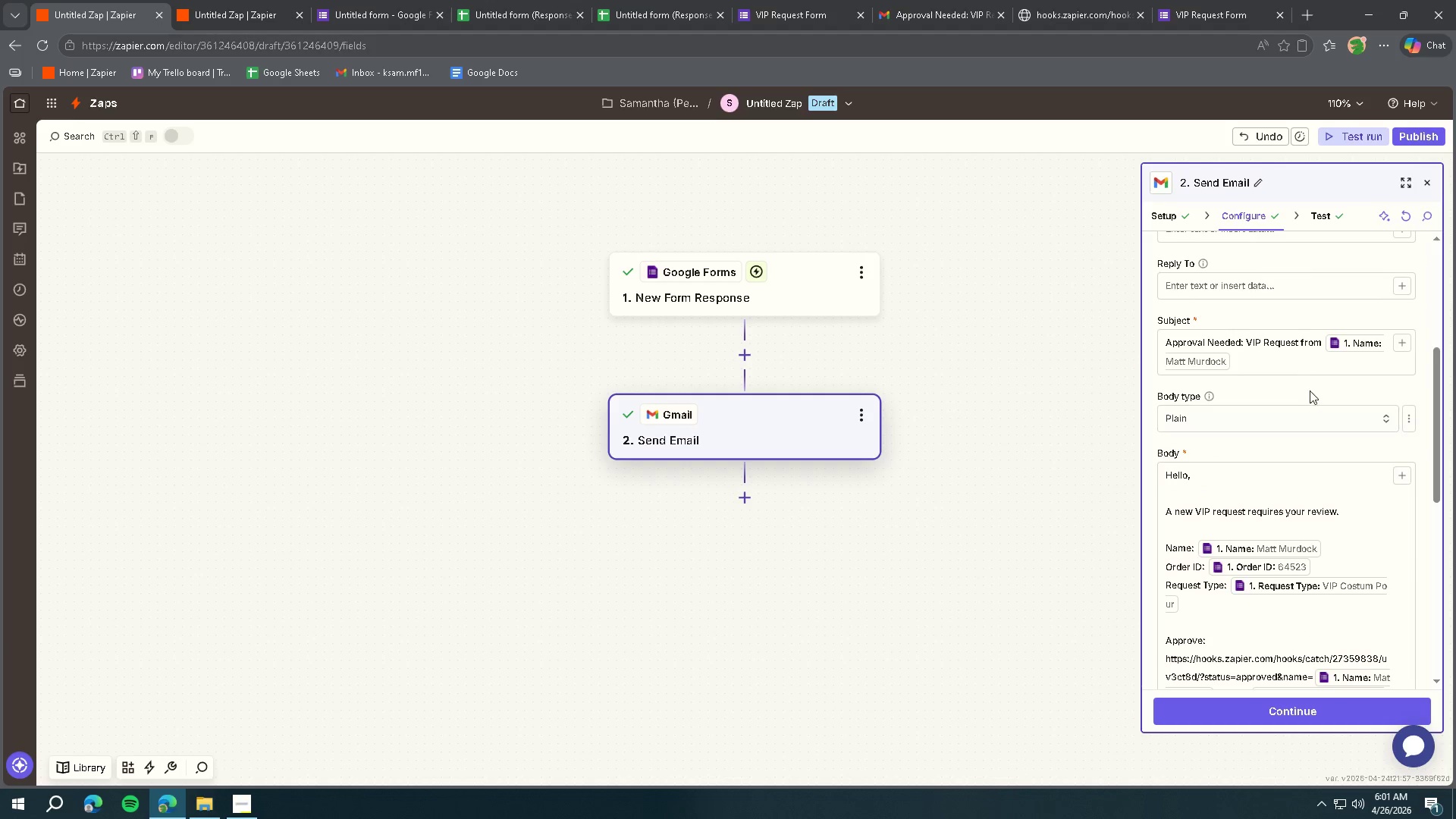 
left_click([1285, 356])
 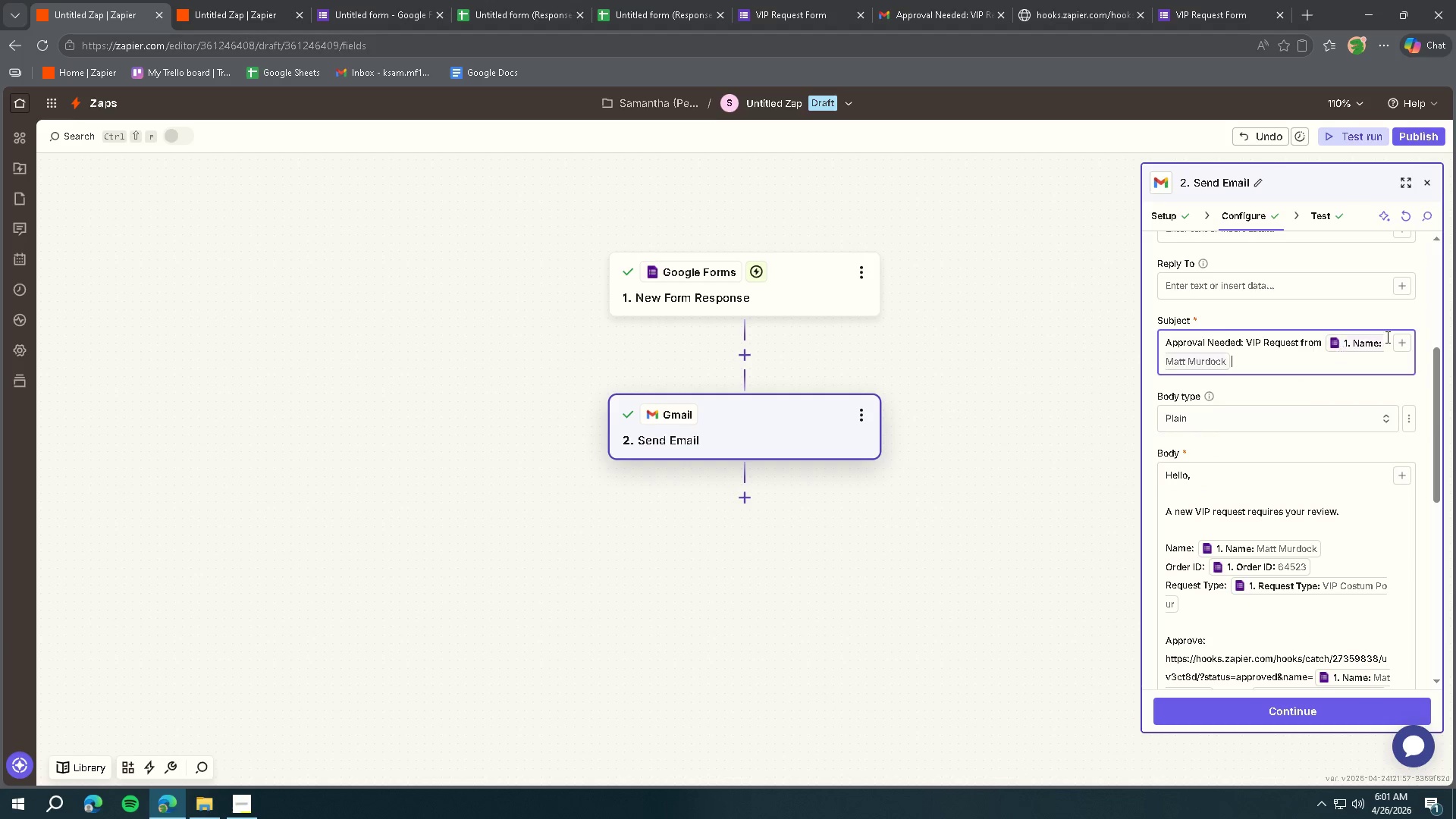 
left_click([1395, 337])
 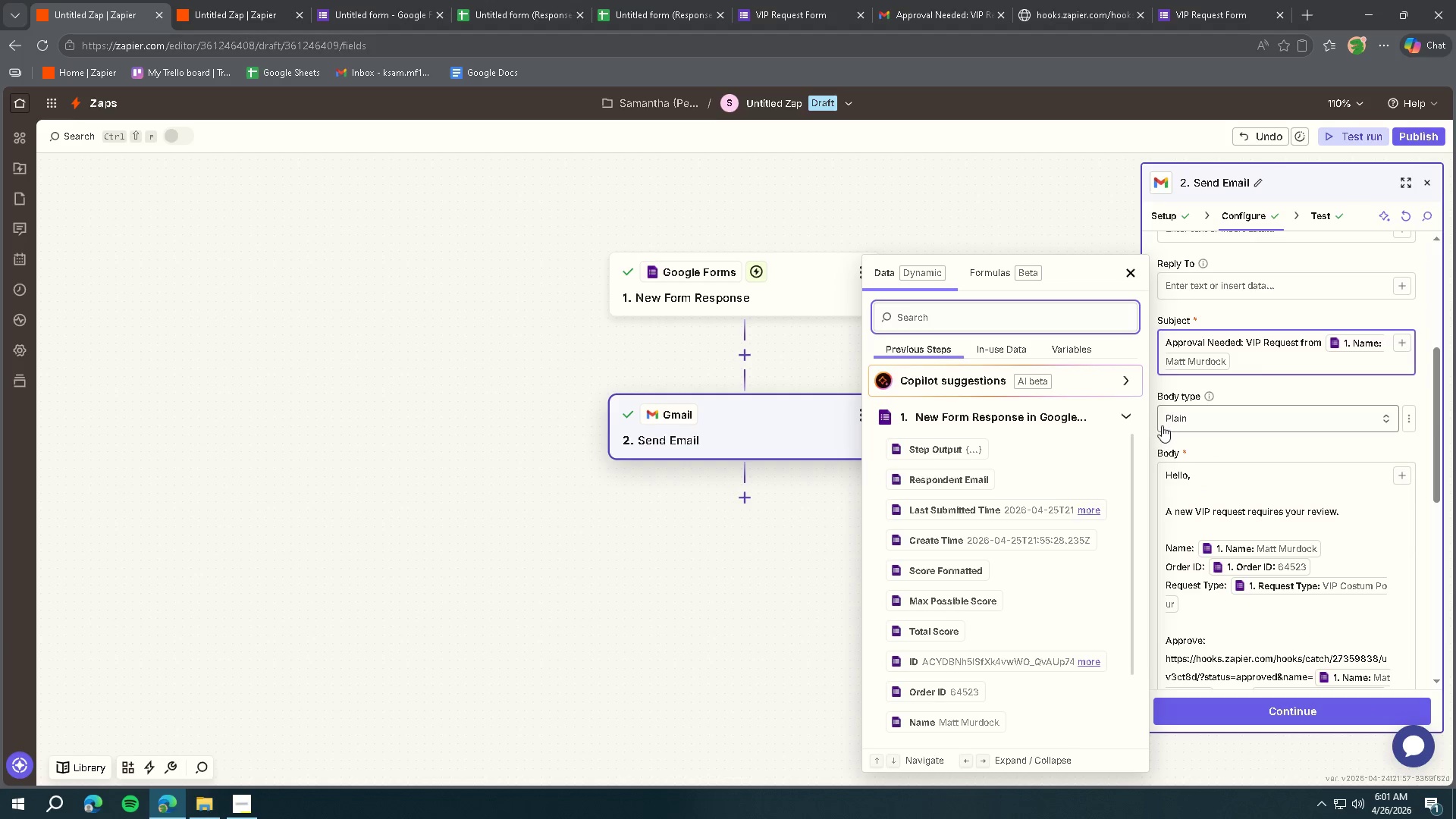 
scroll: coordinate [1028, 564], scroll_direction: down, amount: 5.0
 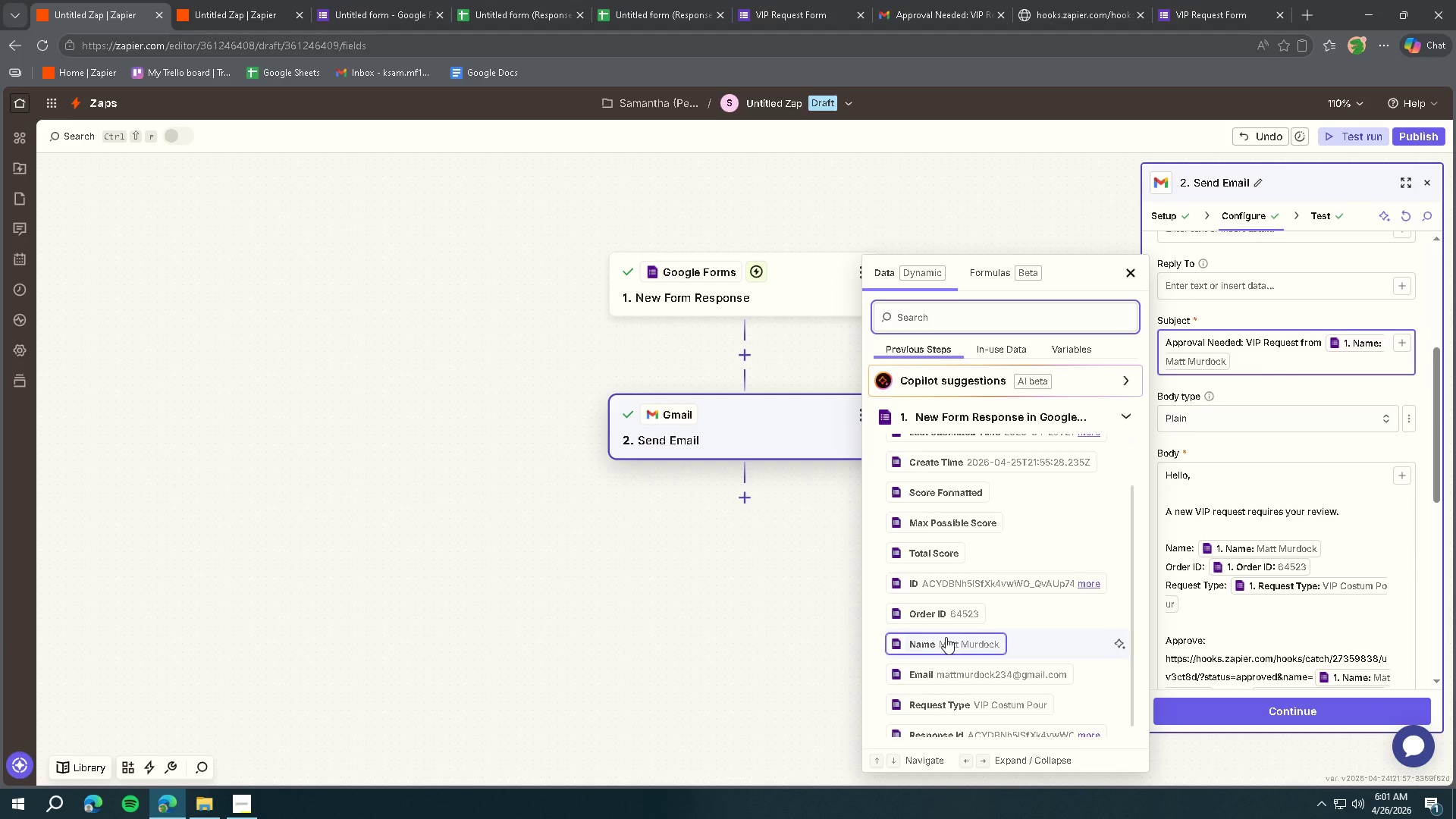 
left_click([946, 637])
 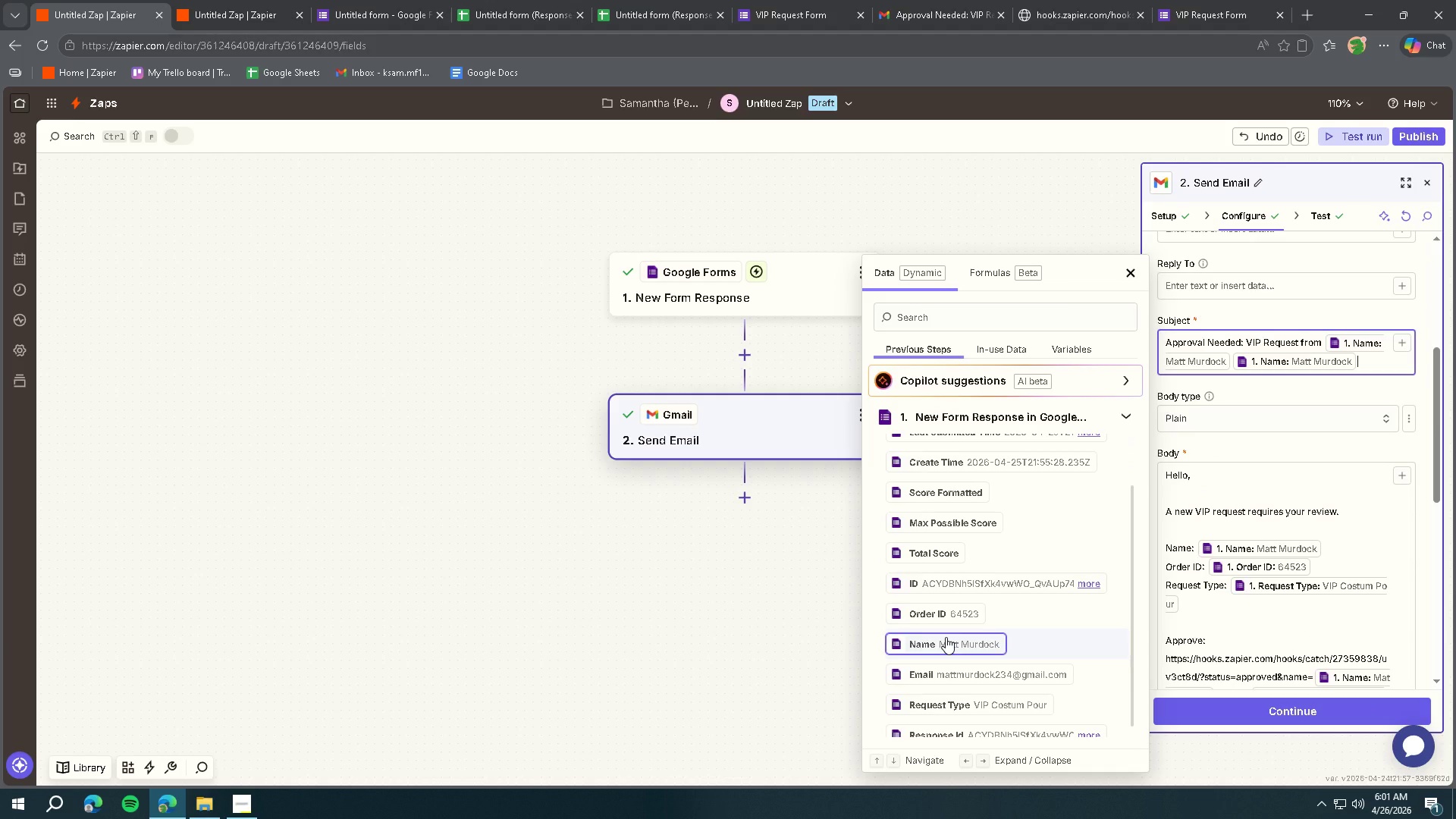 
key(Backspace)
 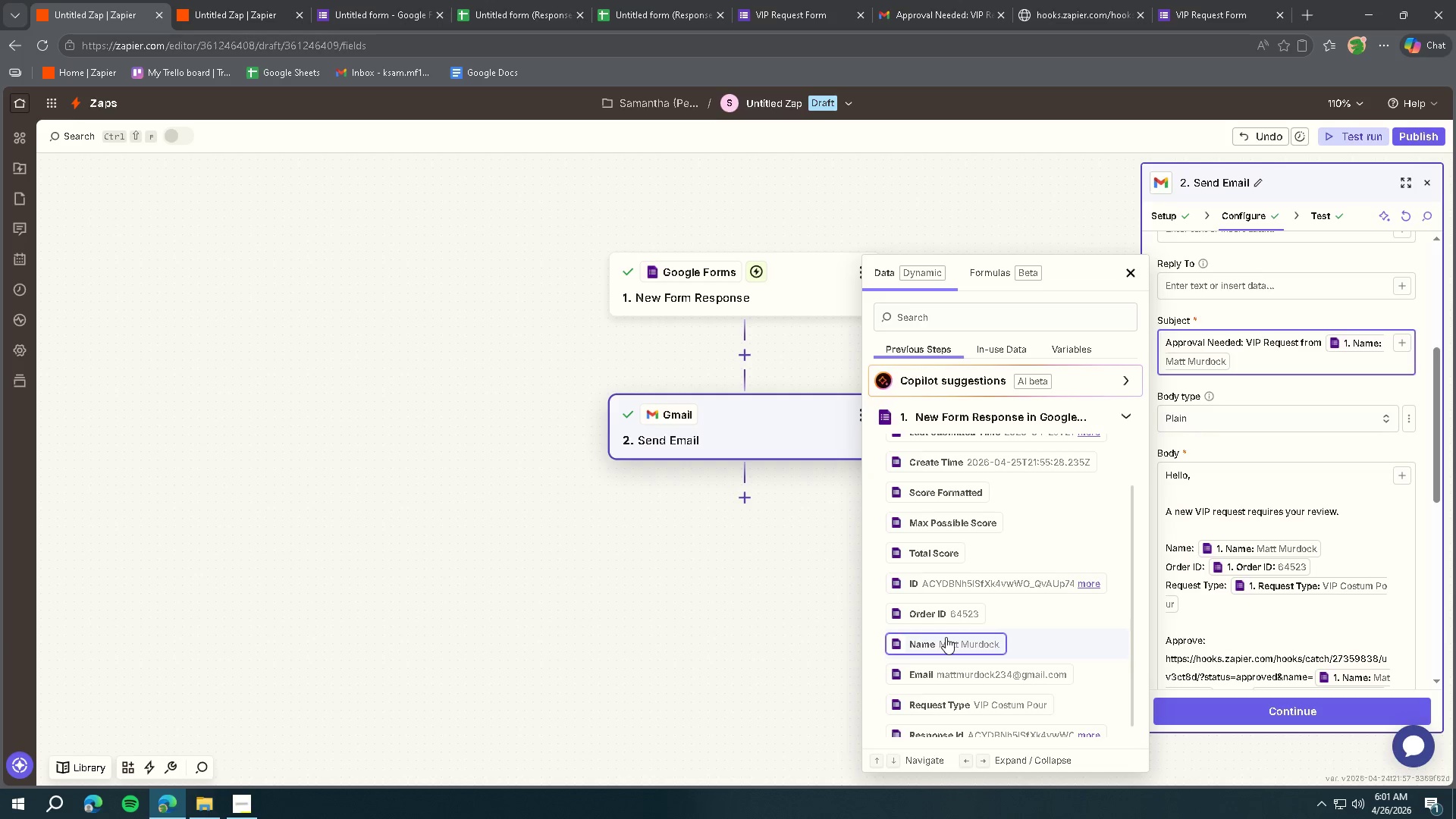 
wait(12.34)
 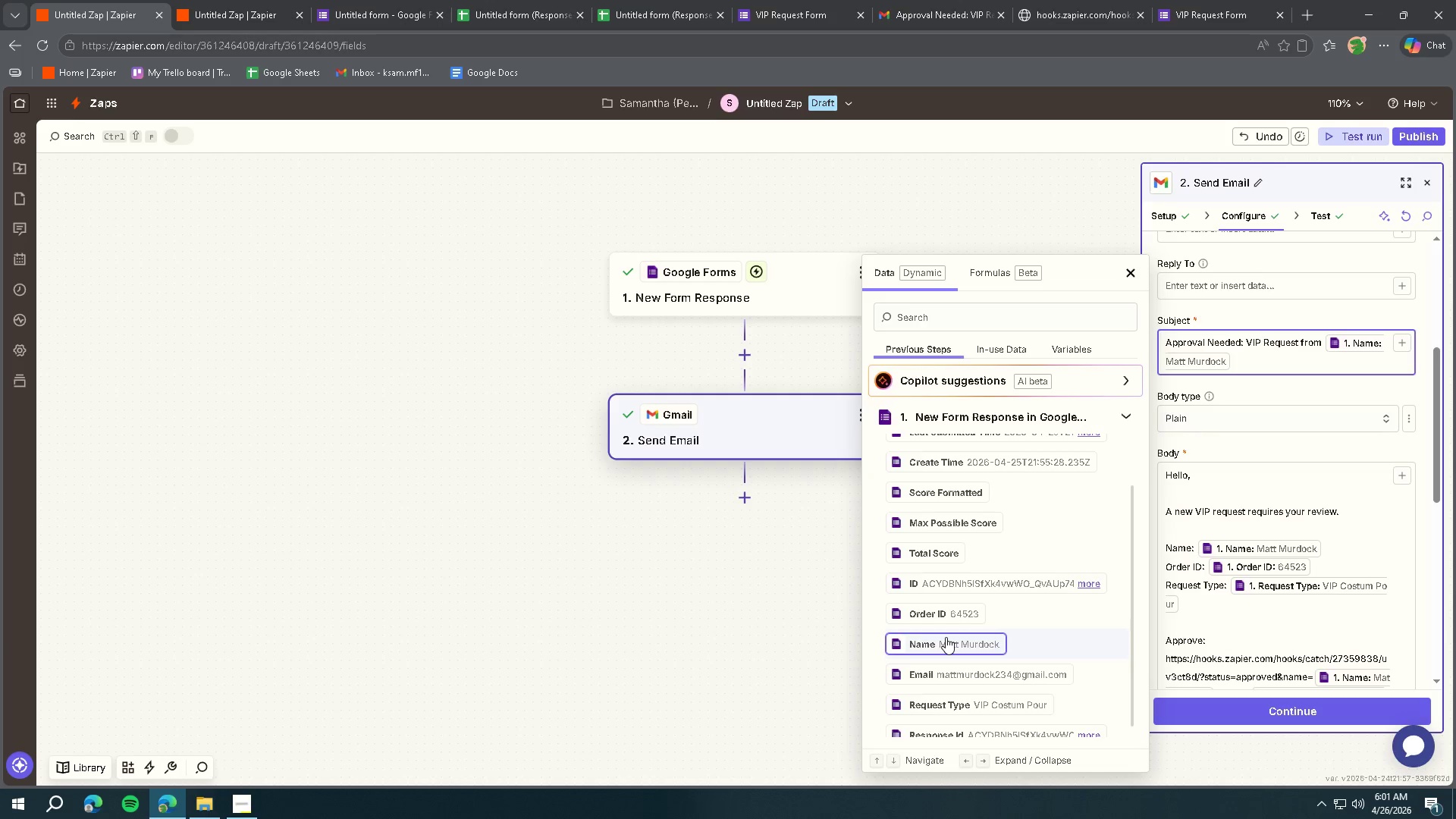 
left_click([1205, 416])
 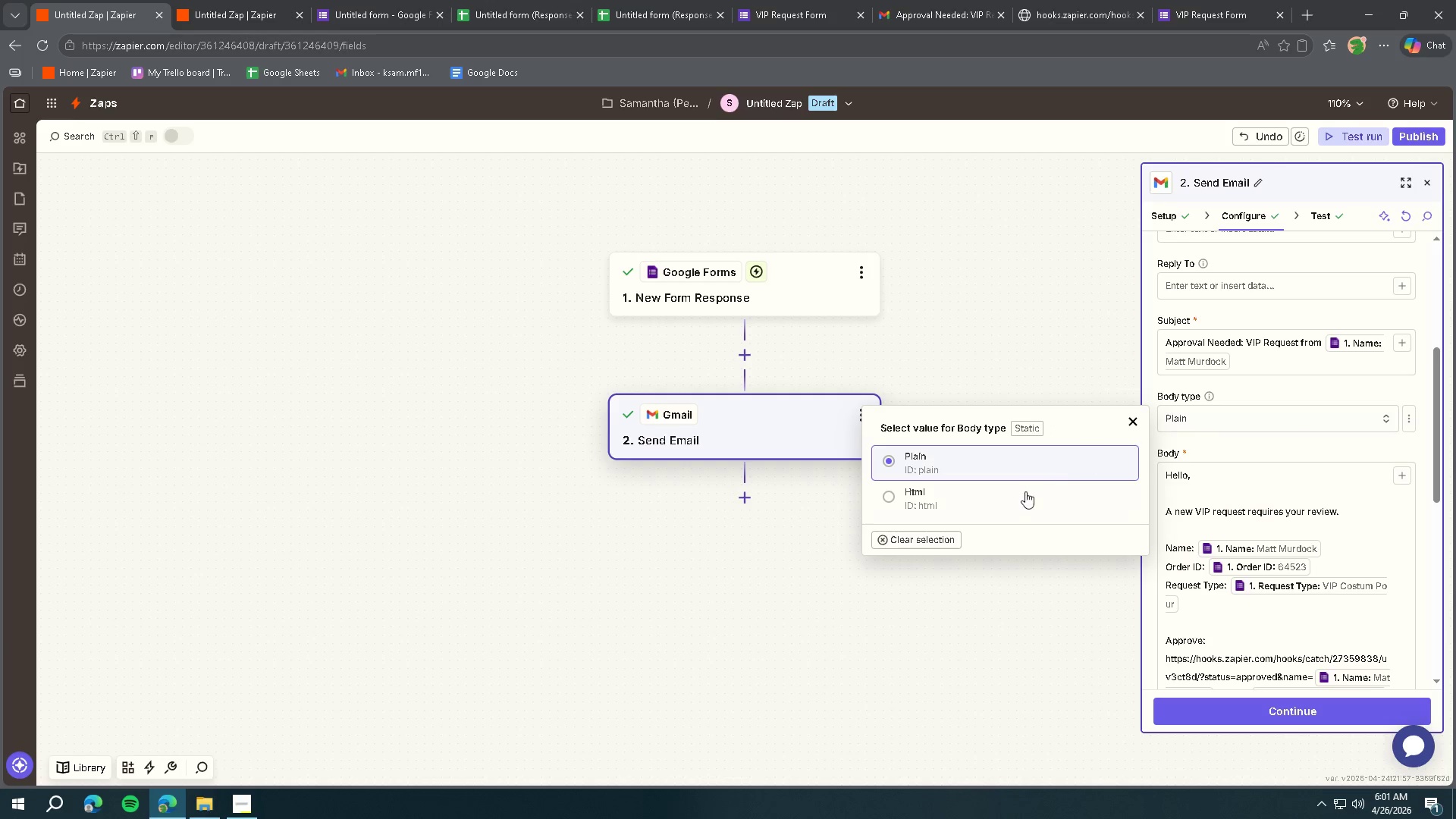 
left_click([1006, 501])
 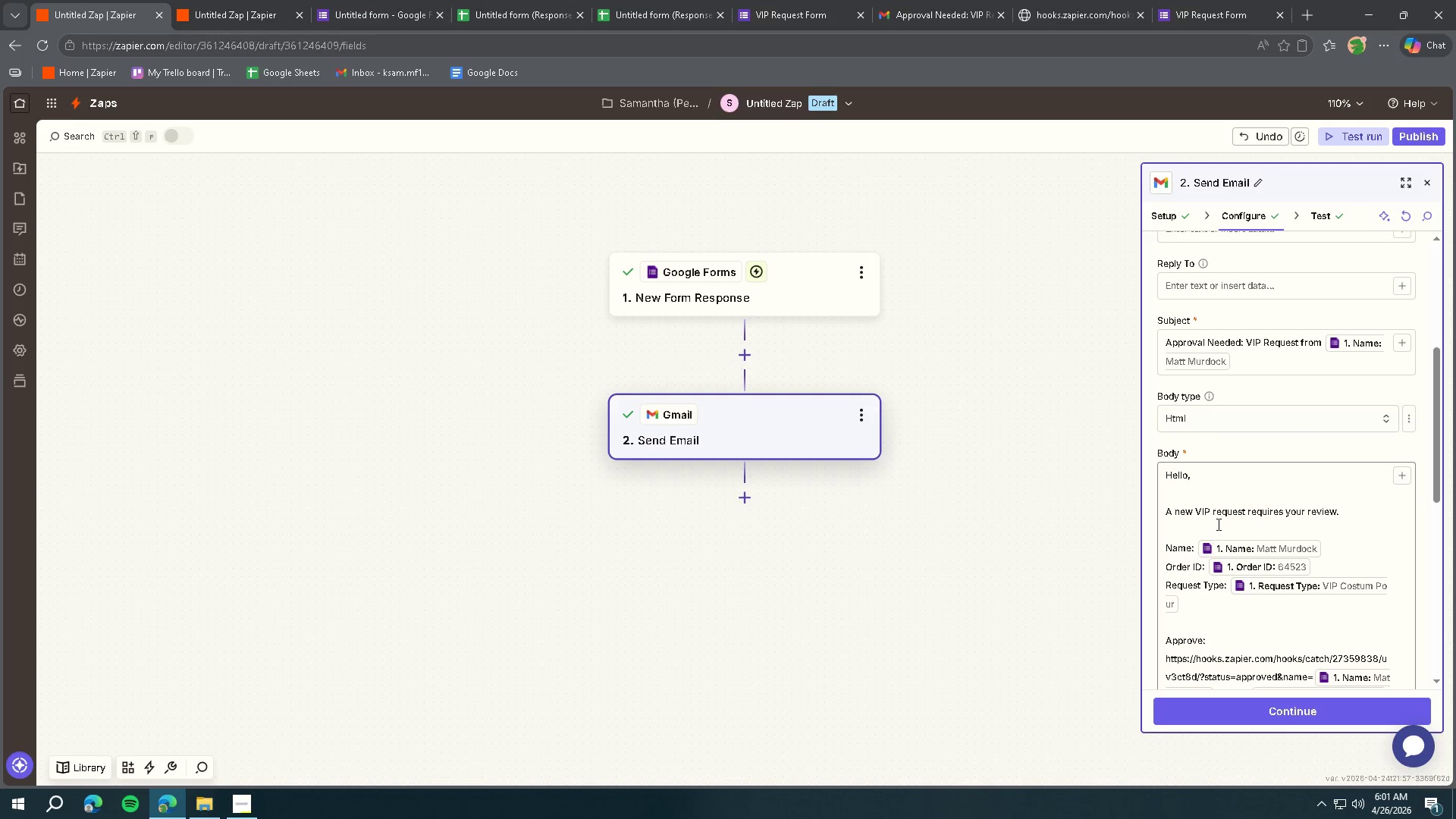 
left_click([1254, 497])
 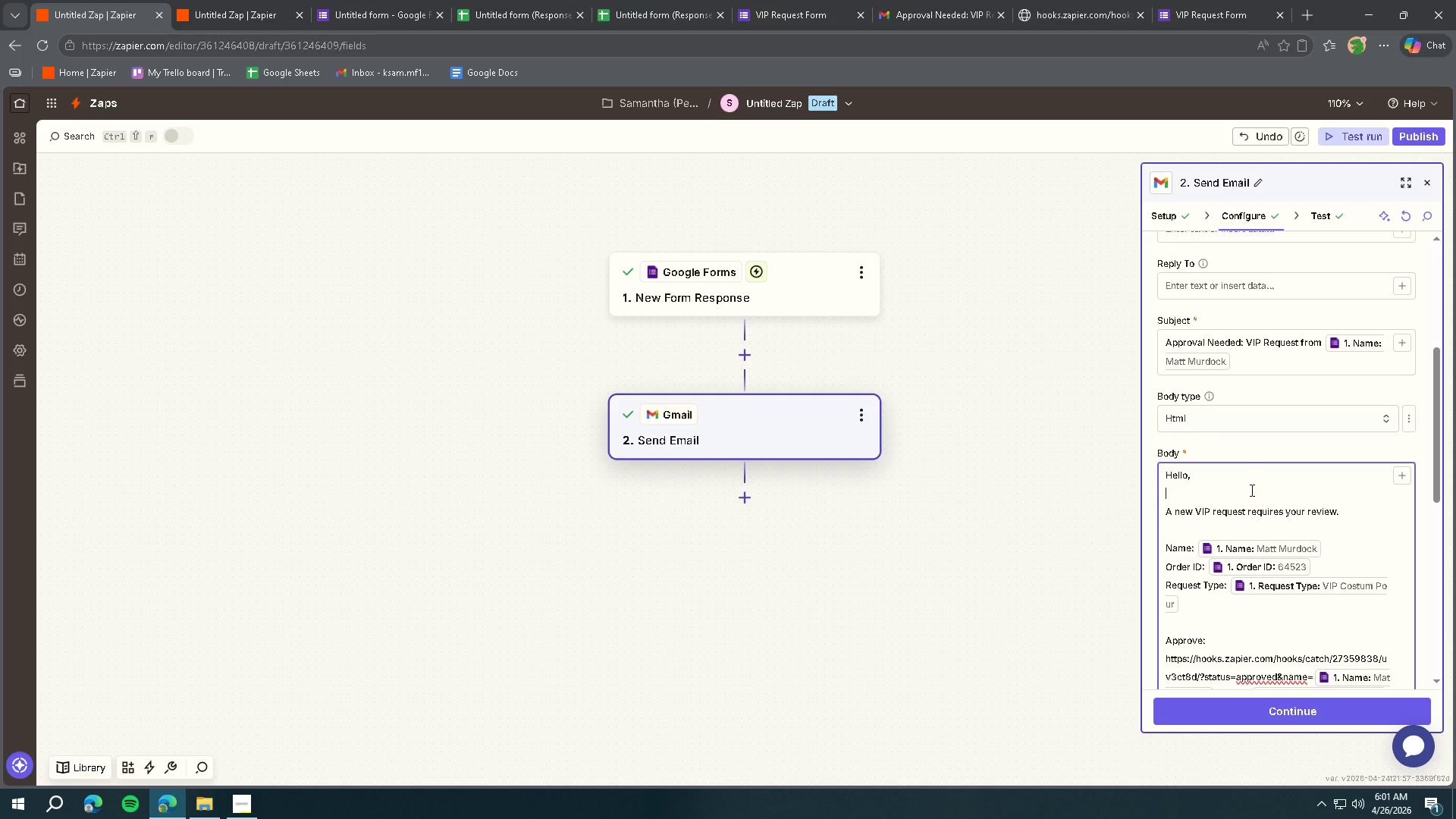 
left_click([1214, 425])
 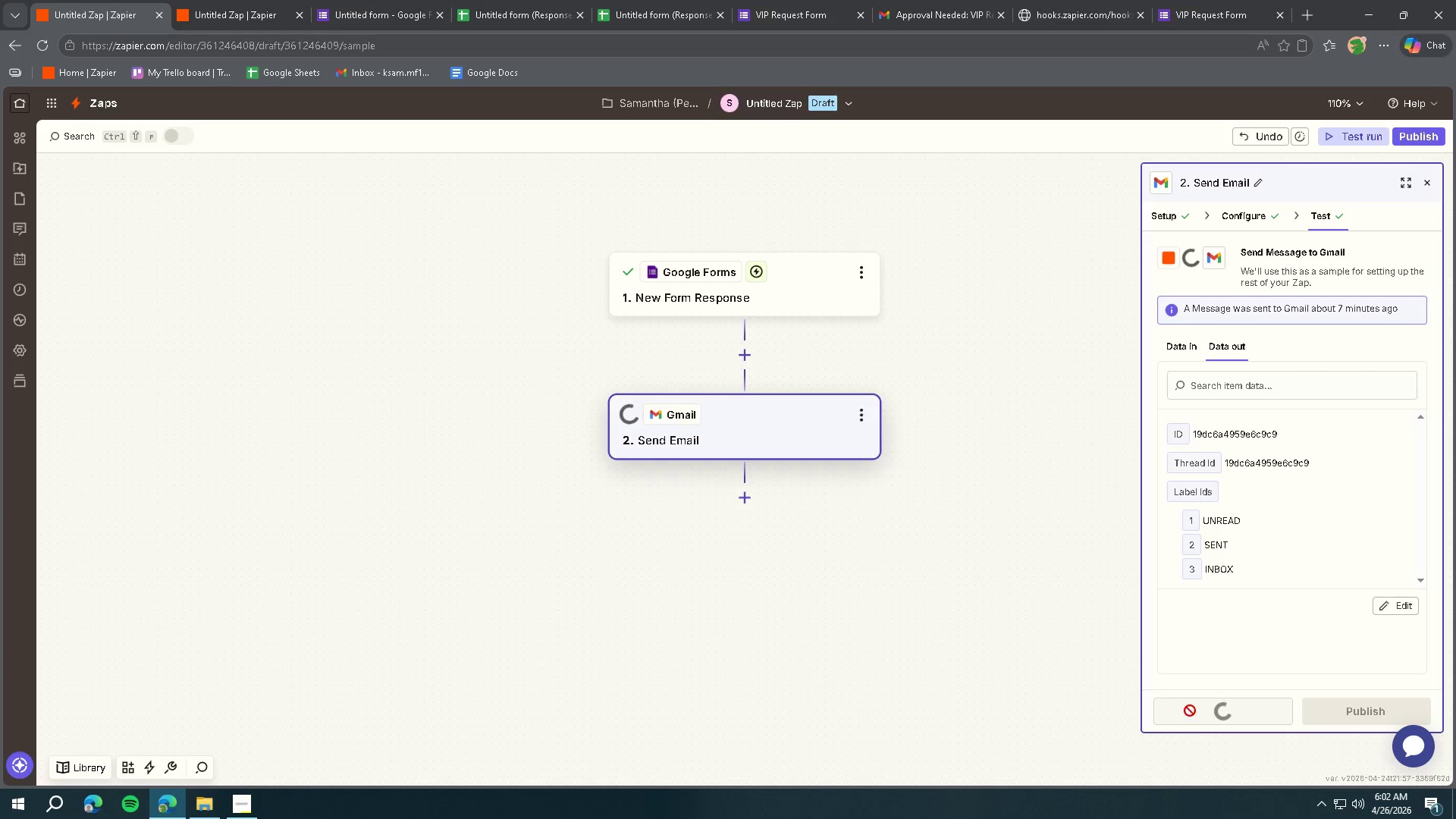 
wait(56.19)
 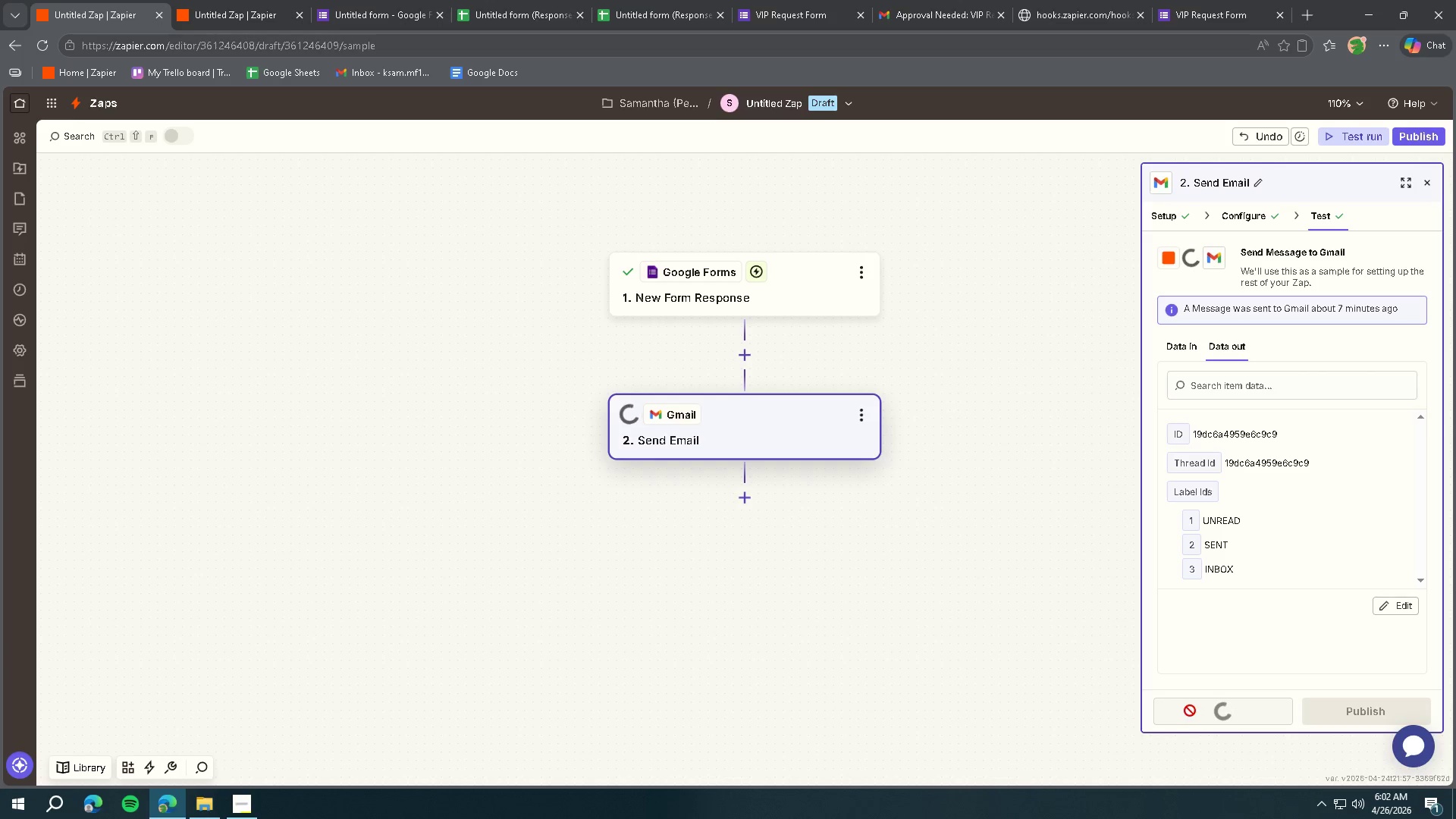 
left_click([930, 16])
 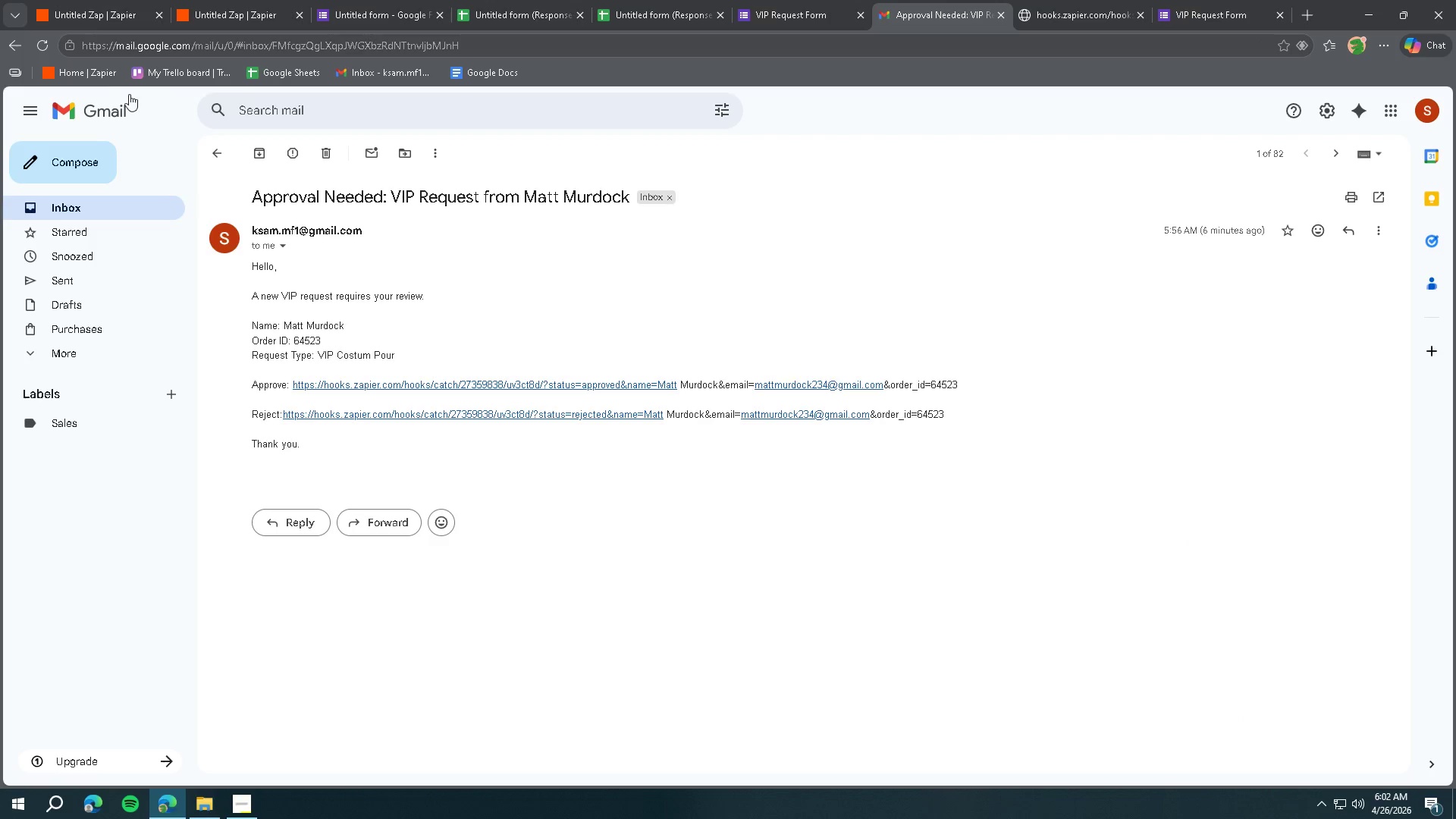 
double_click([113, 105])
 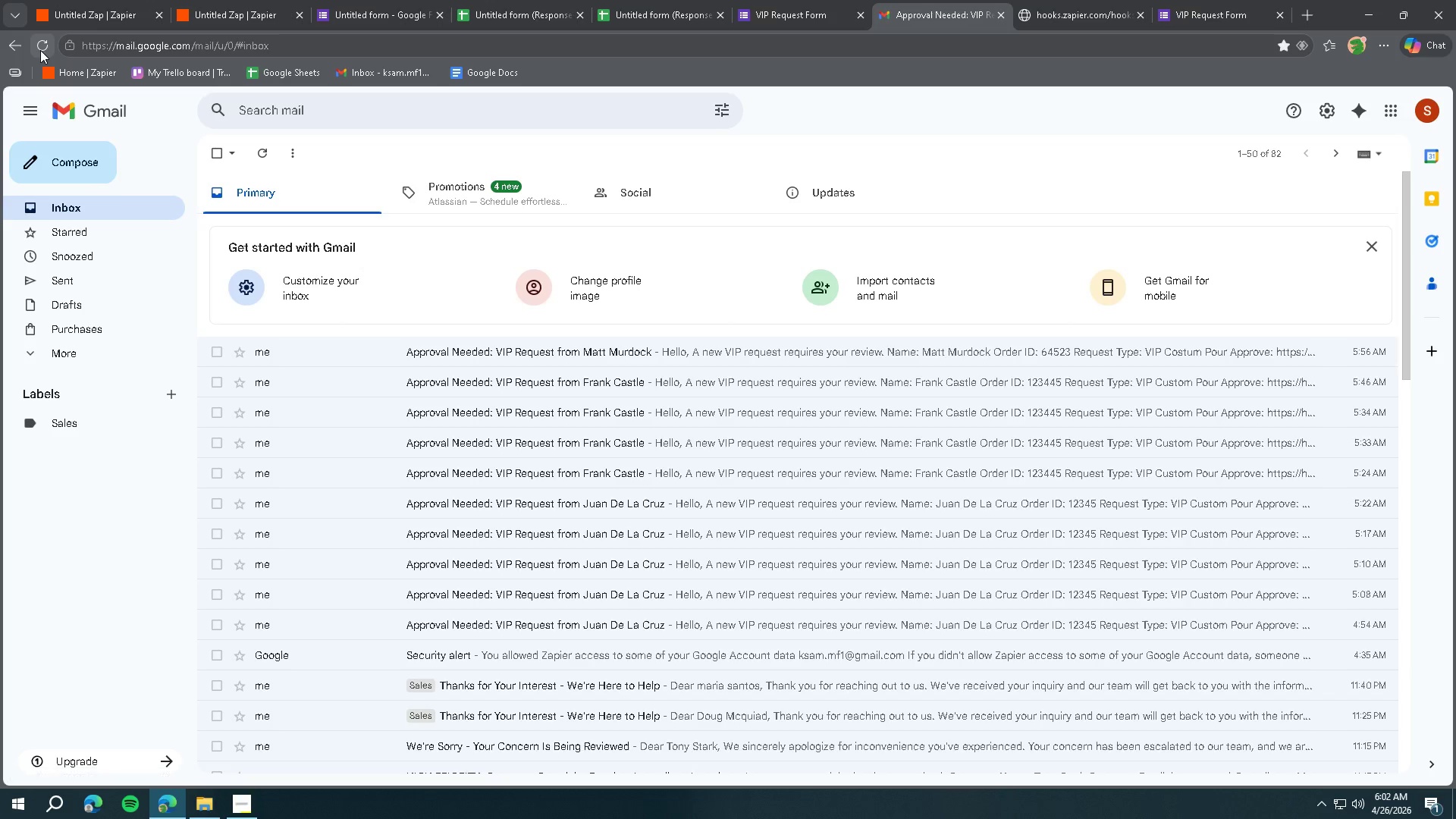 
left_click([40, 50])
 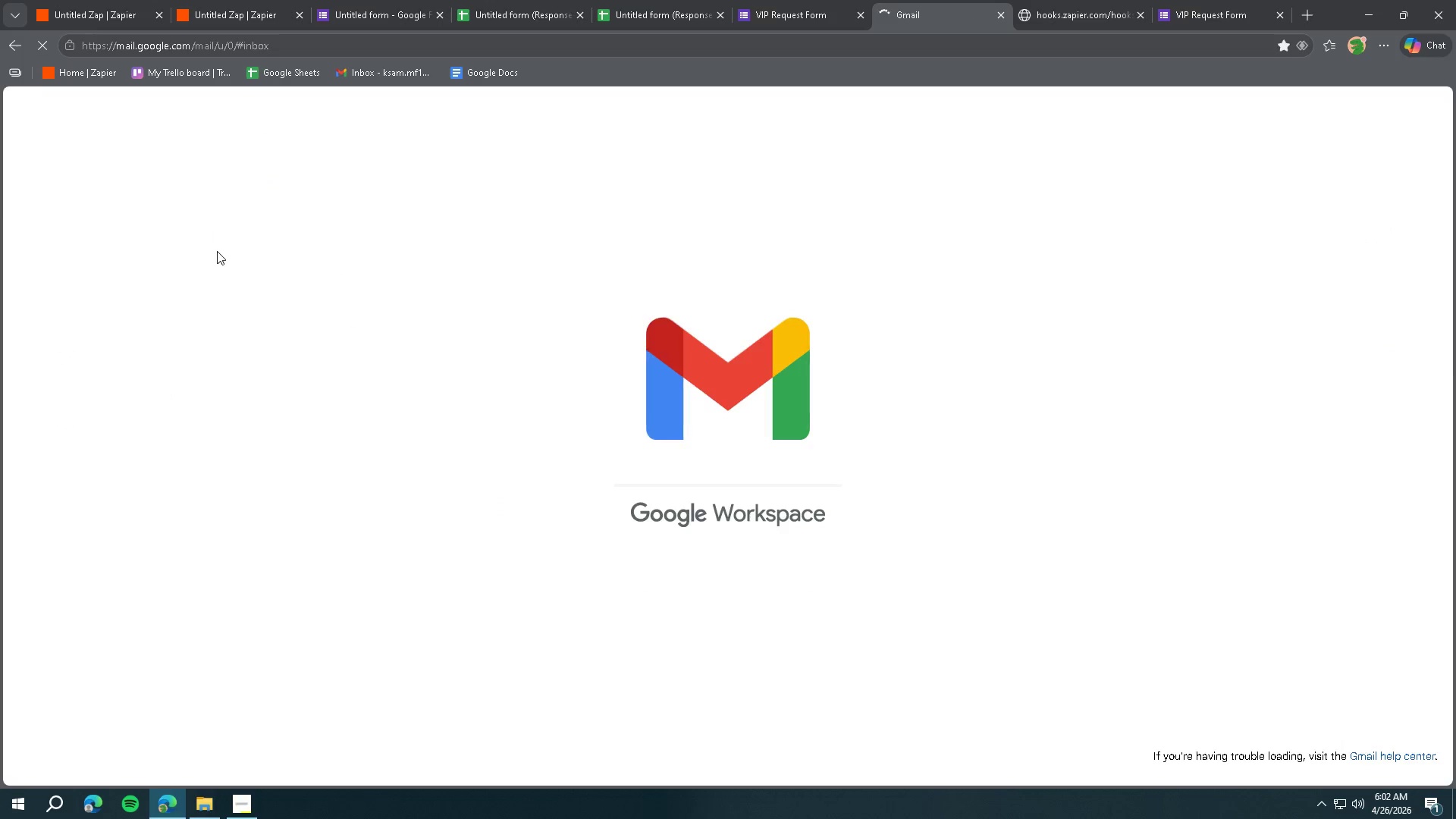 
left_click([474, 355])
 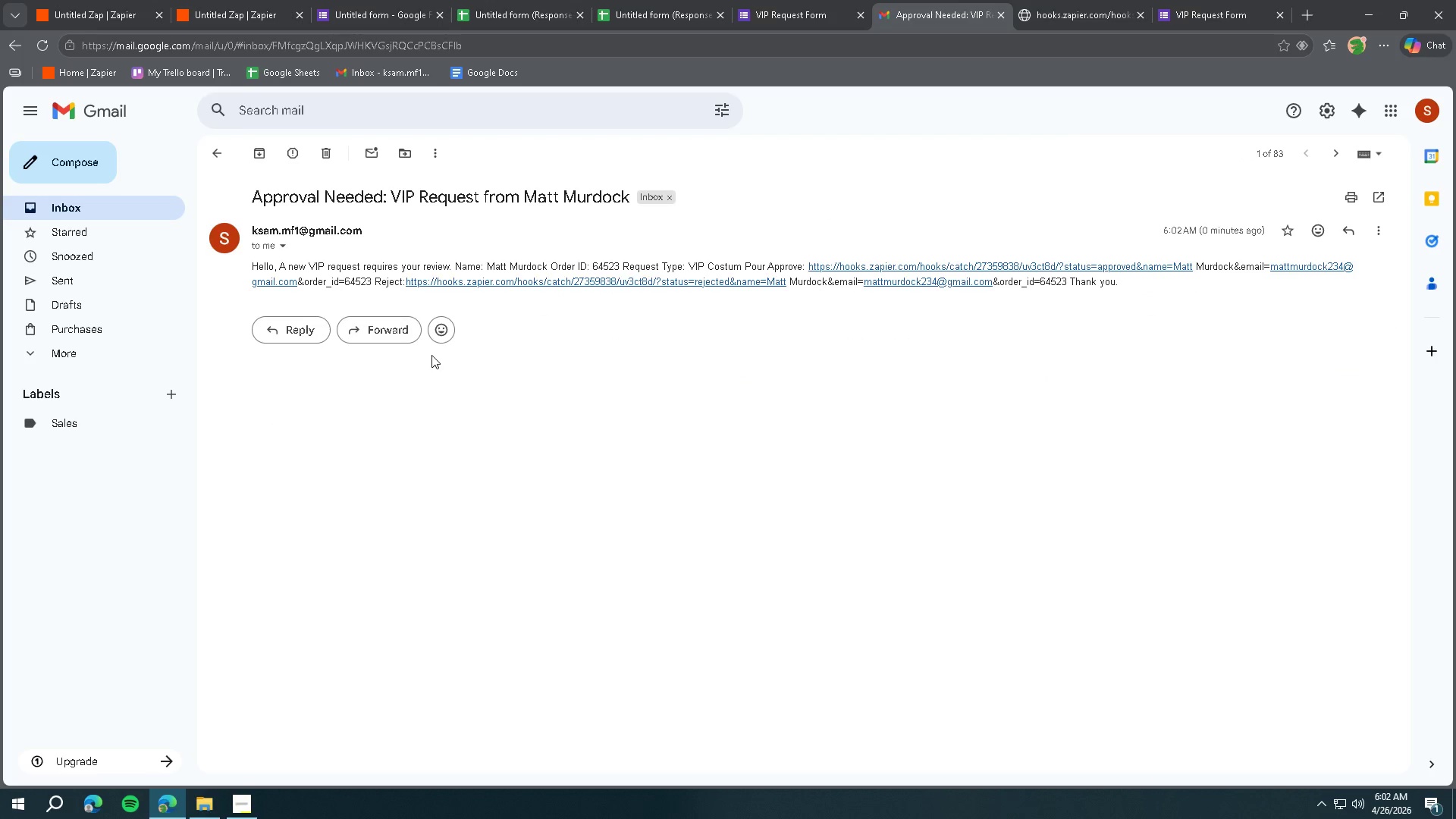 
wait(7.99)
 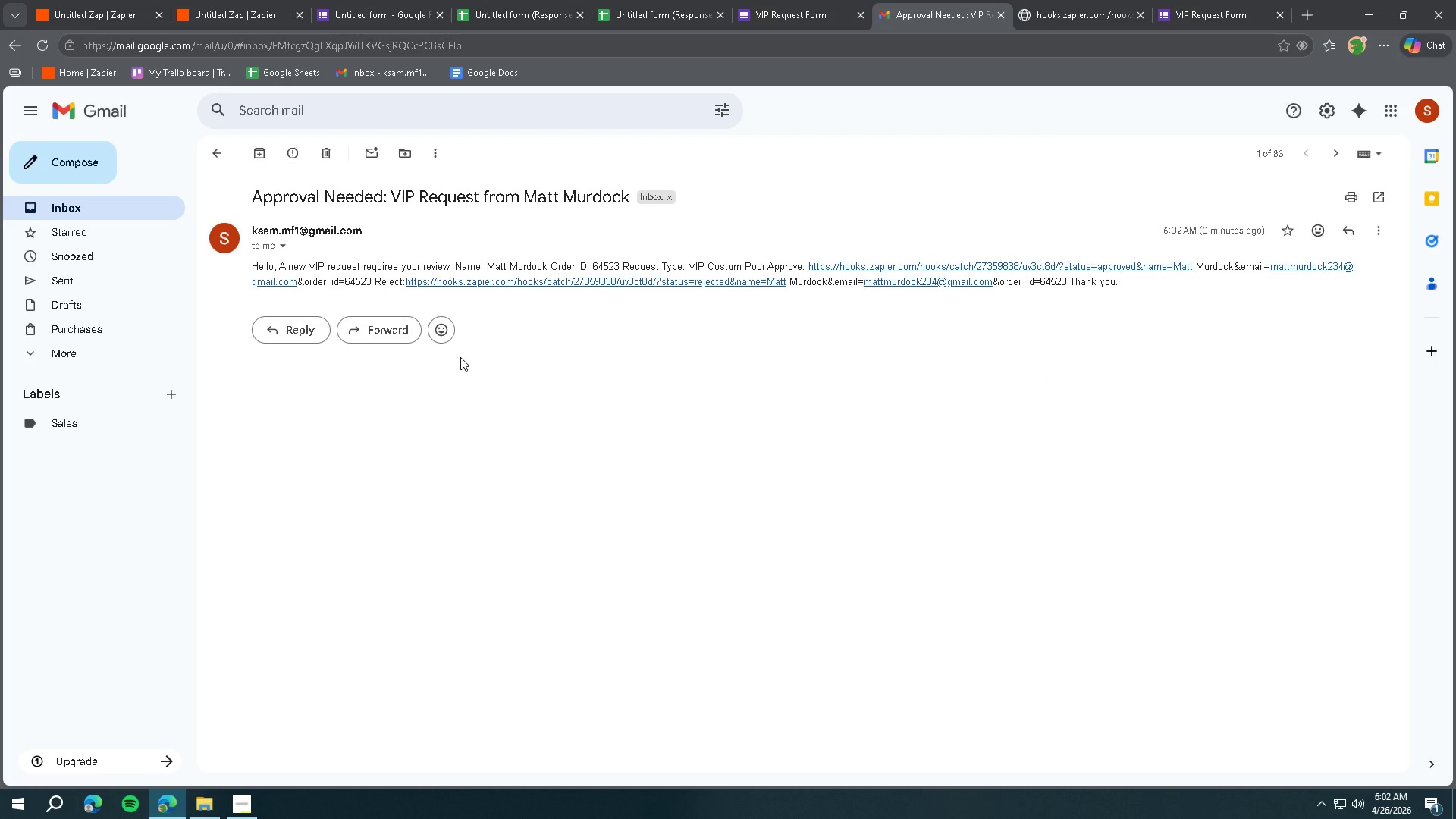 
left_click([519, 292])
 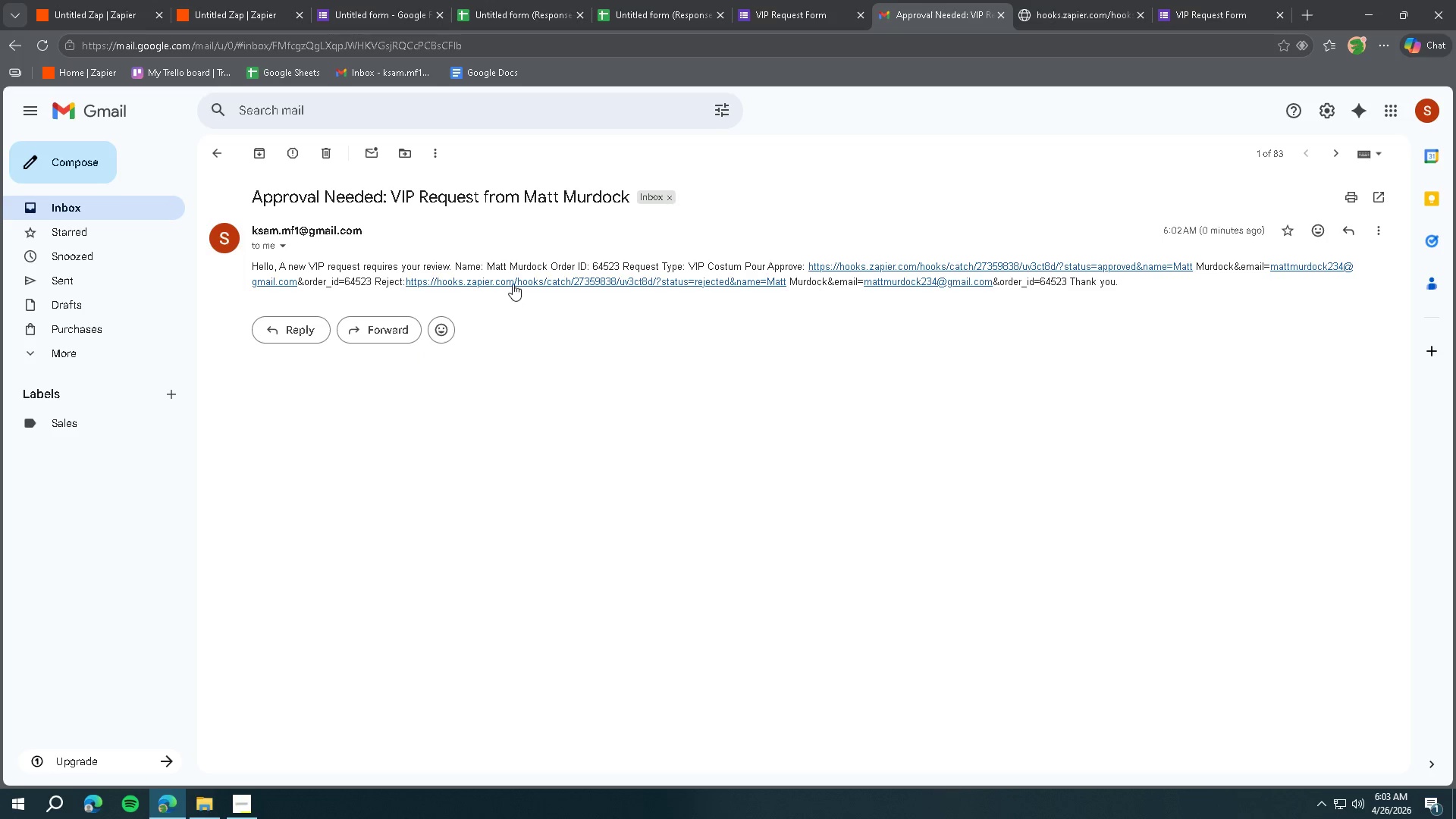 
left_click([513, 283])
 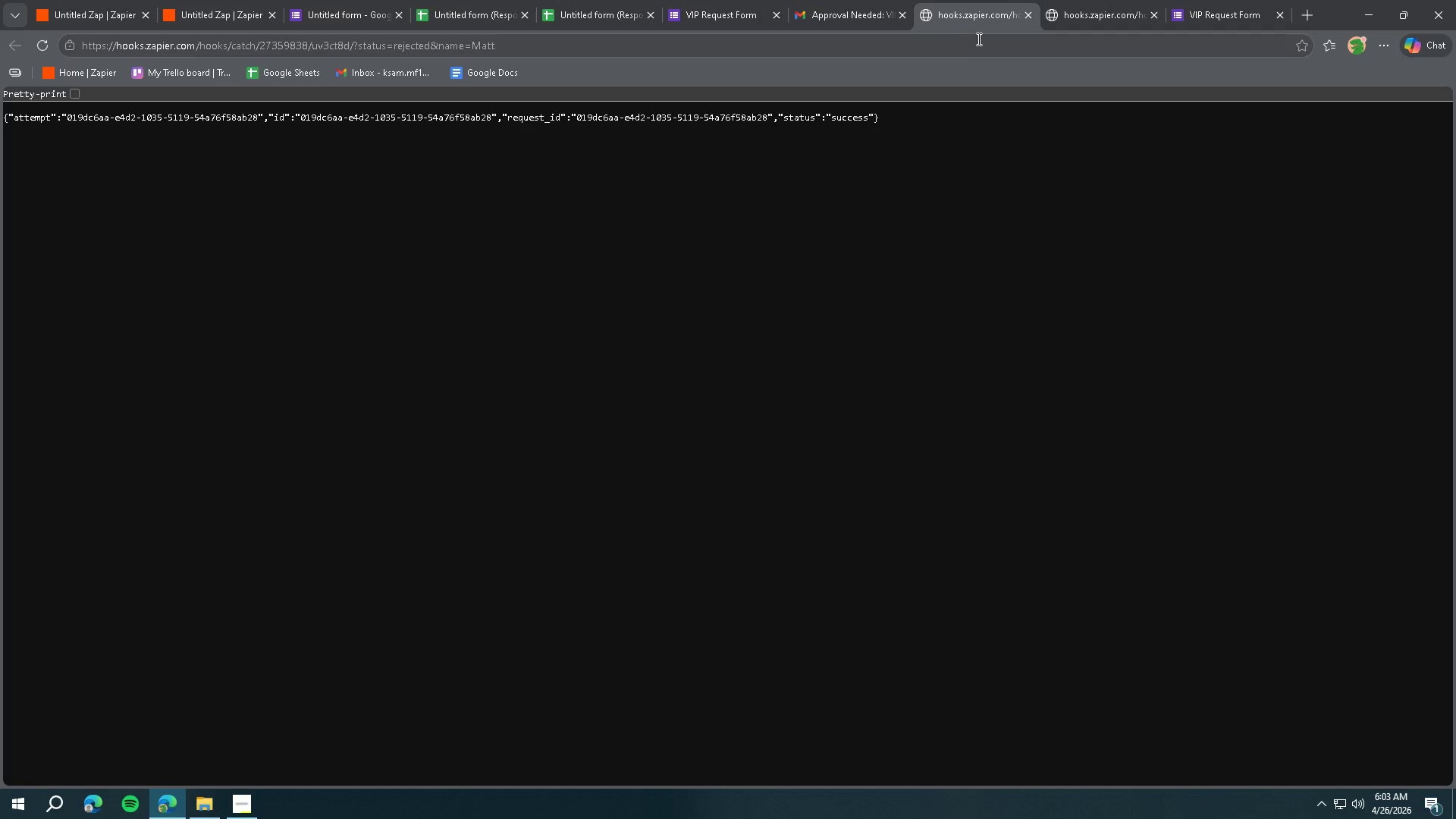 
left_click([1024, 17])
 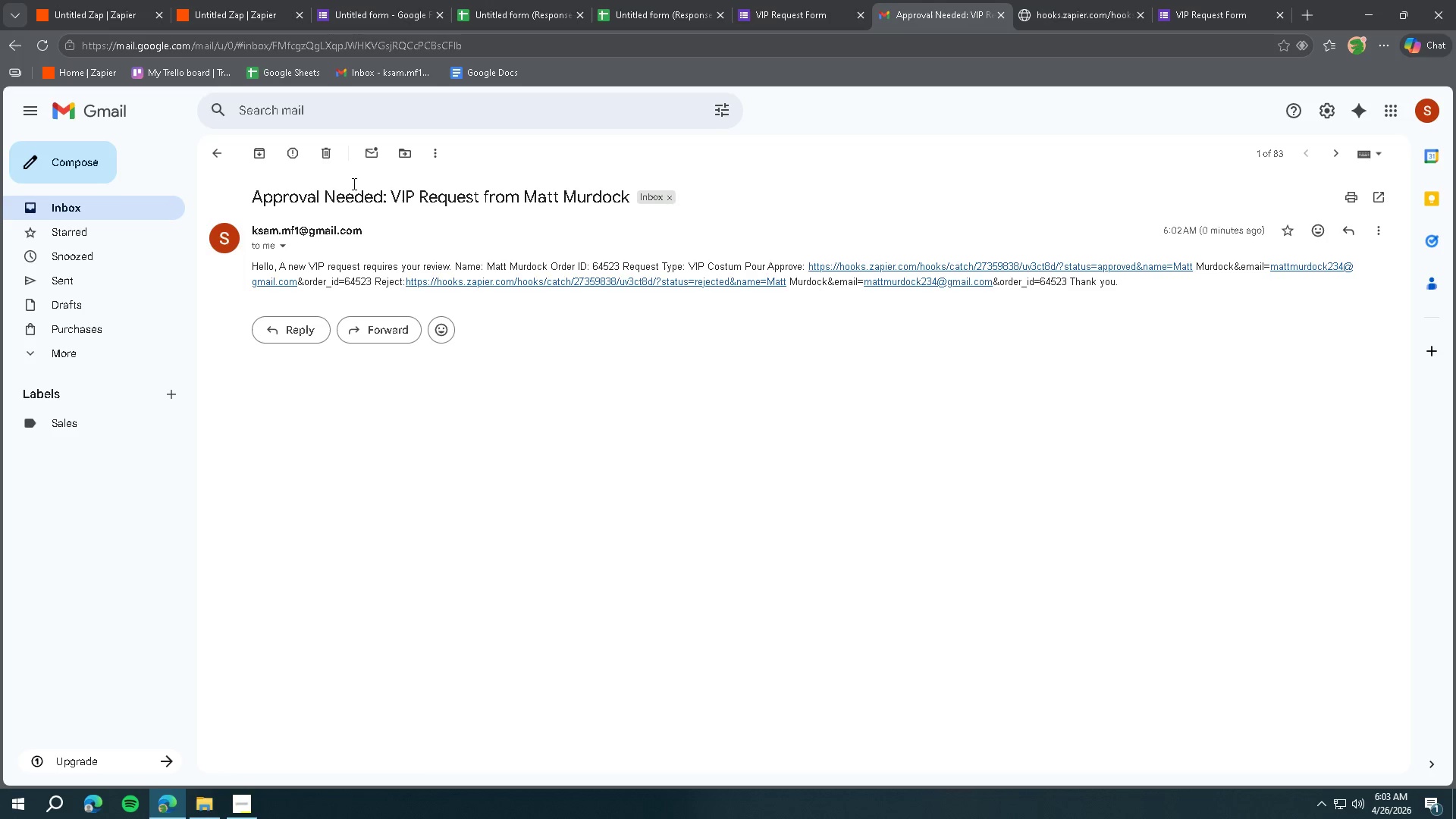 
left_click([108, 27])
 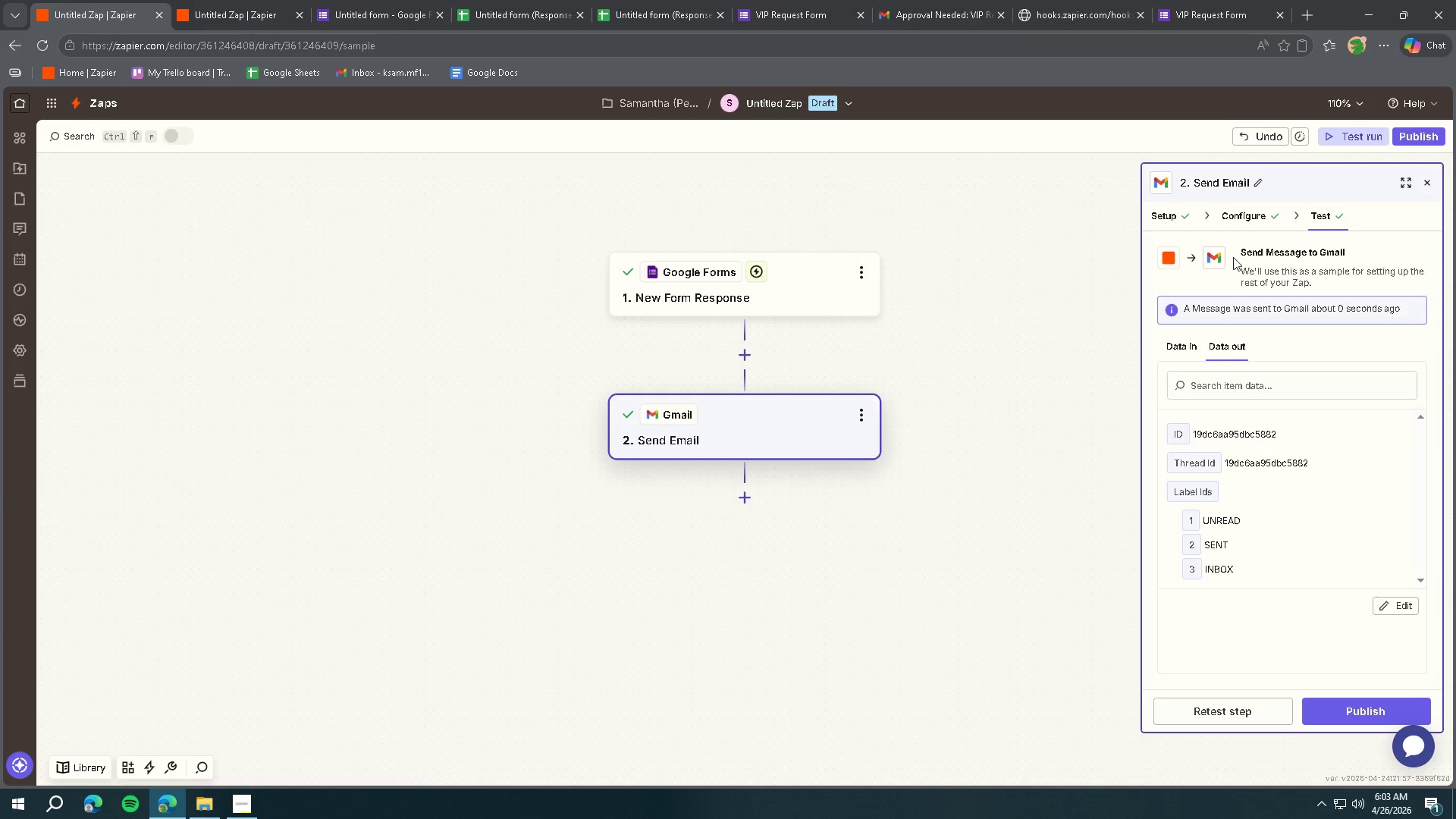 
left_click([1238, 222])
 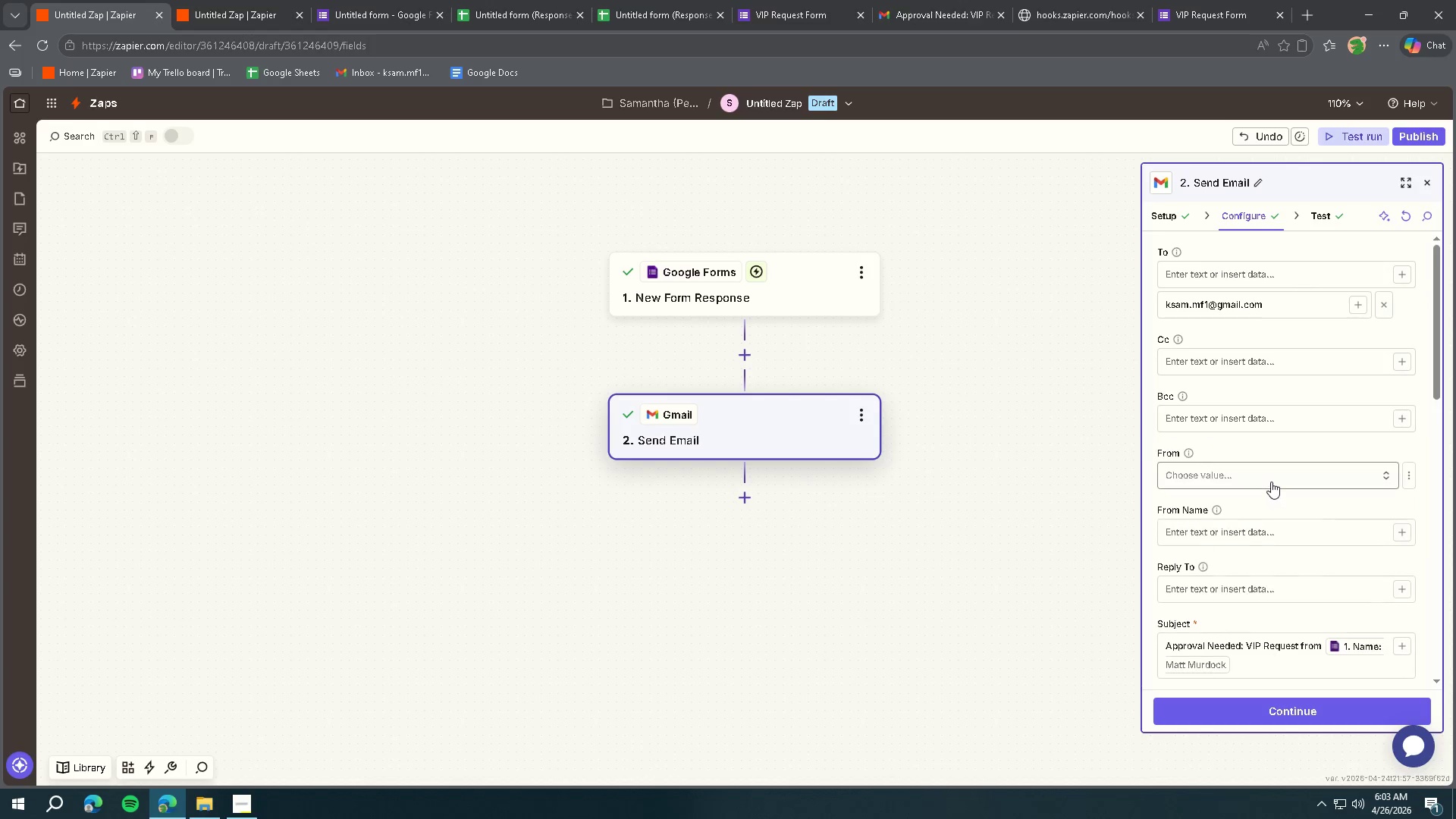 
scroll: coordinate [1269, 486], scroll_direction: down, amount: 3.0
 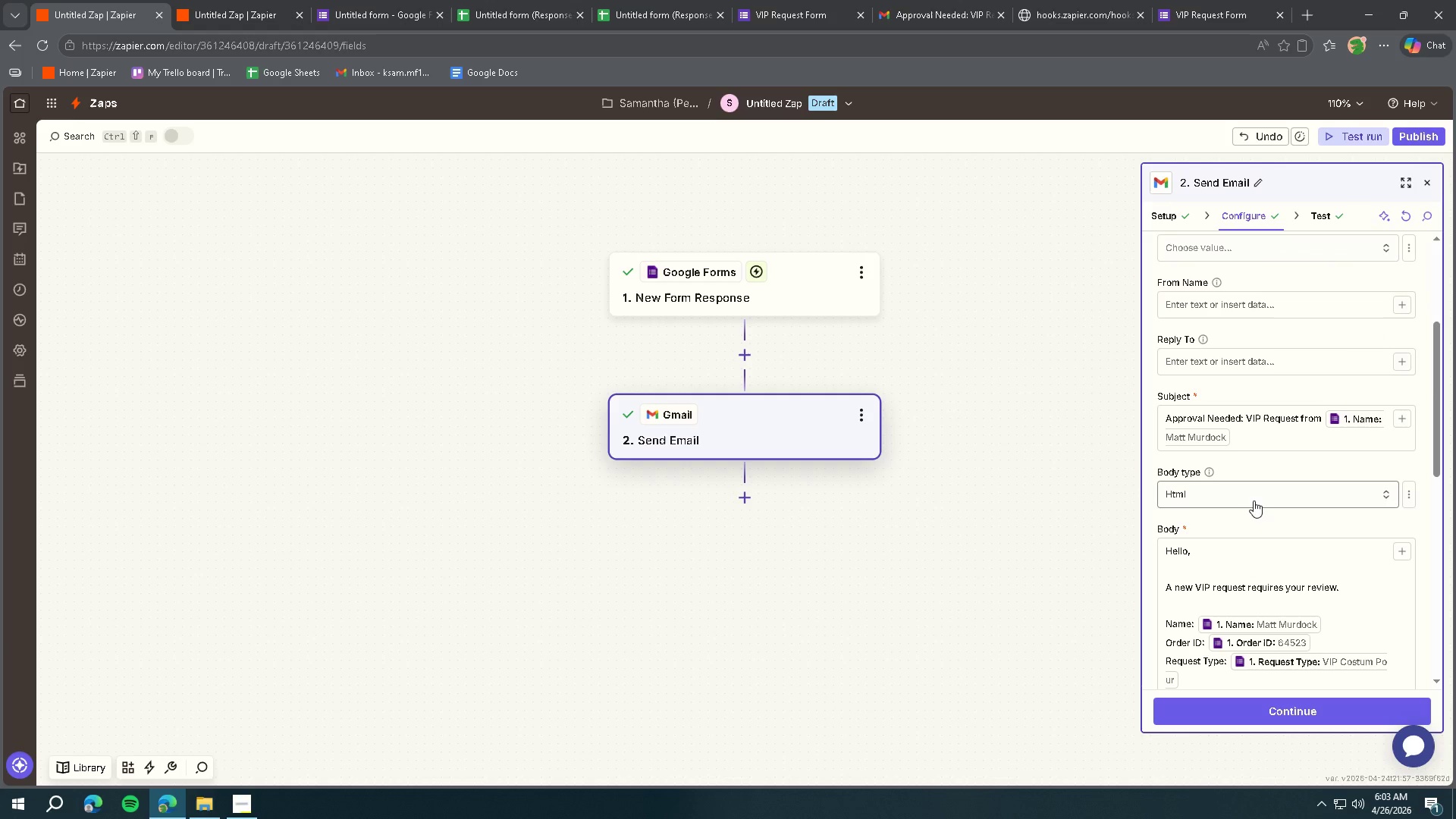 
left_click([1254, 500])
 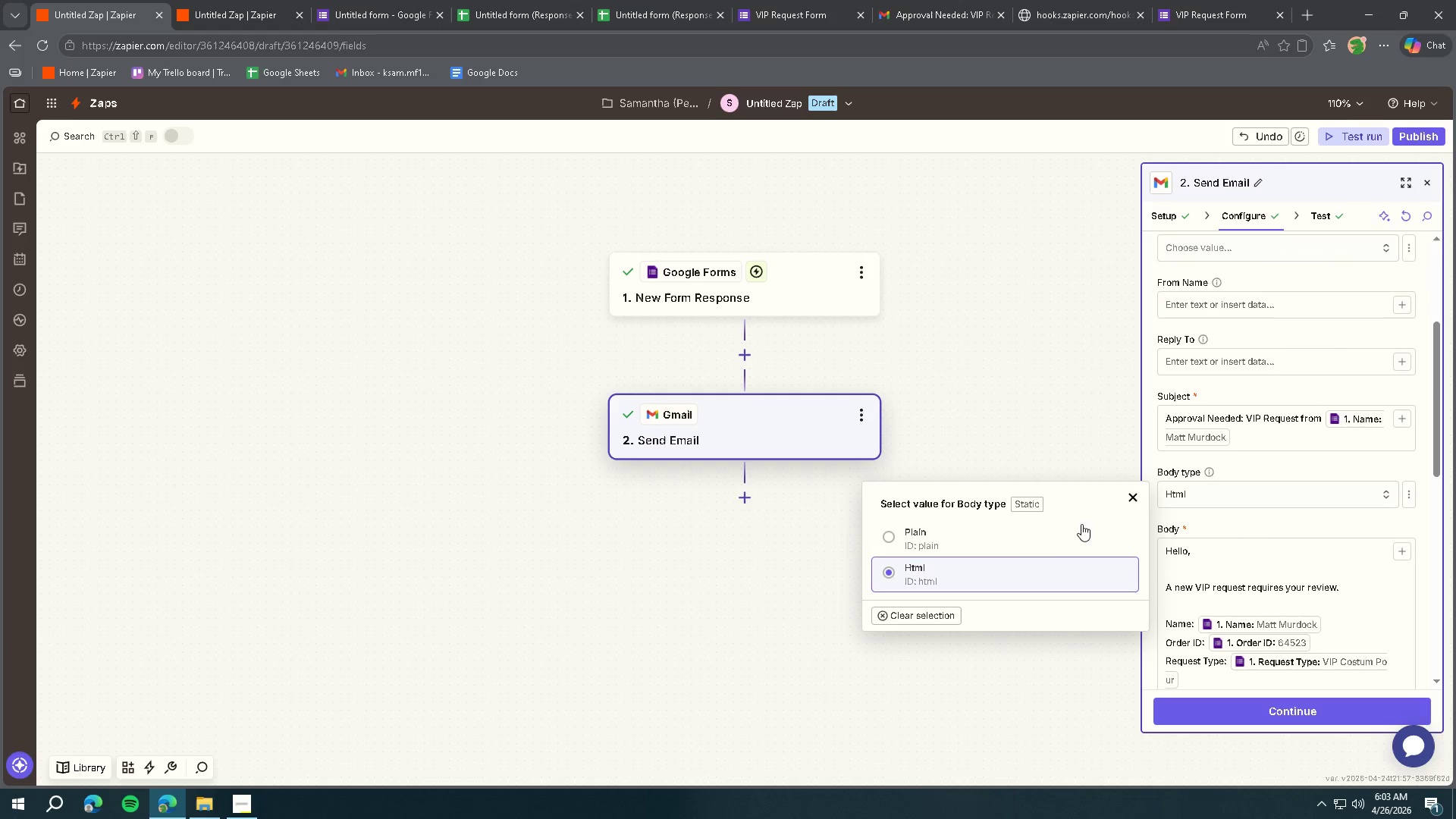 
left_click([1014, 555])
 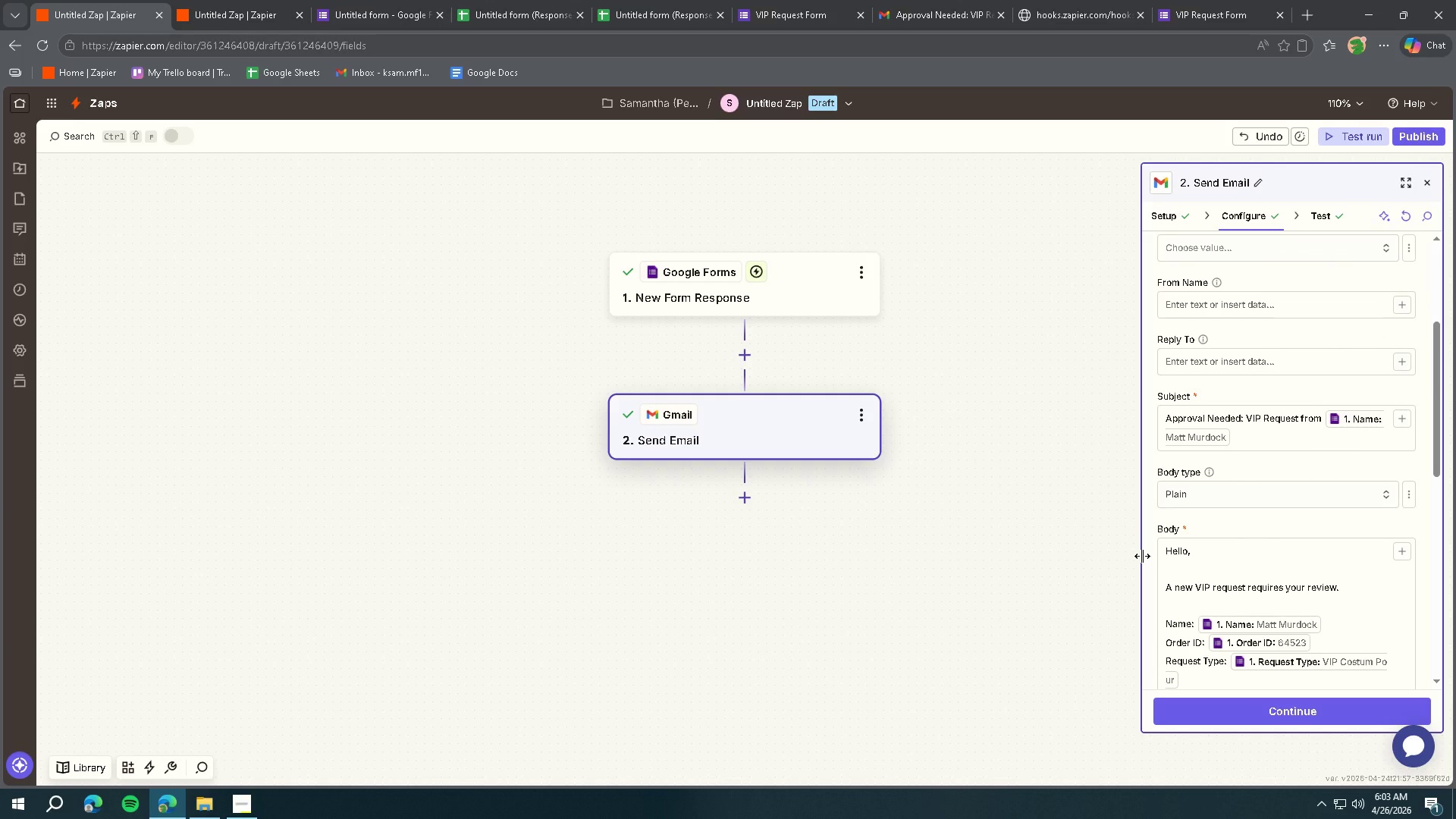 
wait(14.53)
 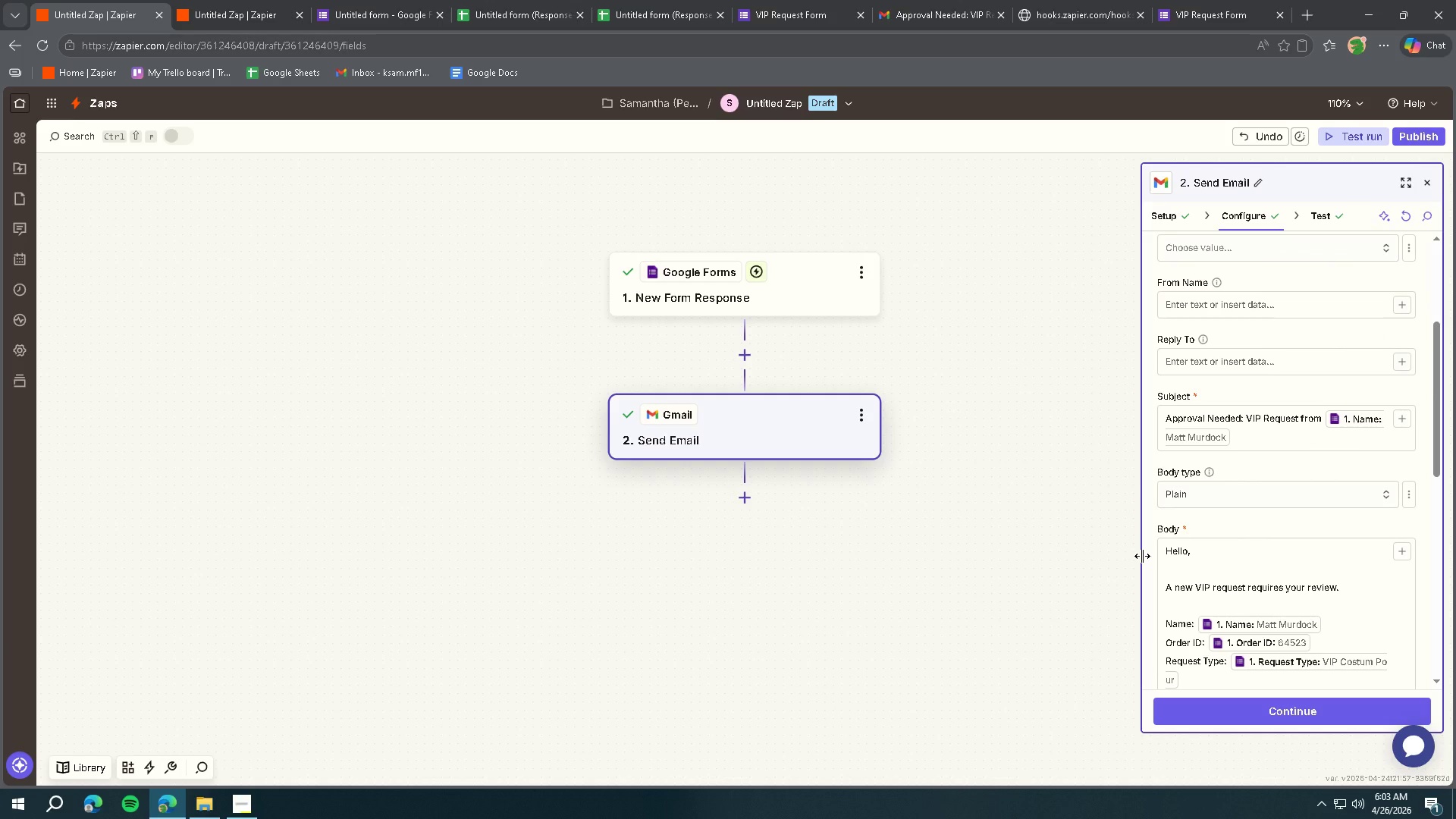 
scroll: coordinate [1310, 495], scroll_direction: down, amount: 2.0
 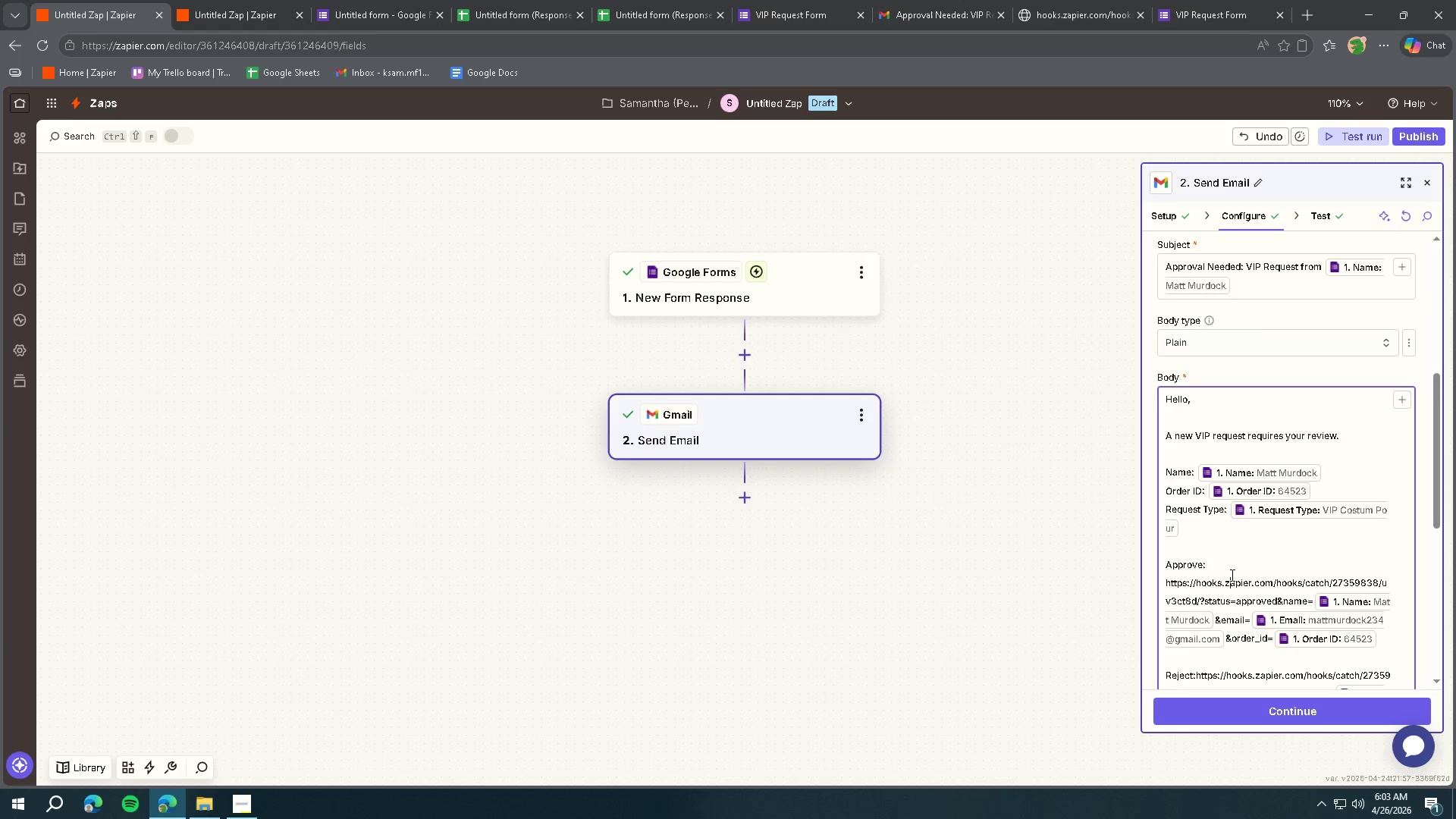 
double_click([1229, 563])
 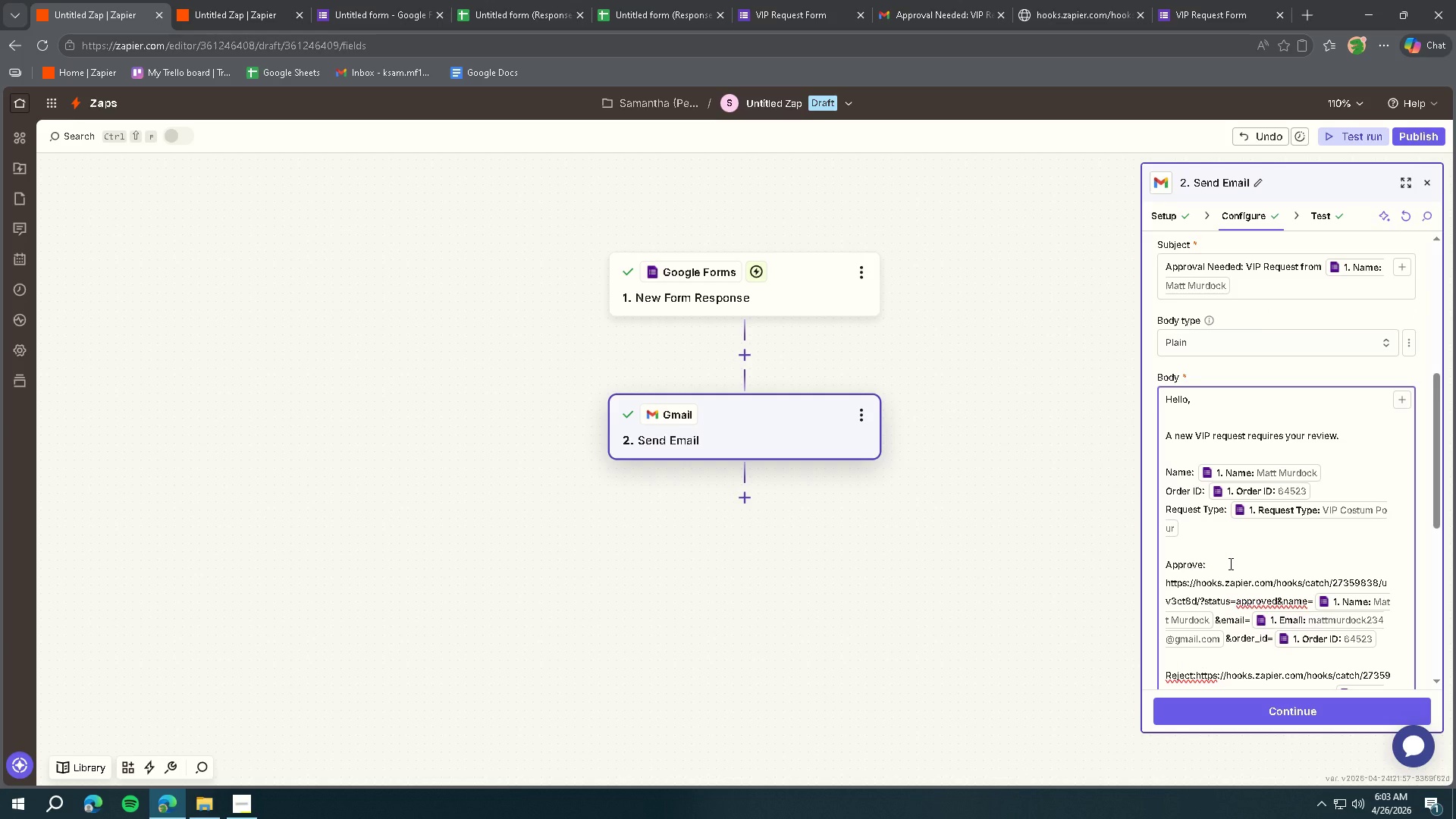 
type(<a href=)
 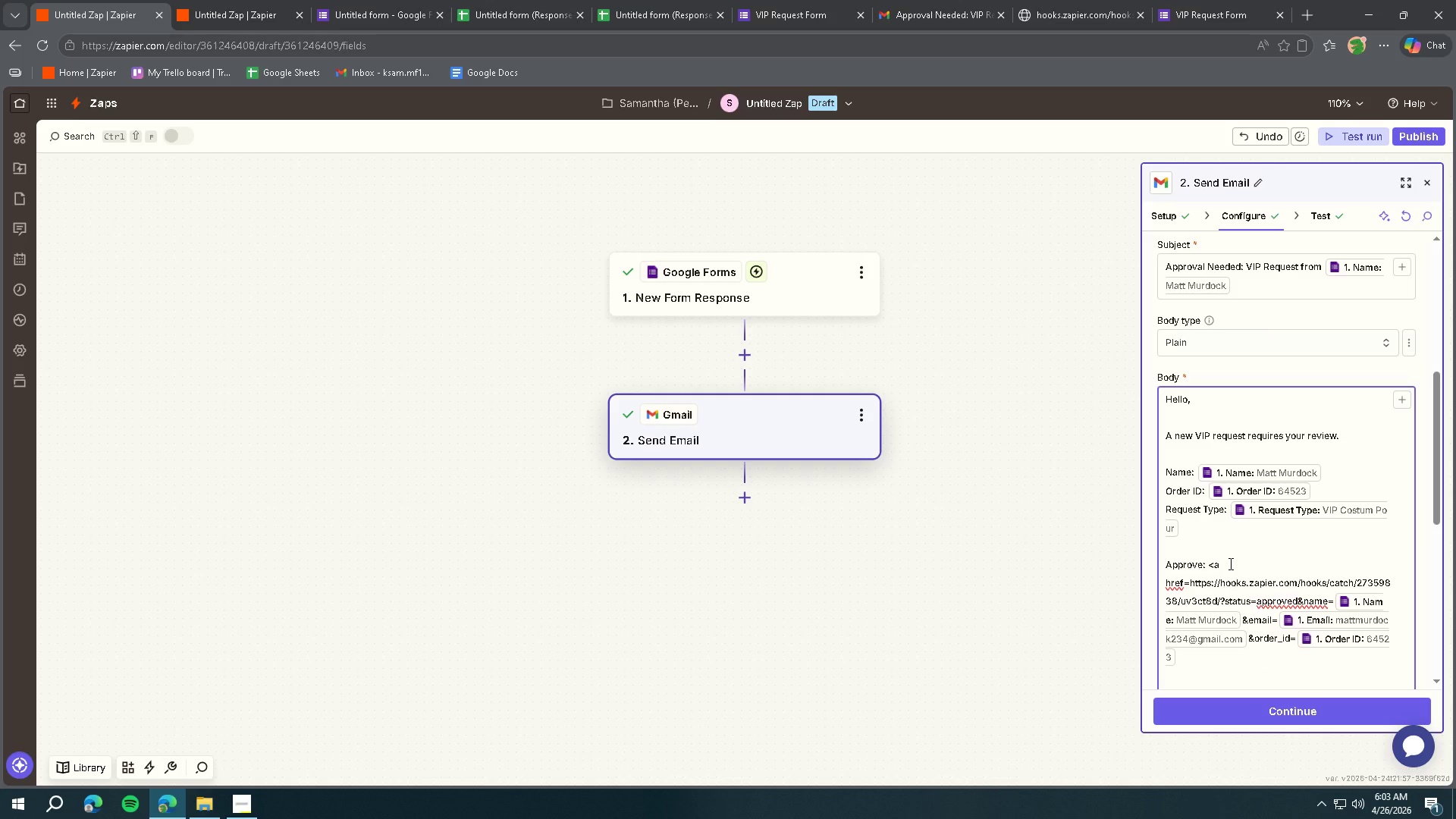 
wait(6.86)
 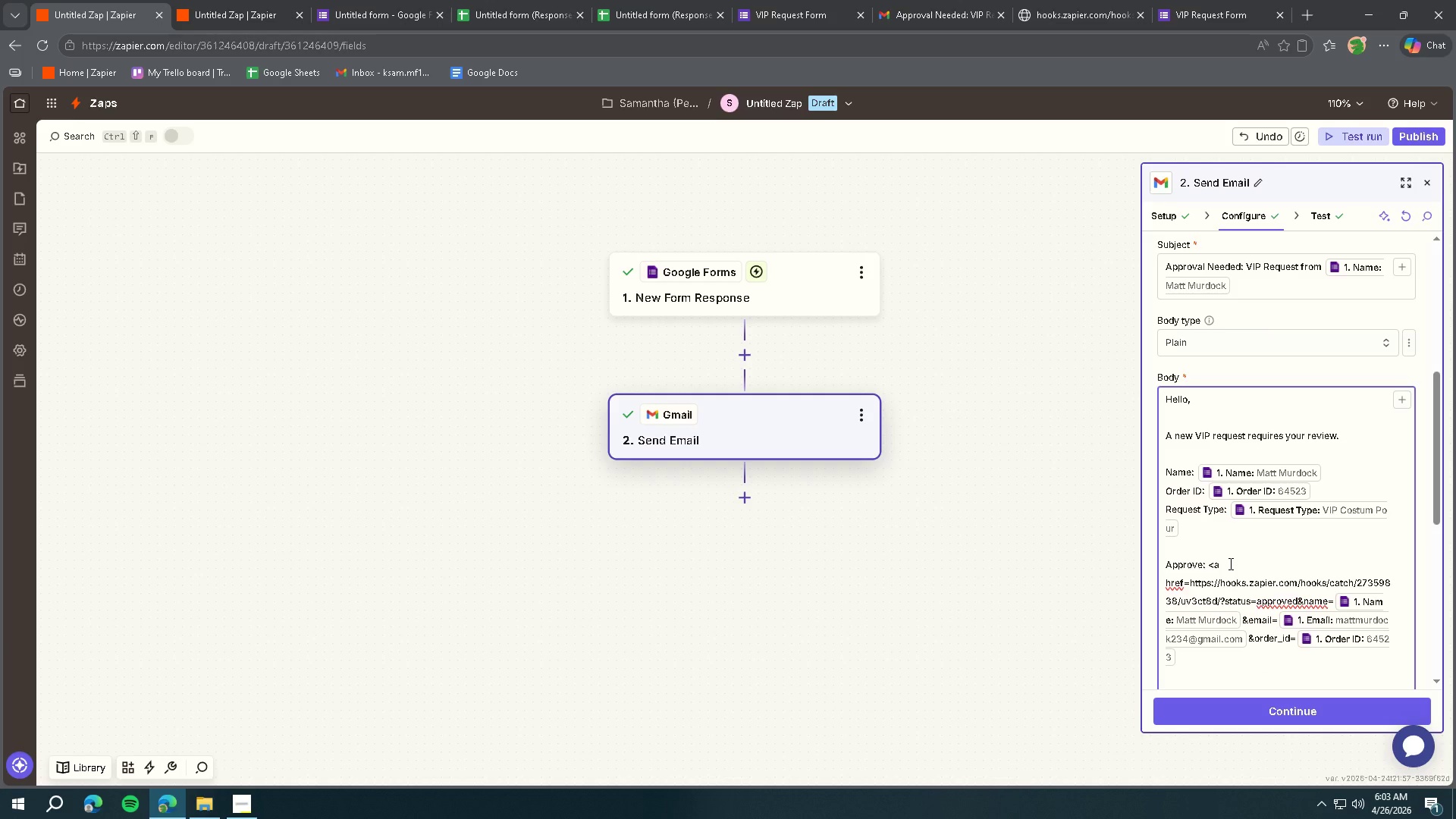 
scroll: coordinate [1295, 574], scroll_direction: down, amount: 1.0
 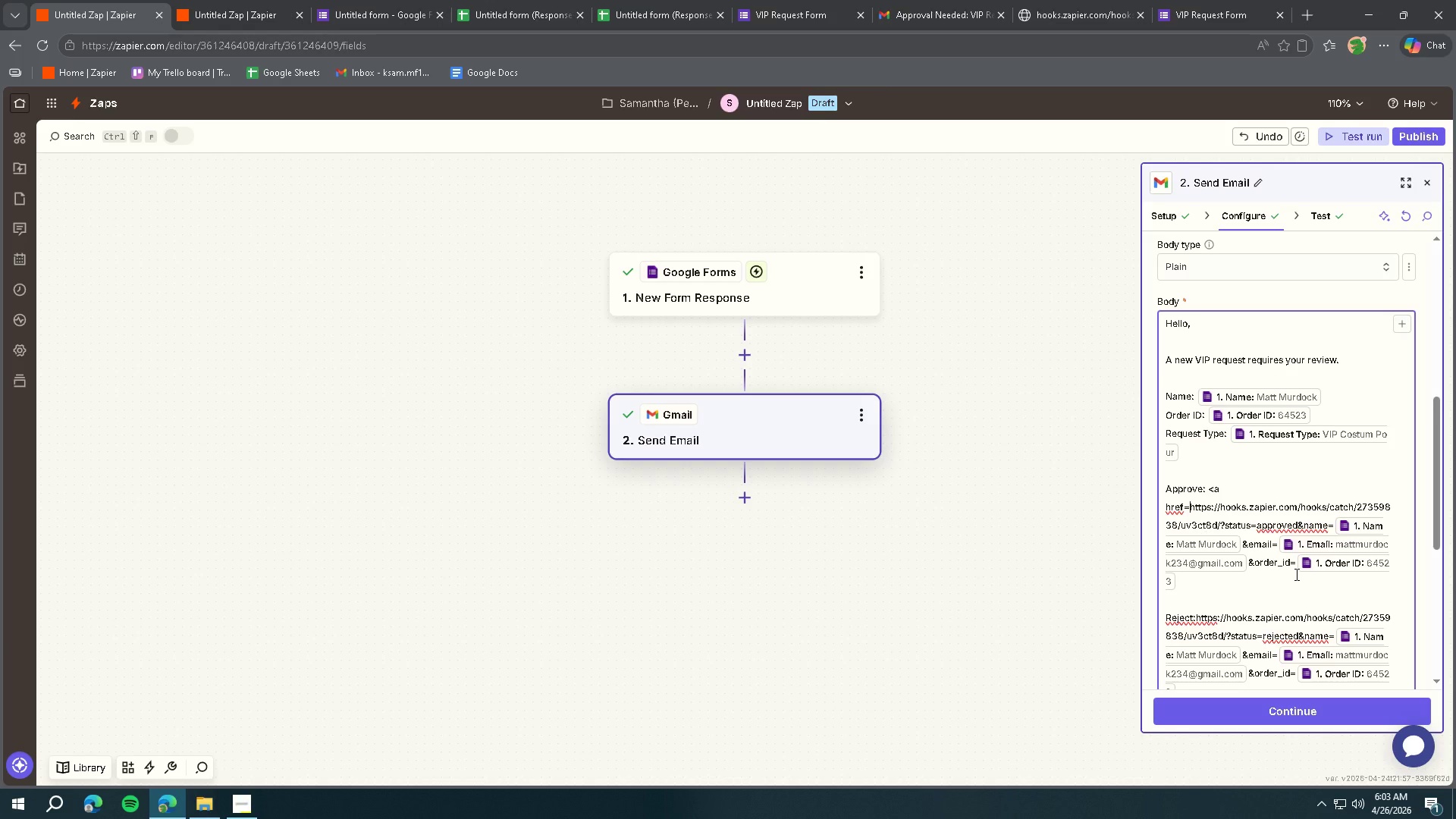 
left_click([1295, 574])
 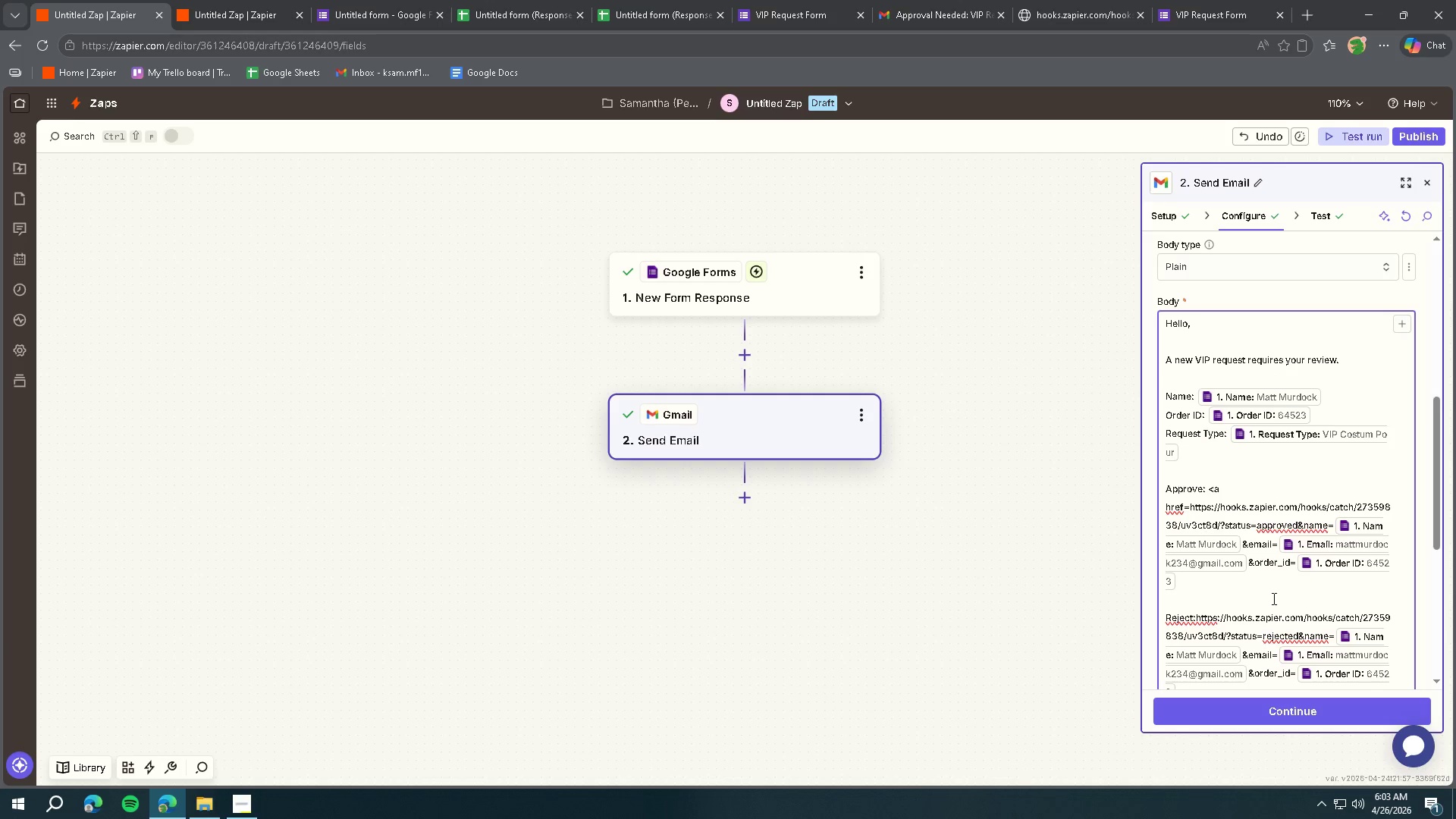 
wait(20.47)
 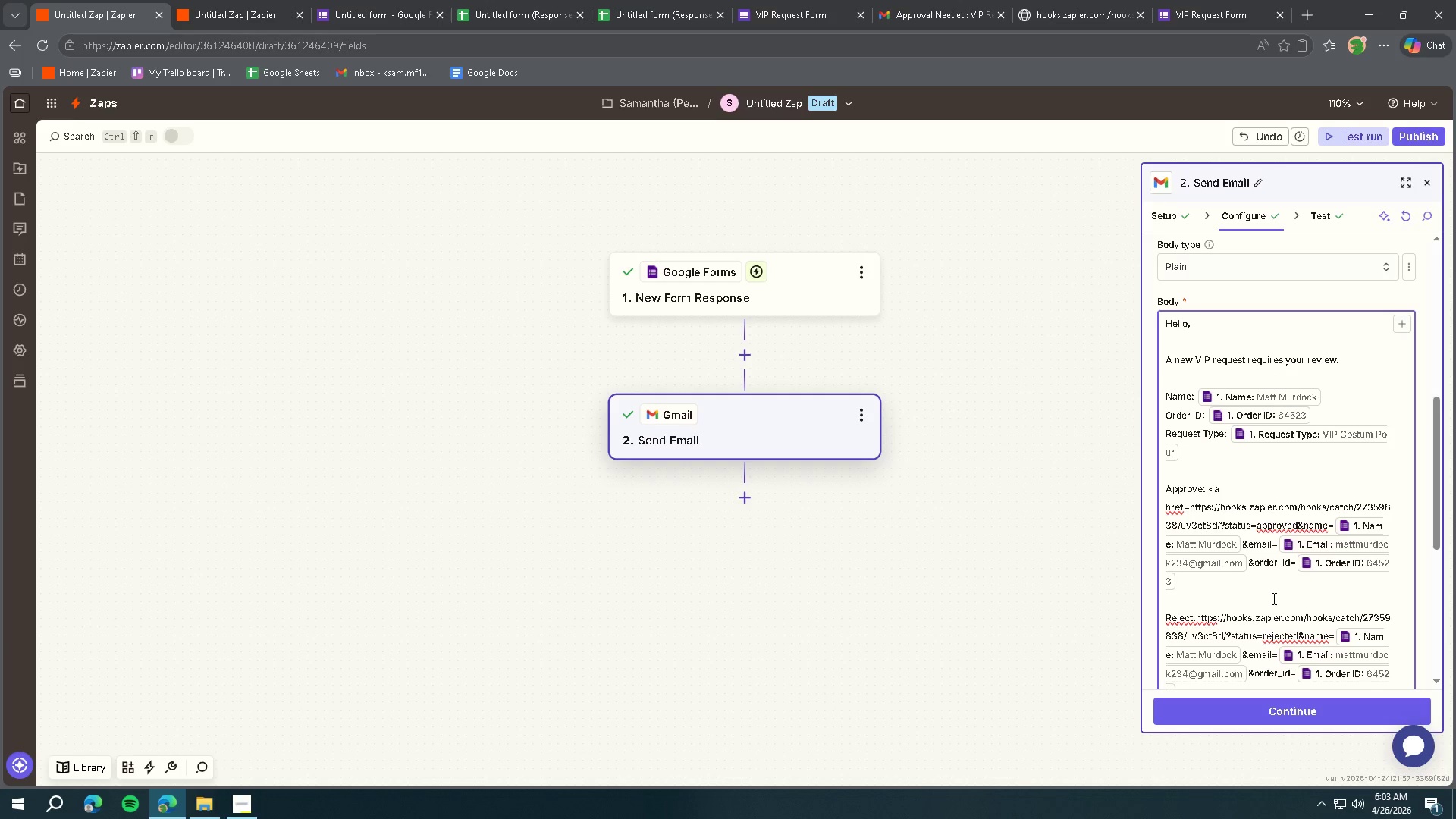 
key(Shift+ShiftRight)
 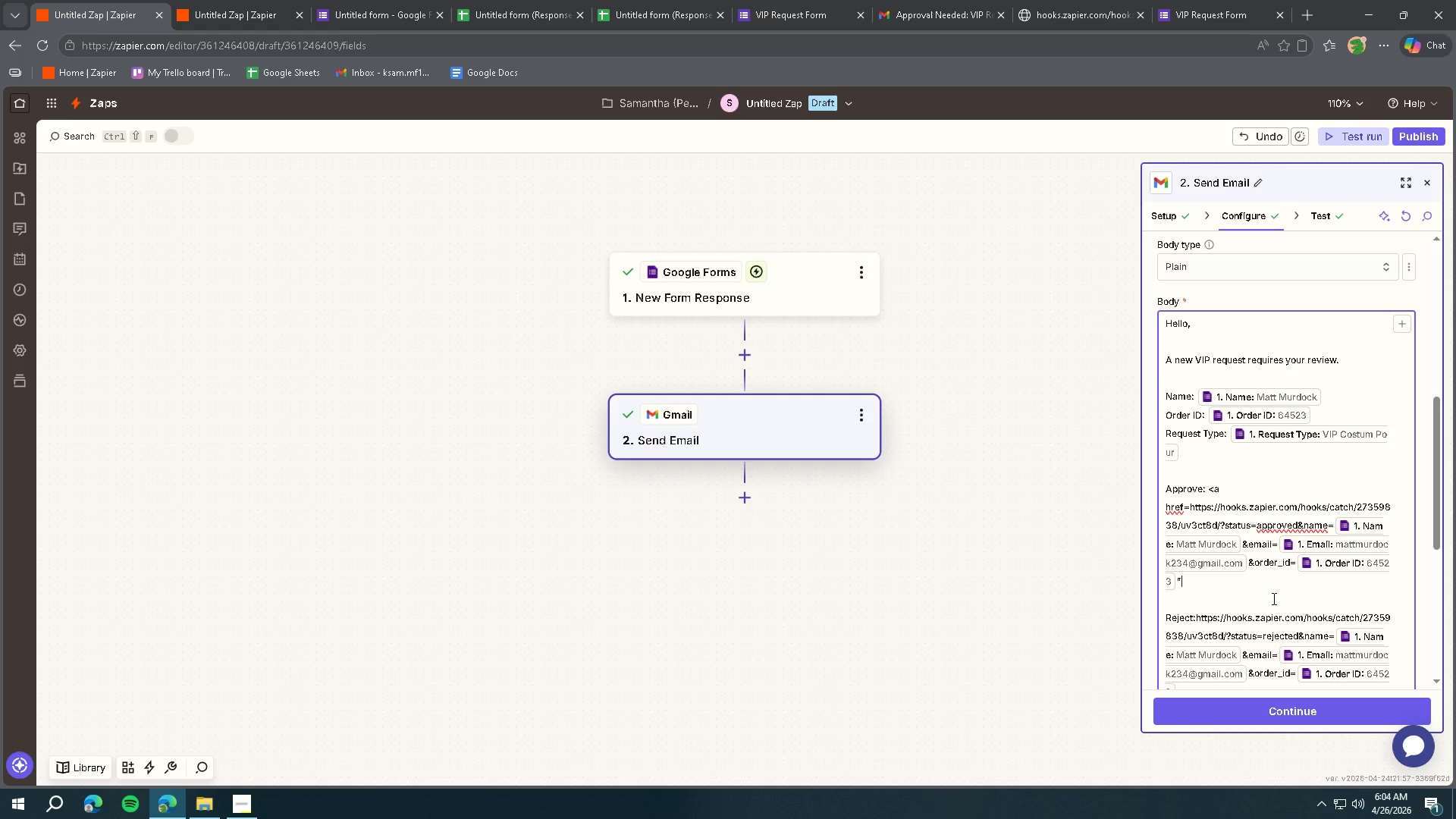 
key(Shift+Quote)
 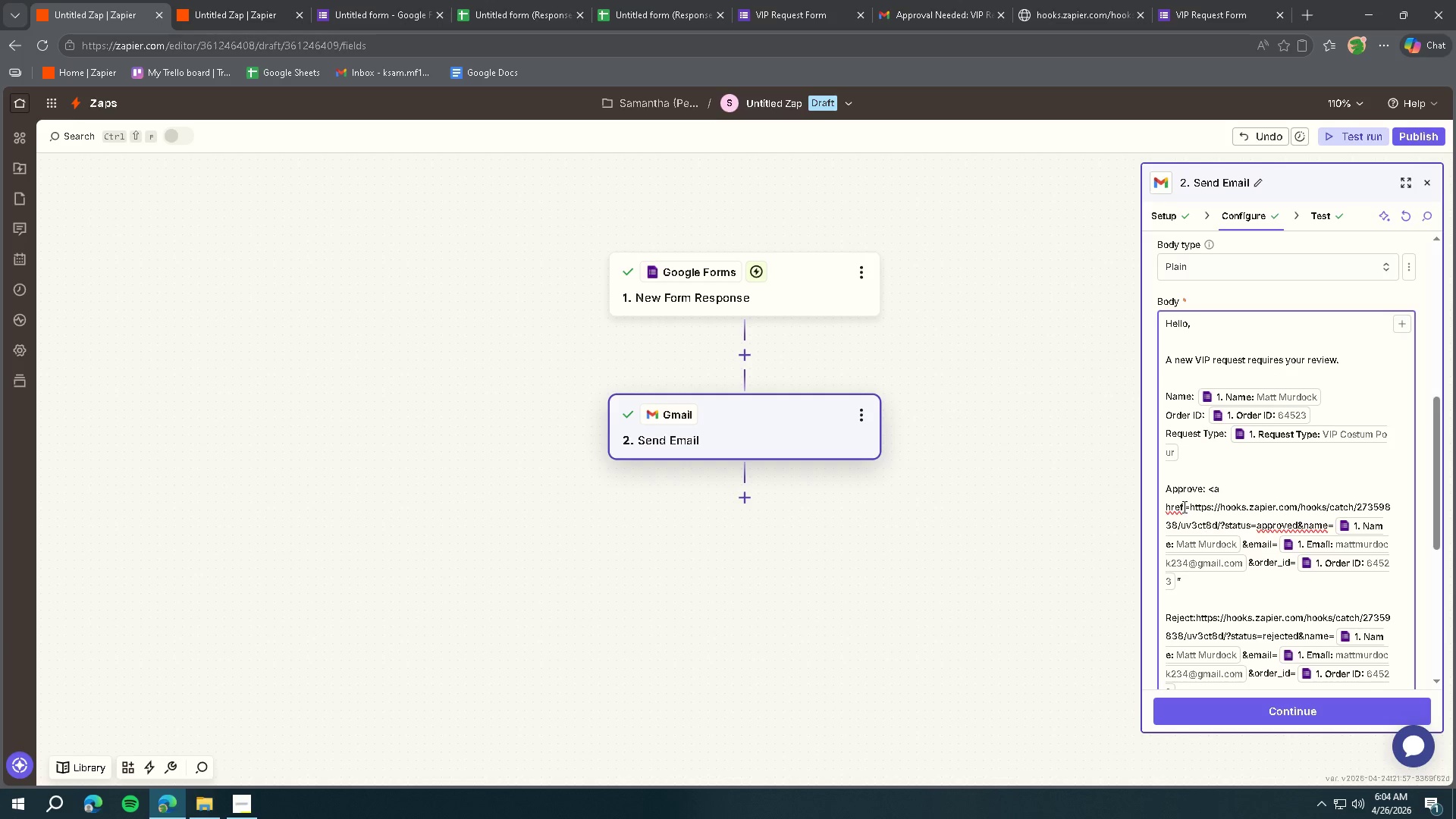 
wait(5.34)
 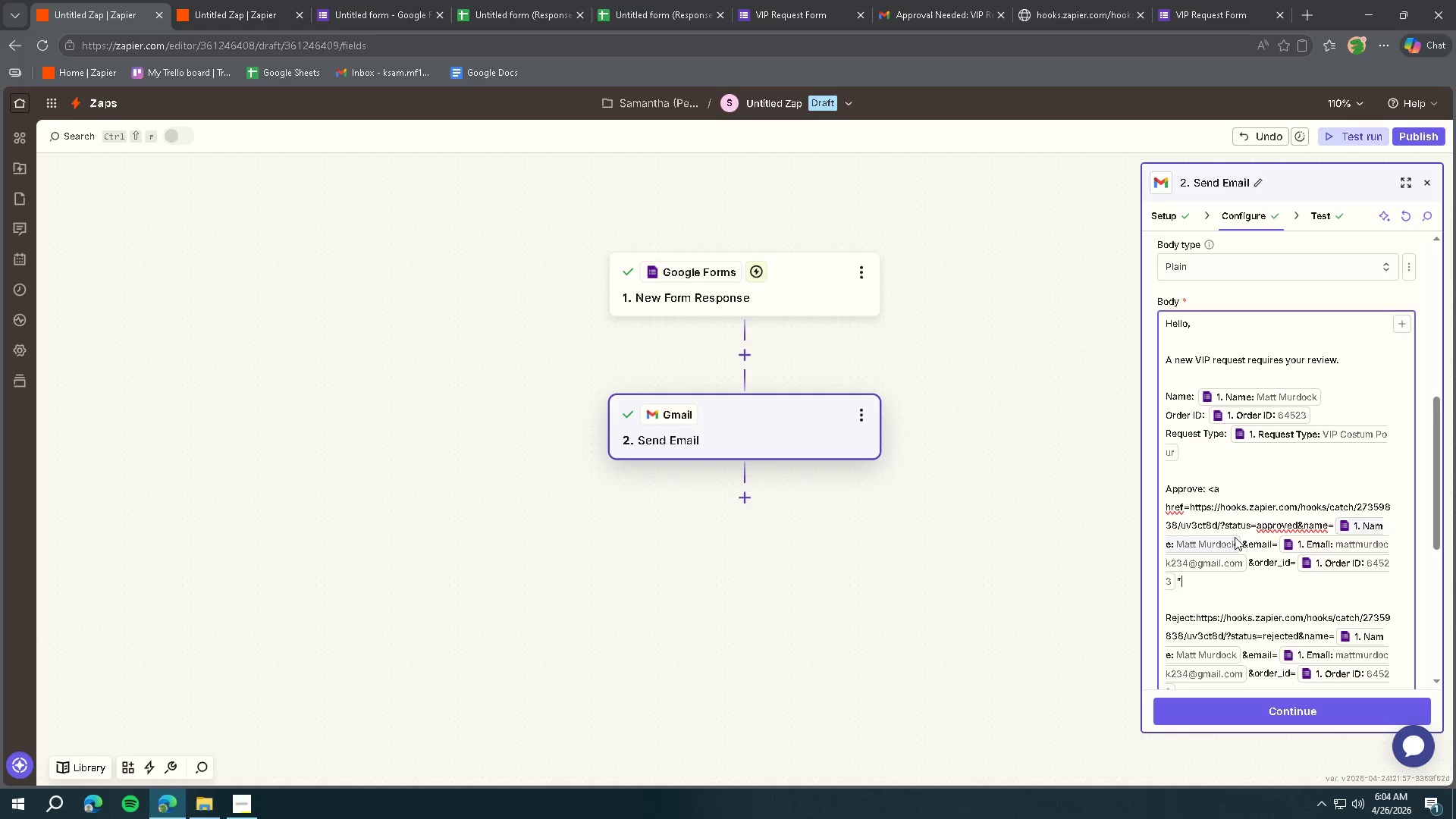 
left_click([1183, 507])
 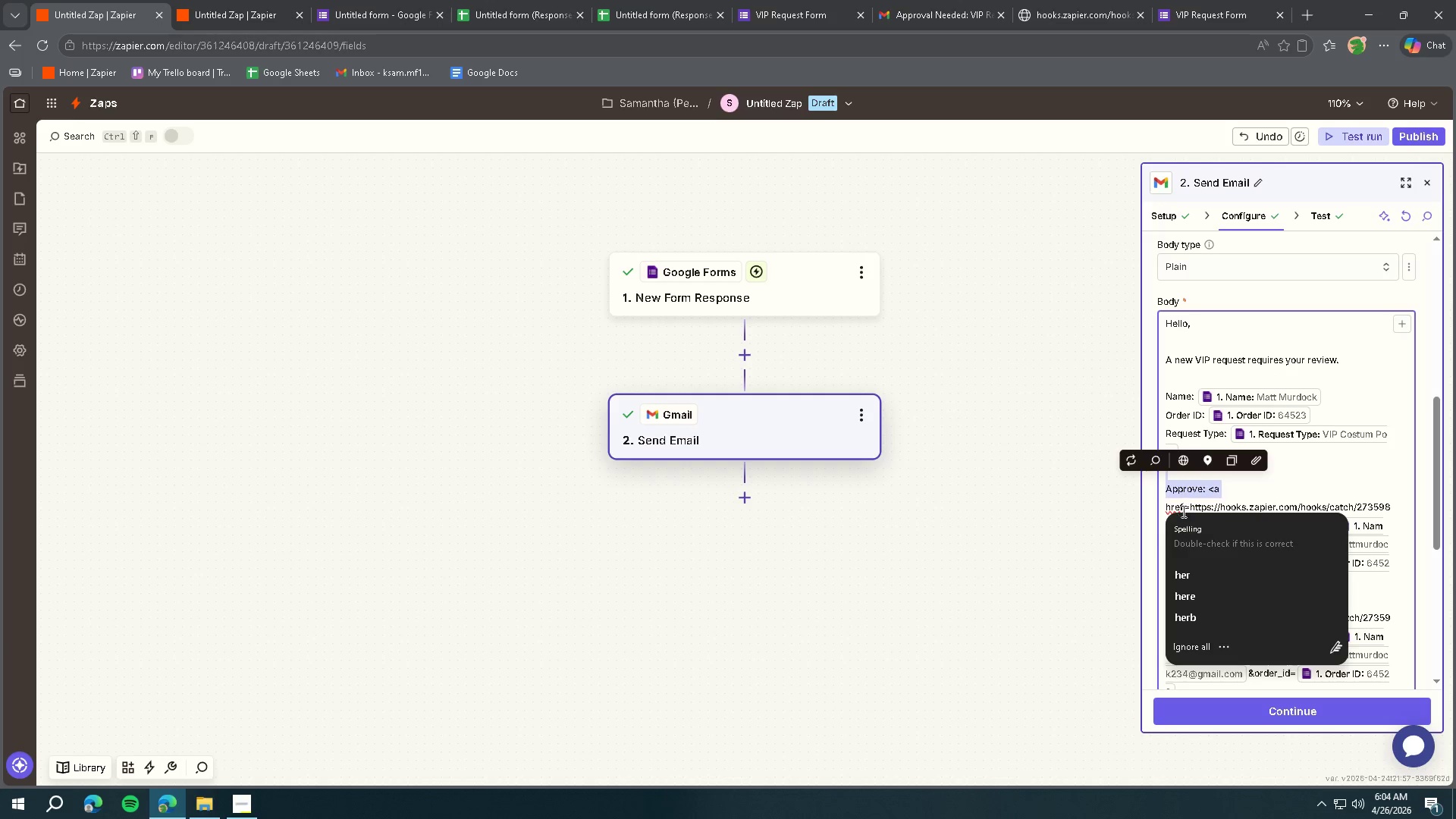 
left_click([1269, 494])
 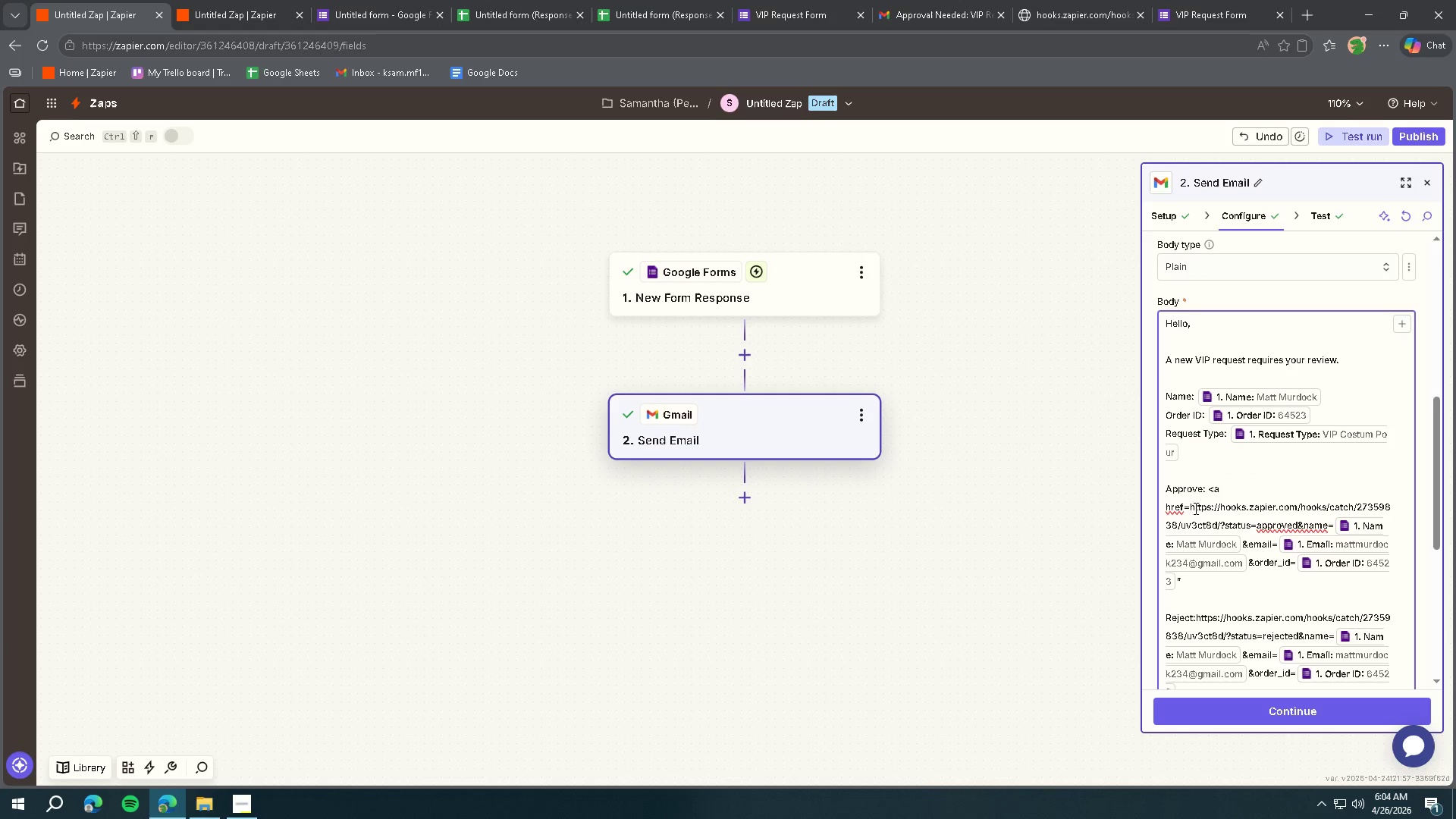 
left_click([1191, 506])
 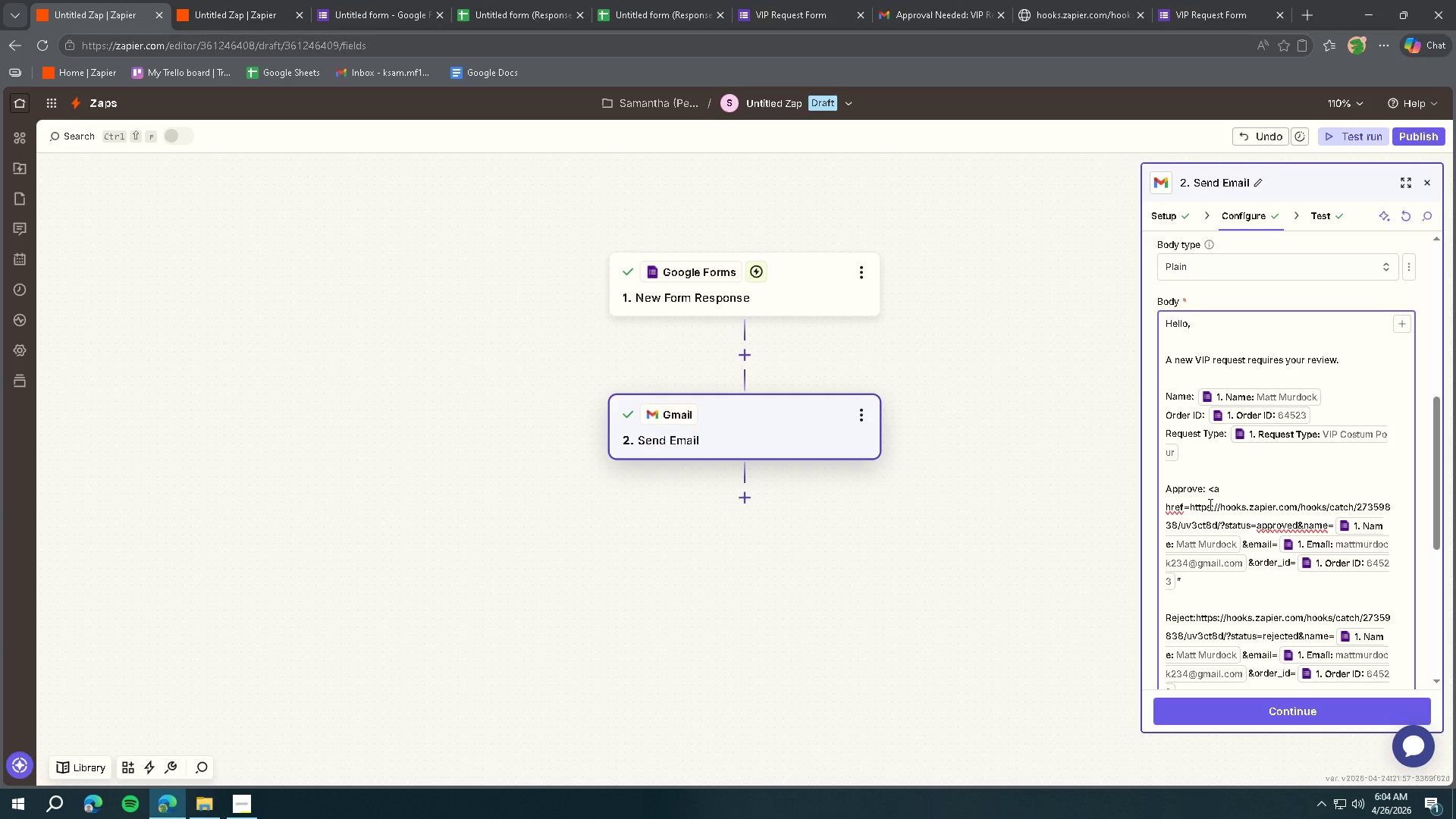 
key(Backspace)
 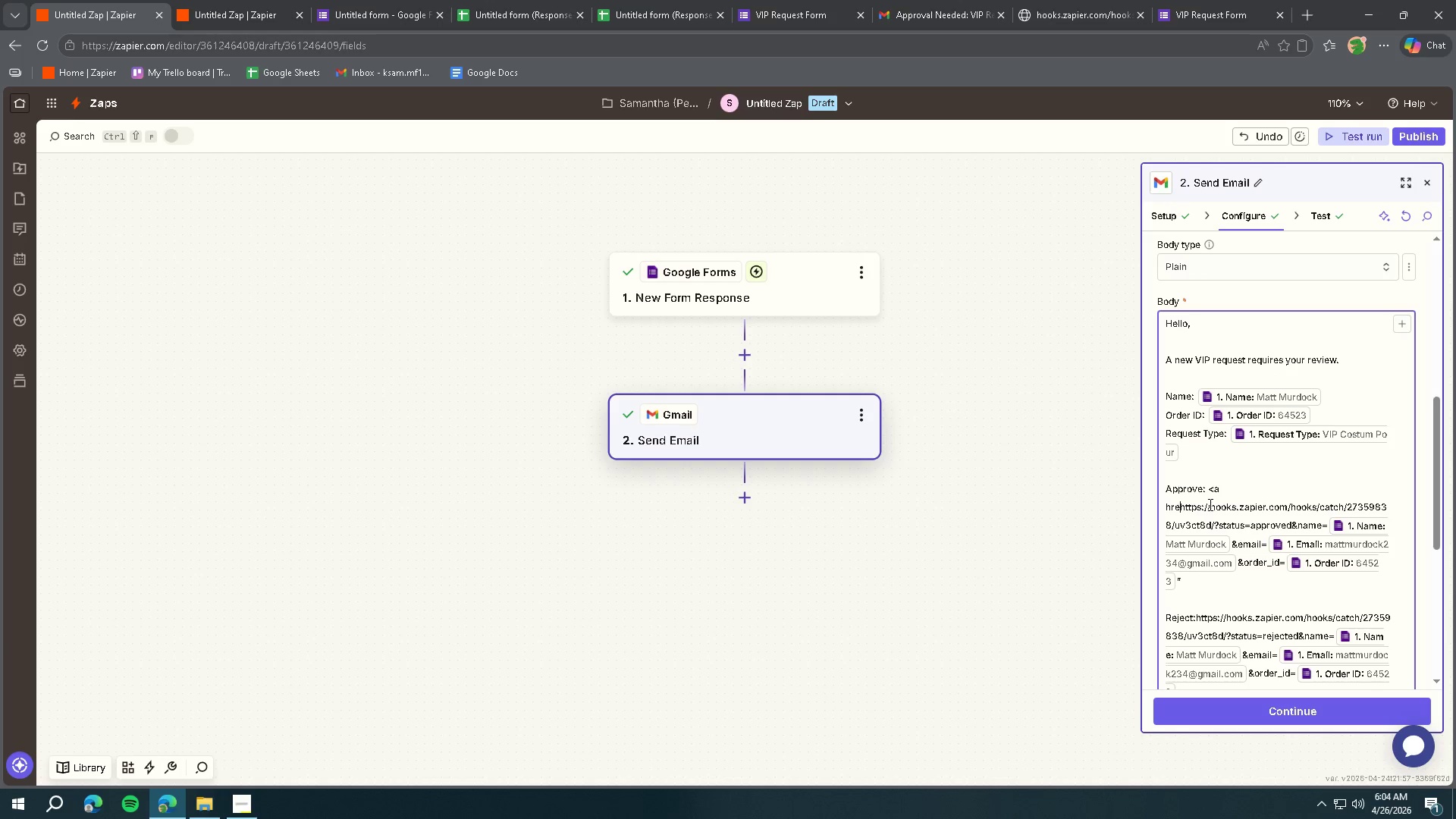 
key(Backspace)
 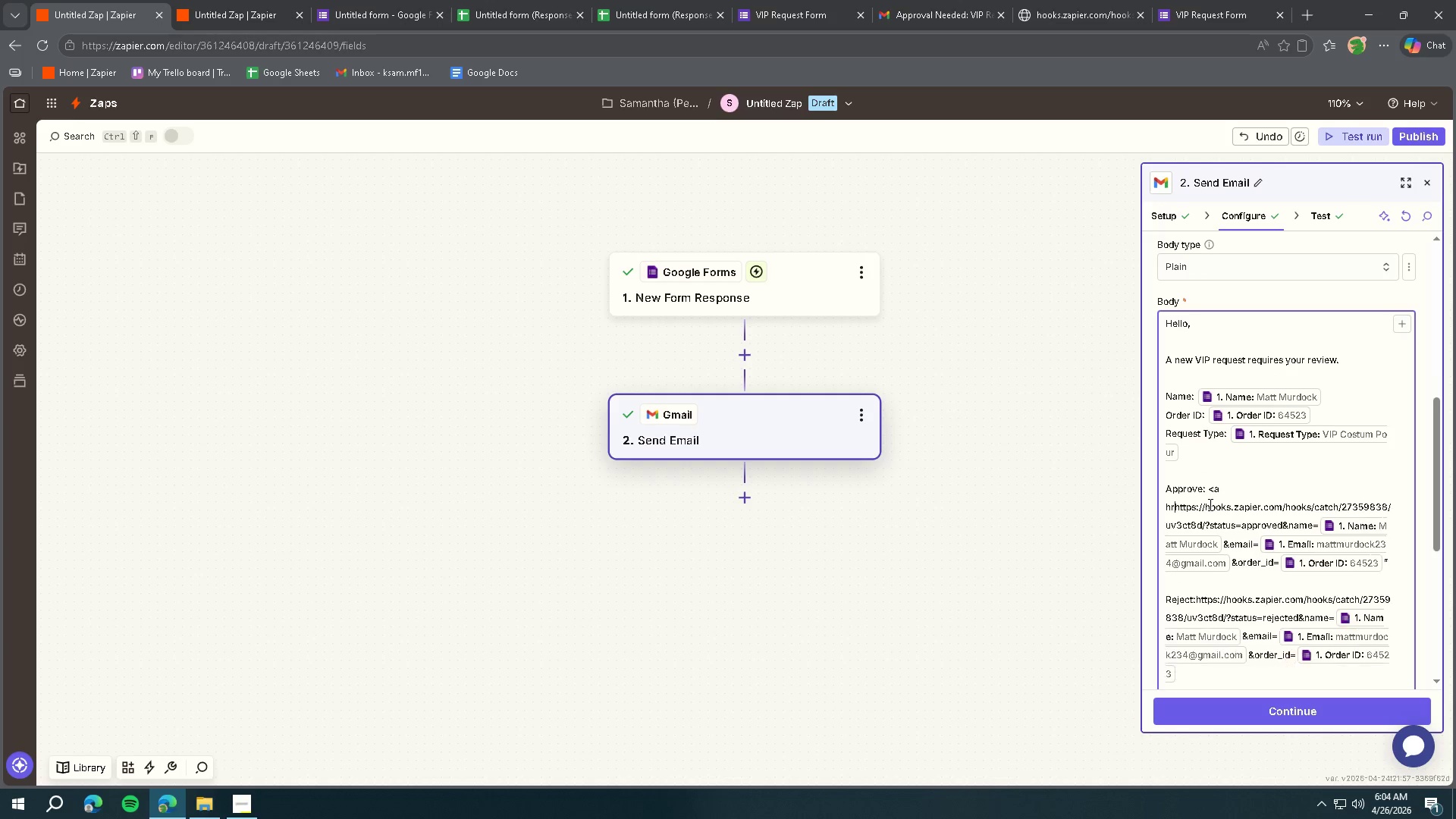 
key(Backspace)
 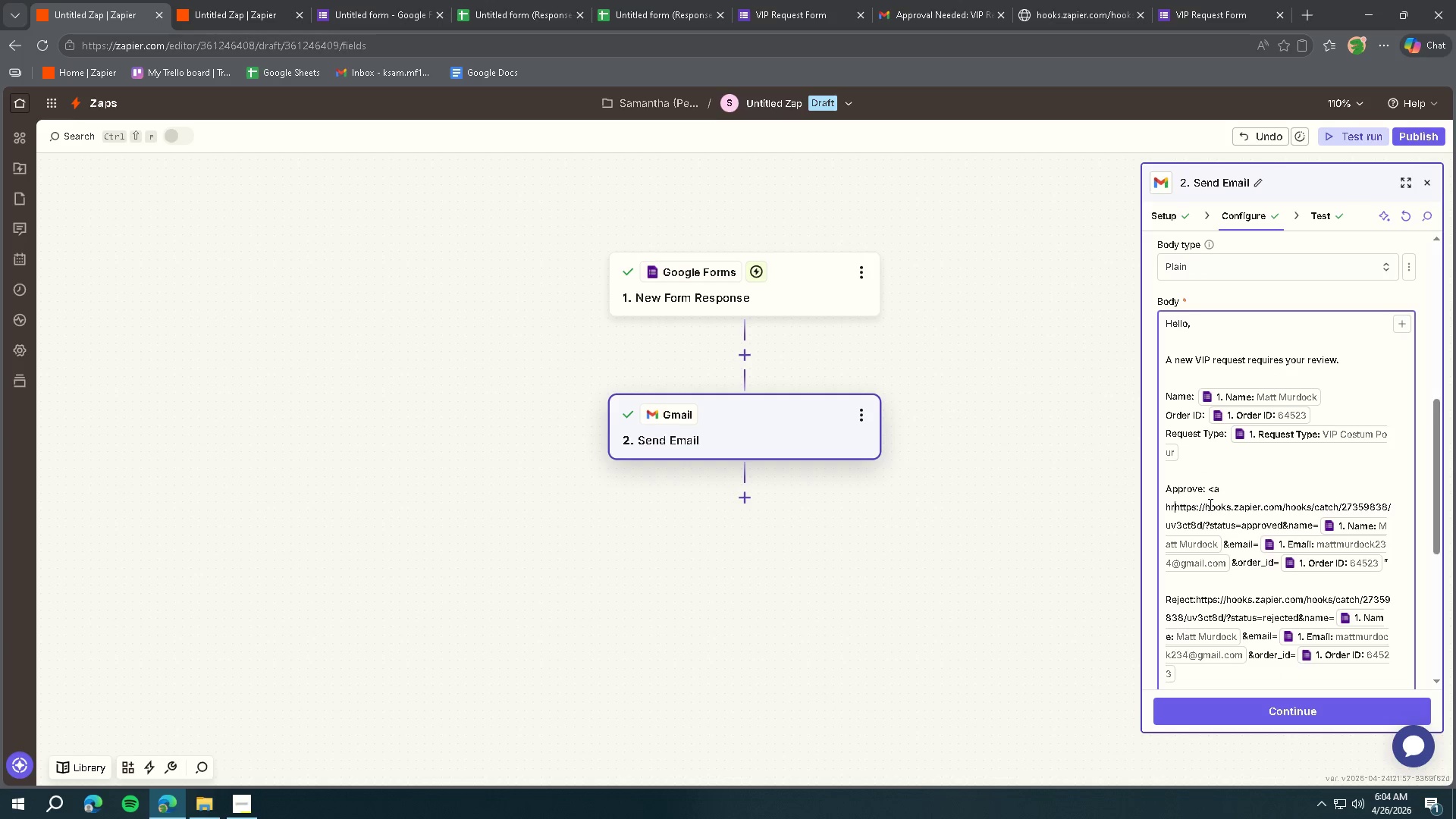 
key(Backspace)
 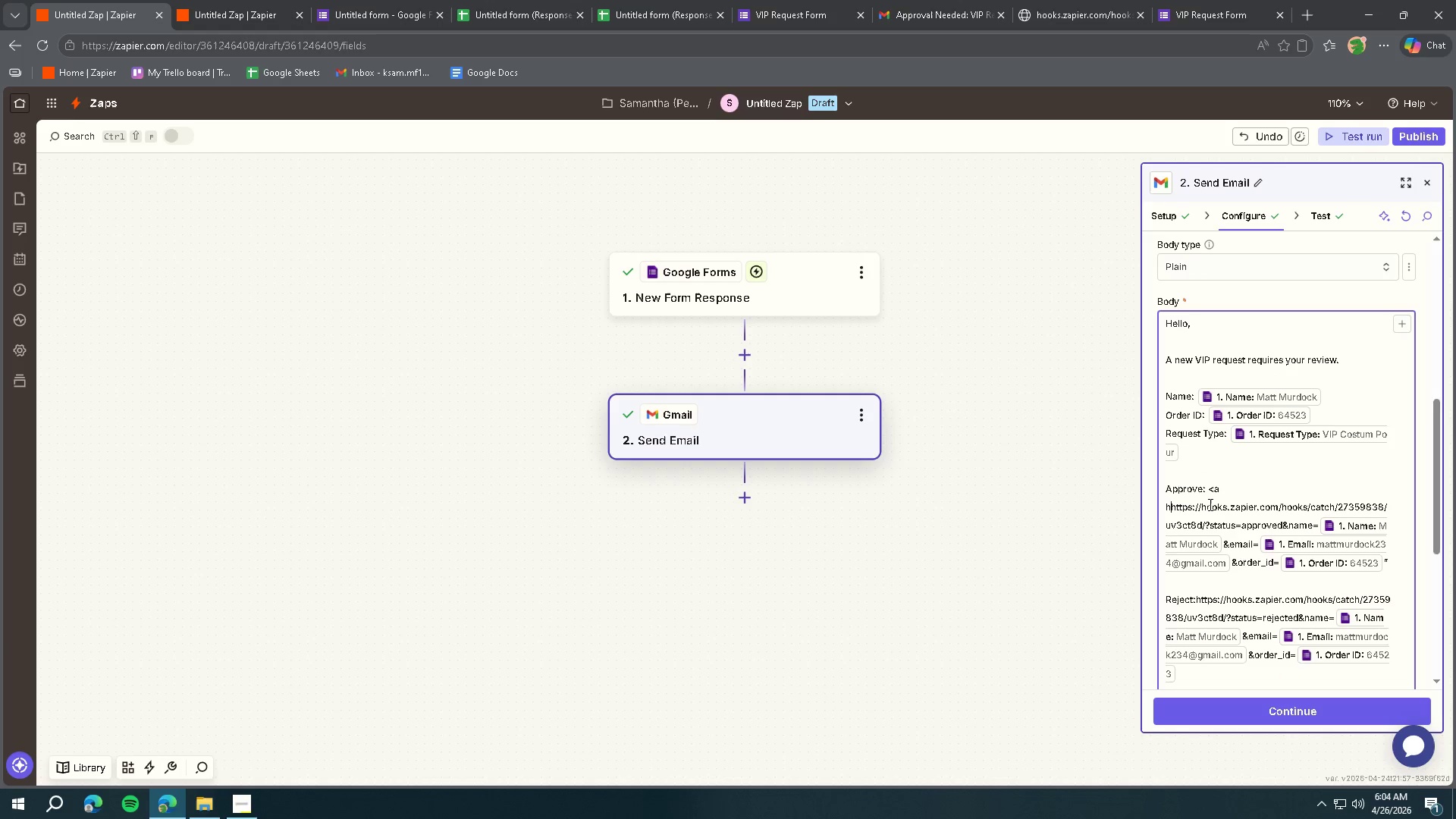 
key(Backspace)
 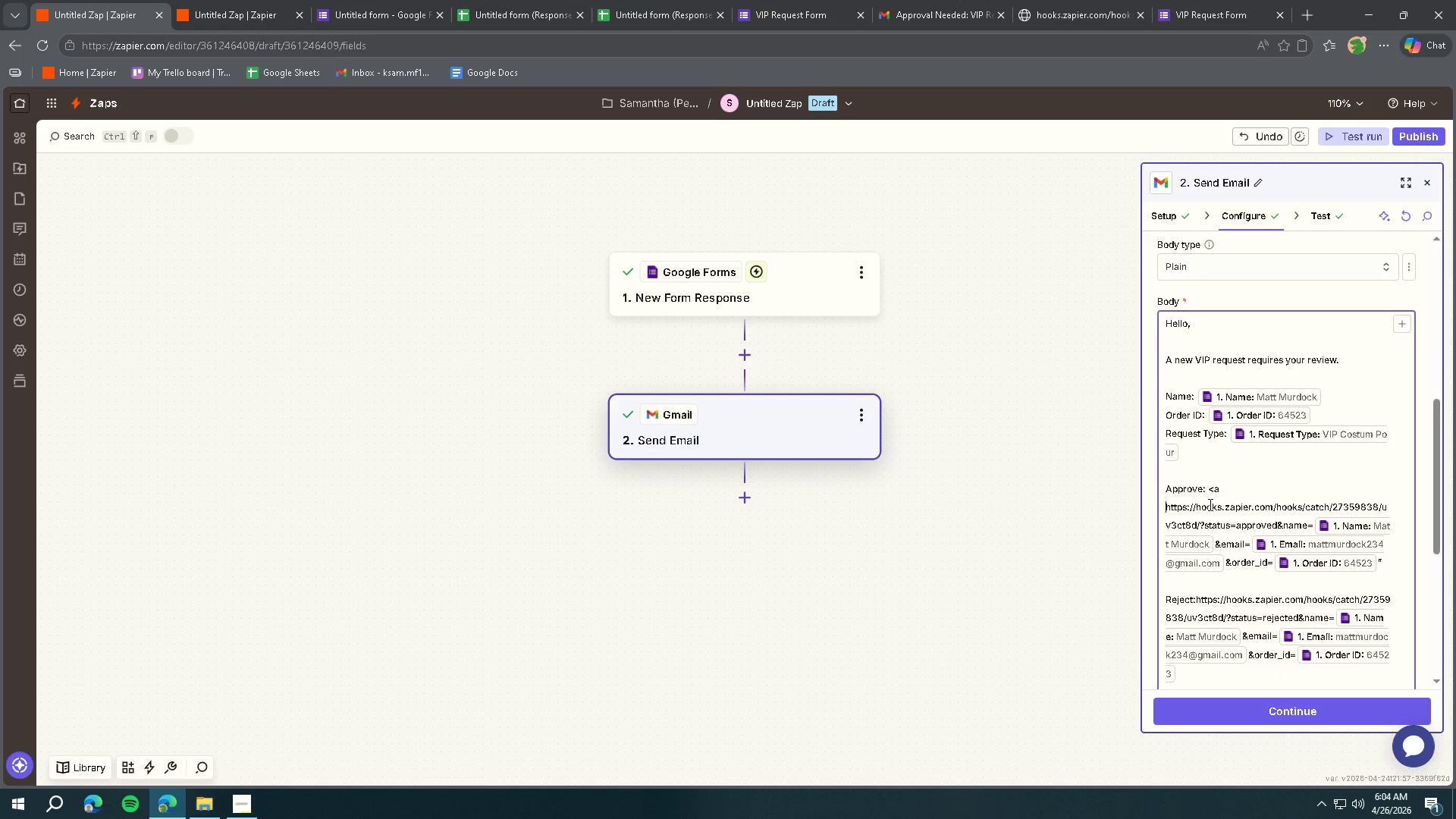 
key(Backspace)
 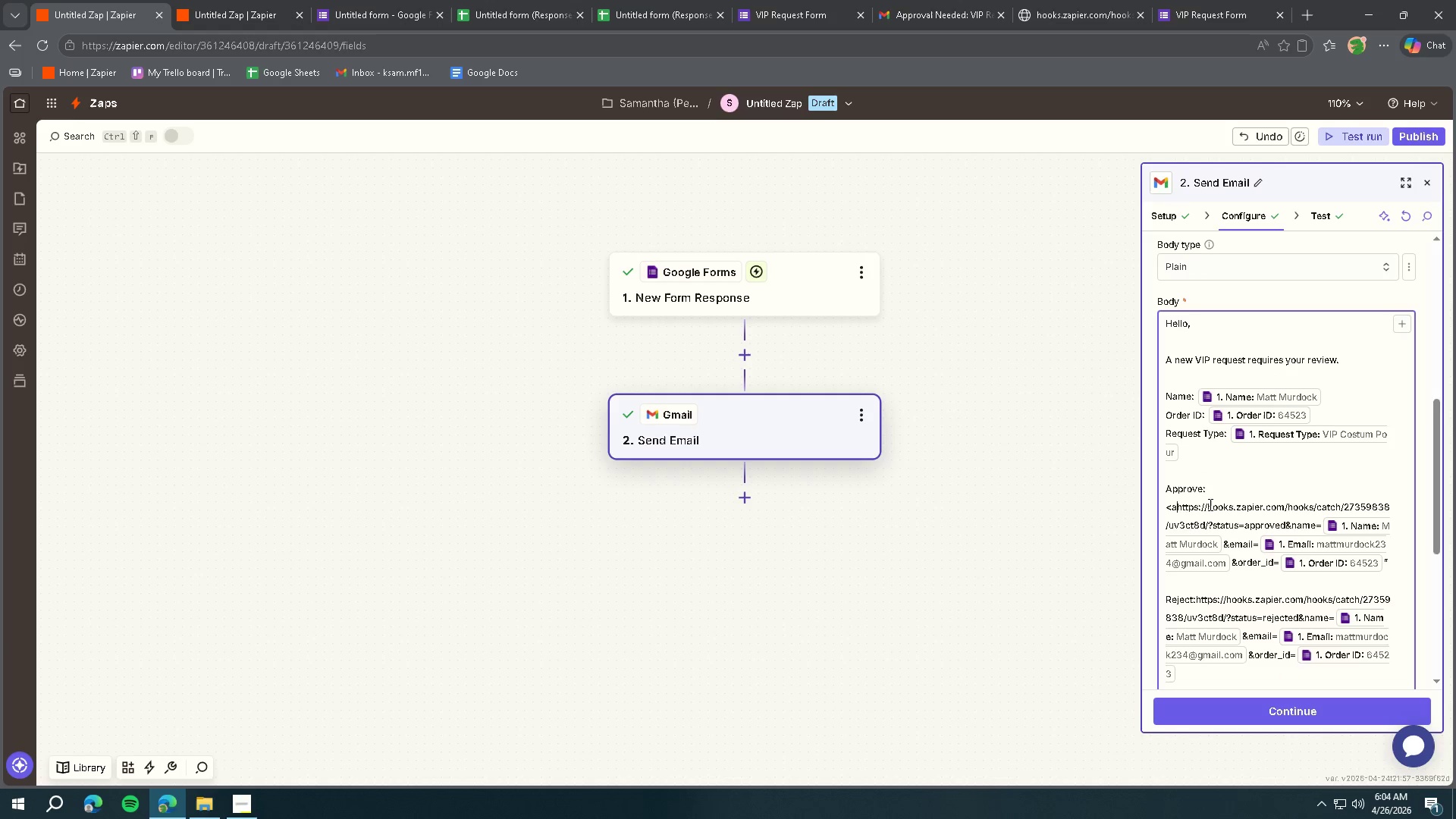 
key(Backspace)
 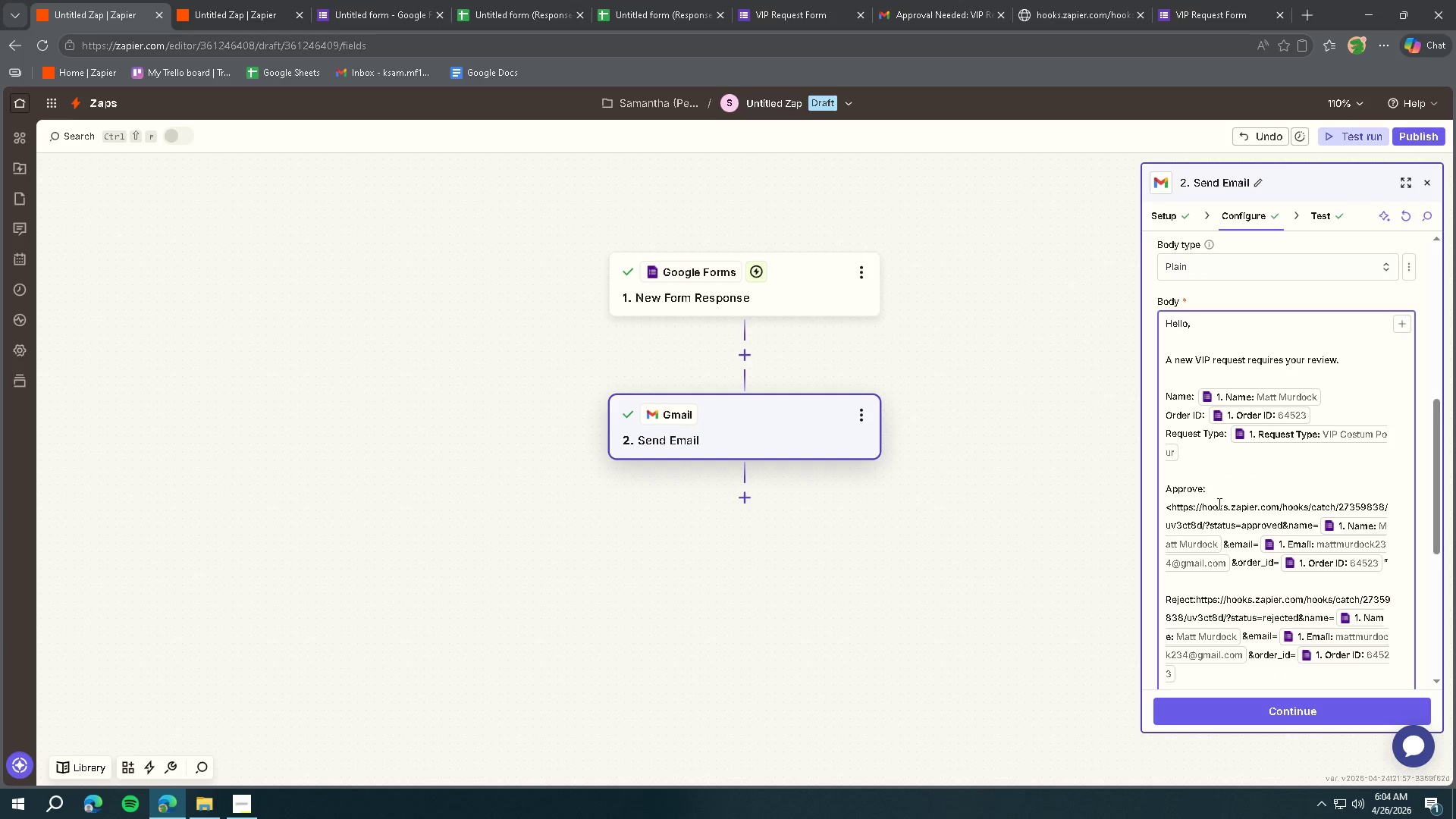 
key(Backspace)
 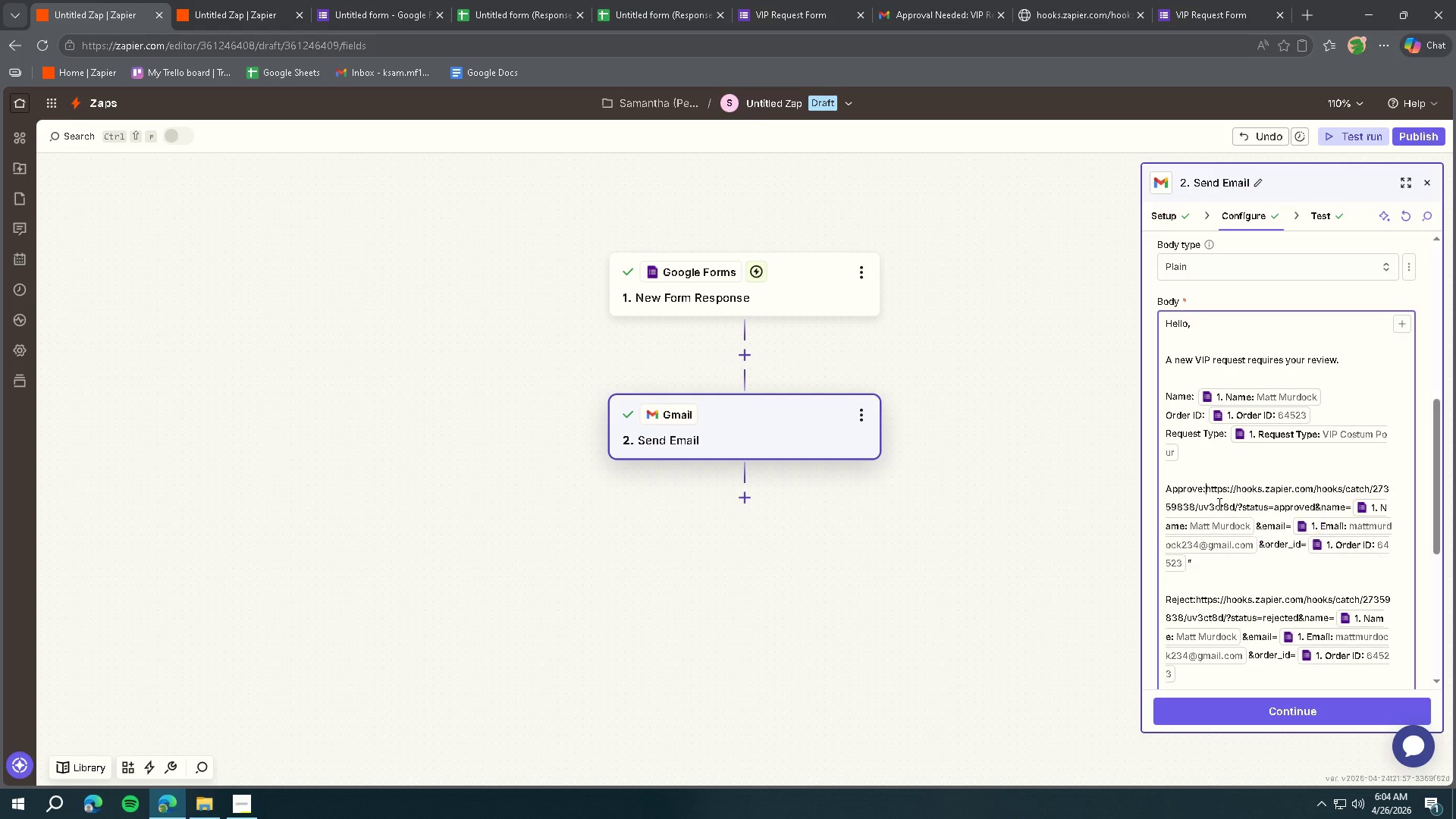 
key(Backspace)
 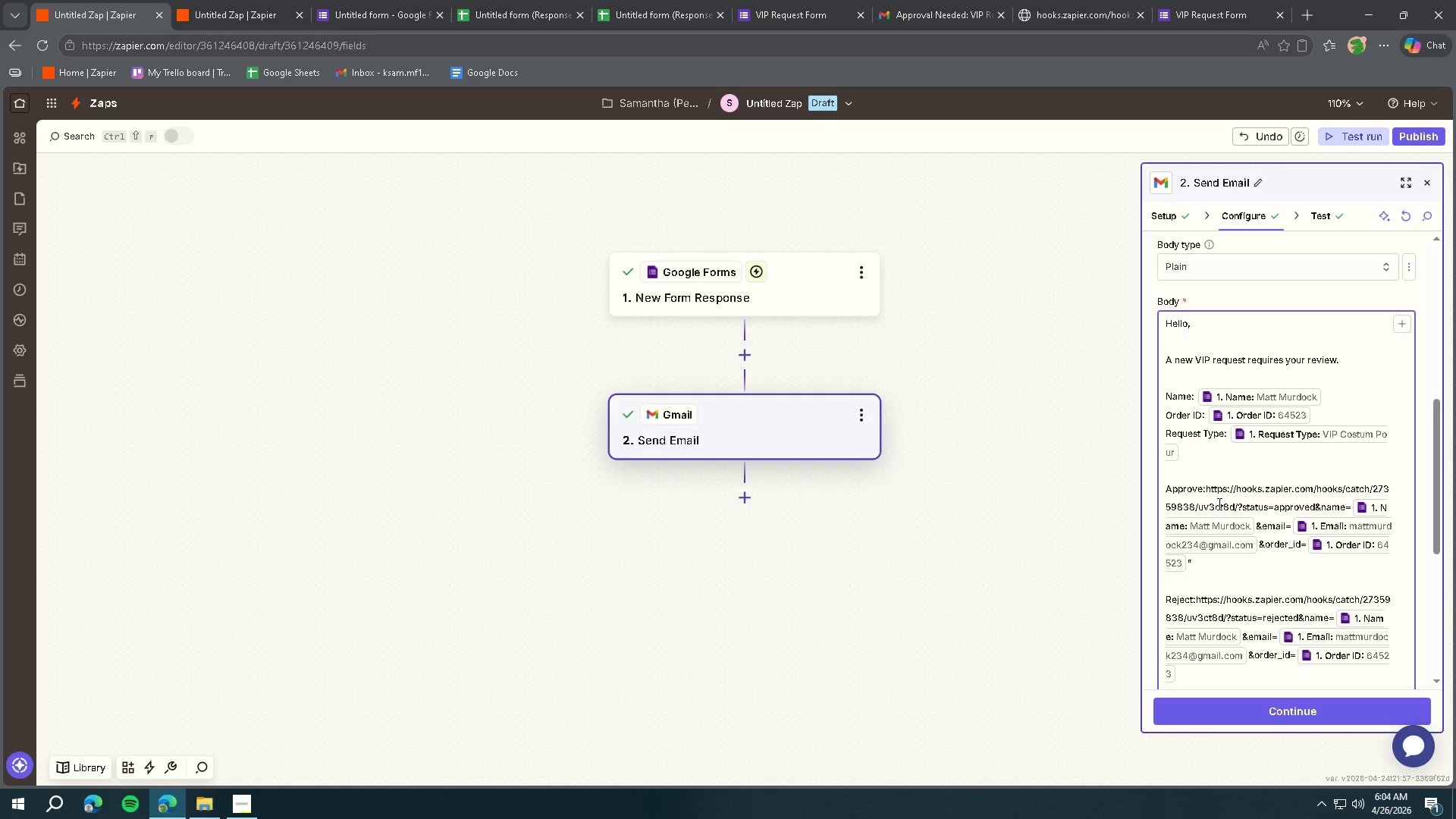 
key(Space)
 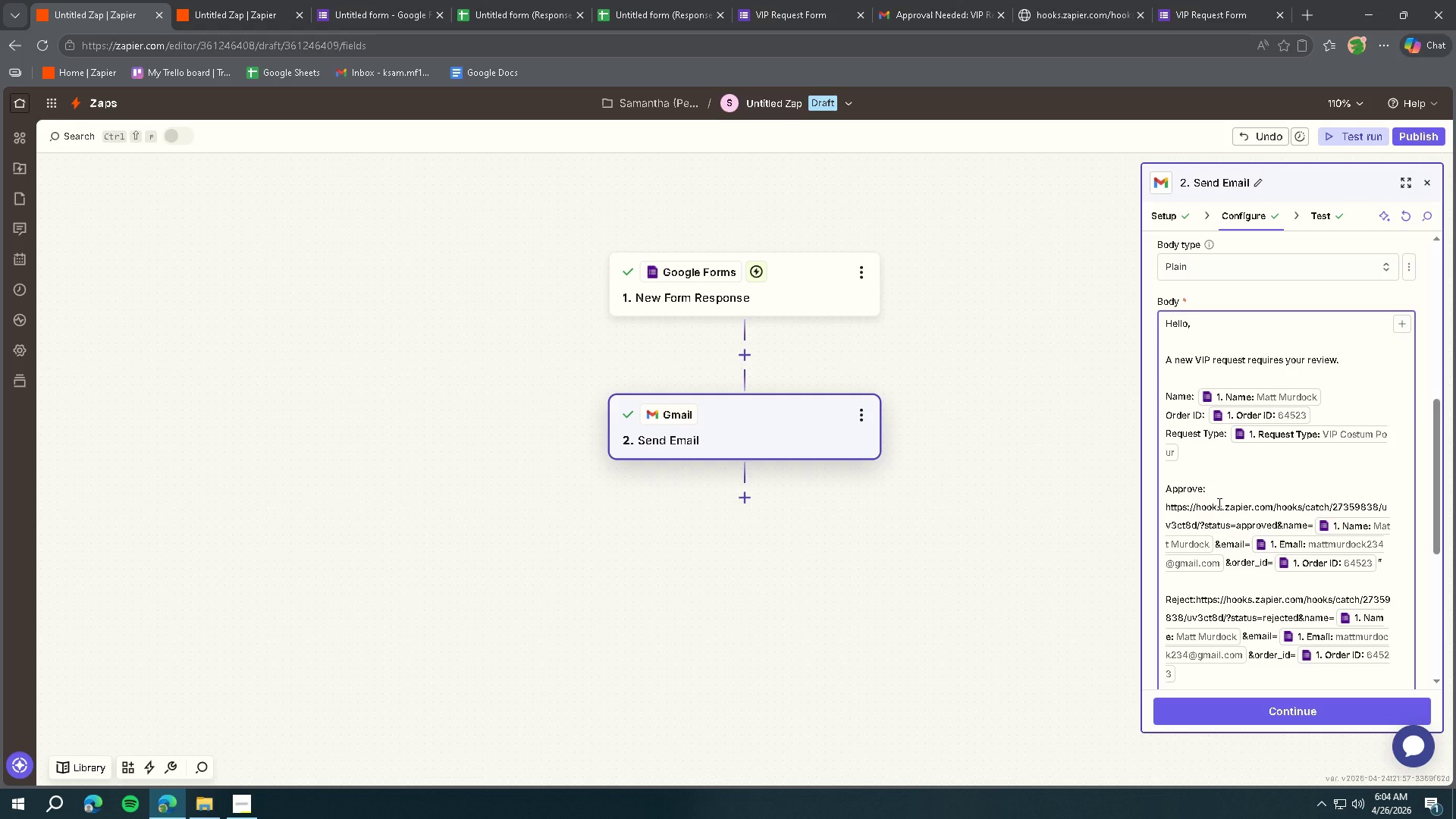 
key(Shift+Quote)
 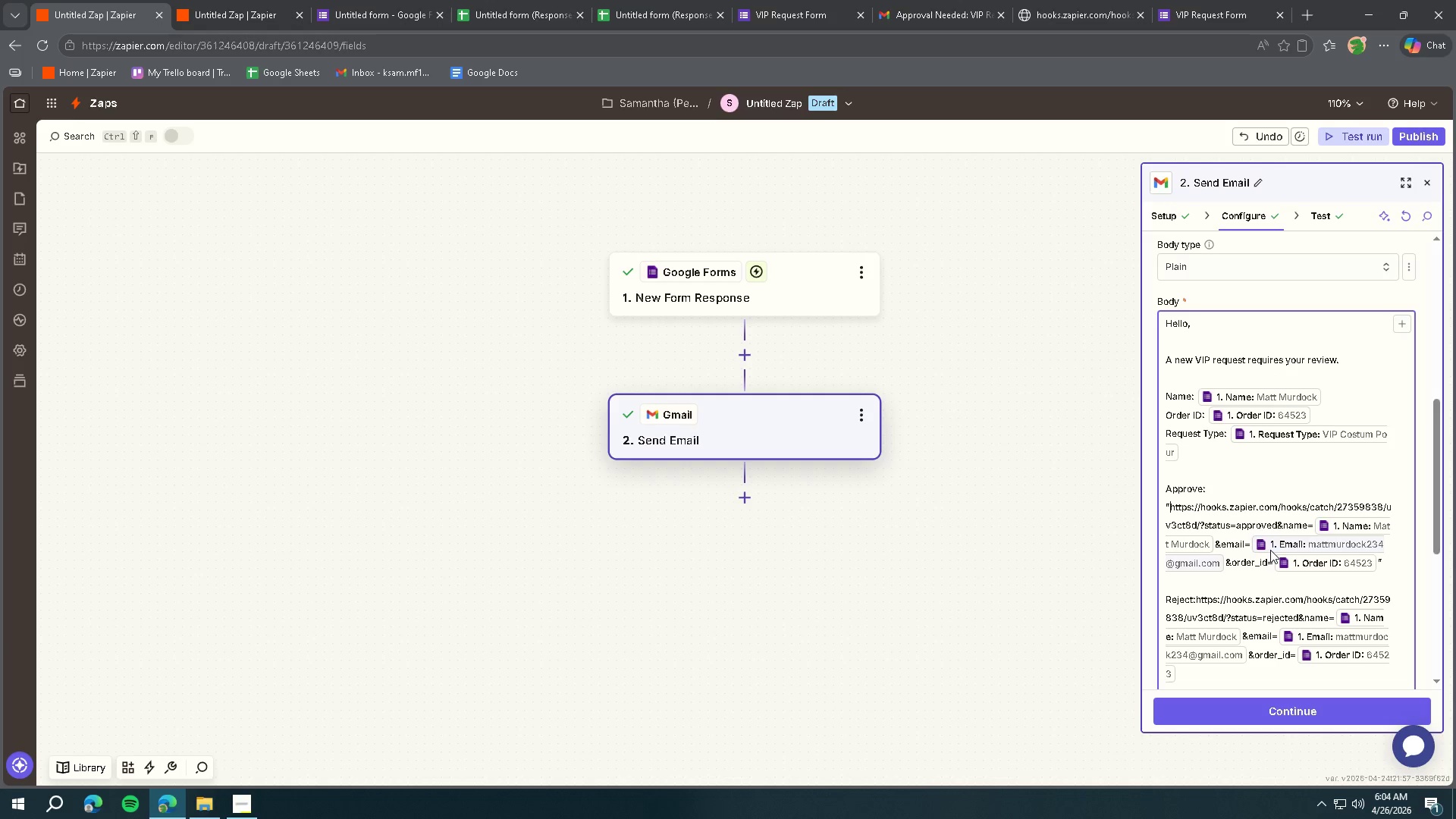 
wait(28.72)
 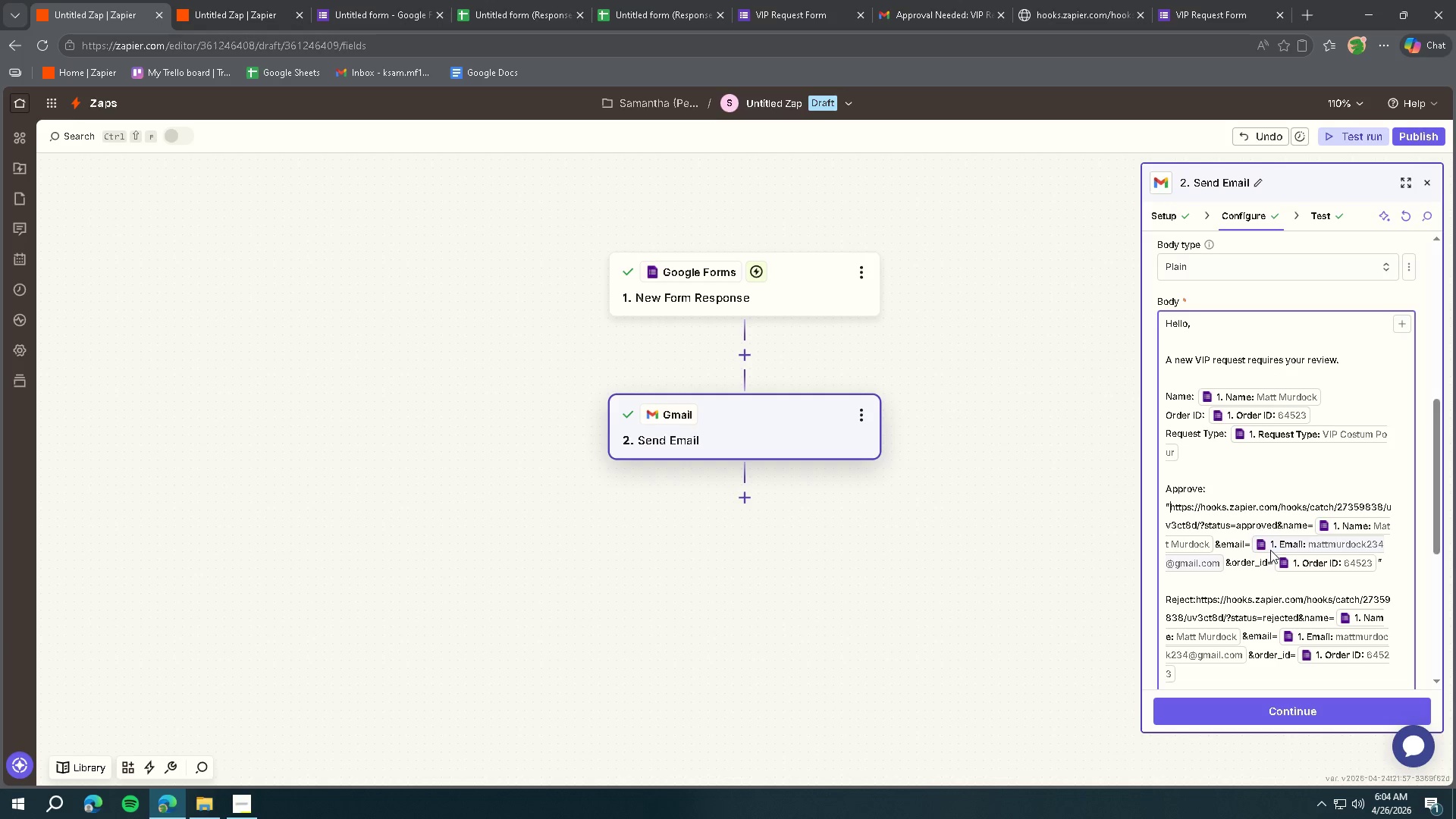 
key(Backspace)
 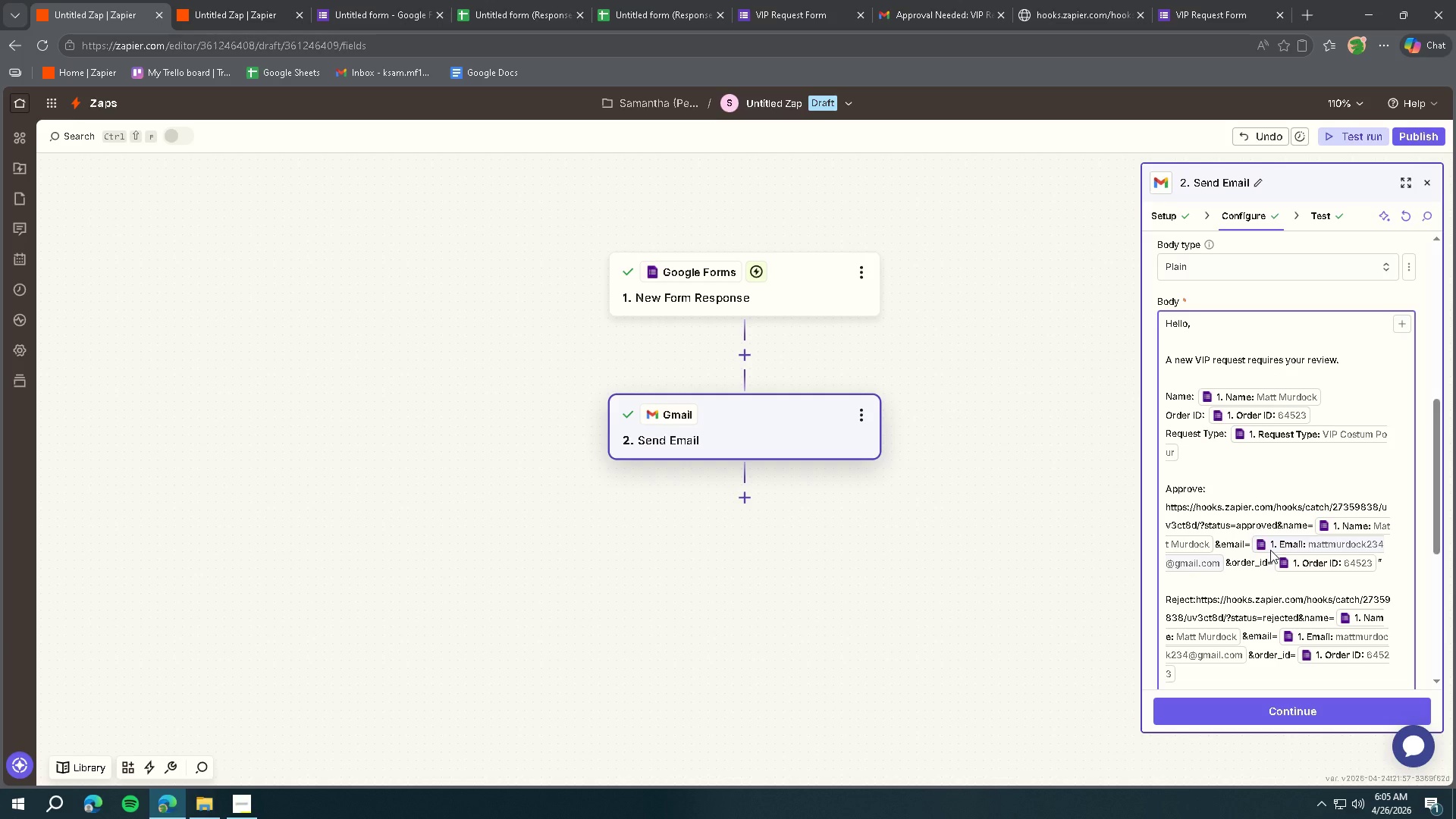 
wait(27.2)
 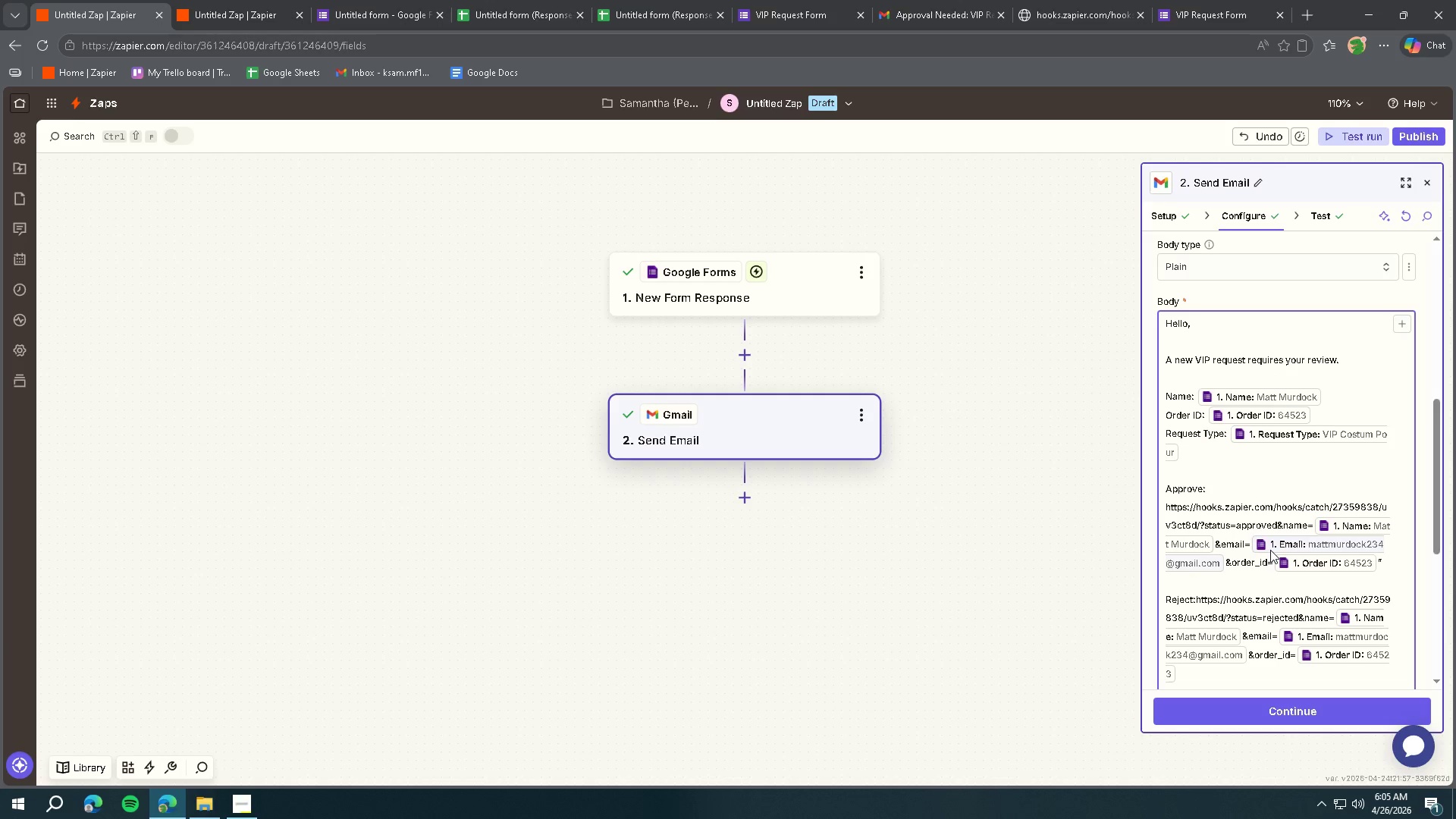 
type(<a href=")
 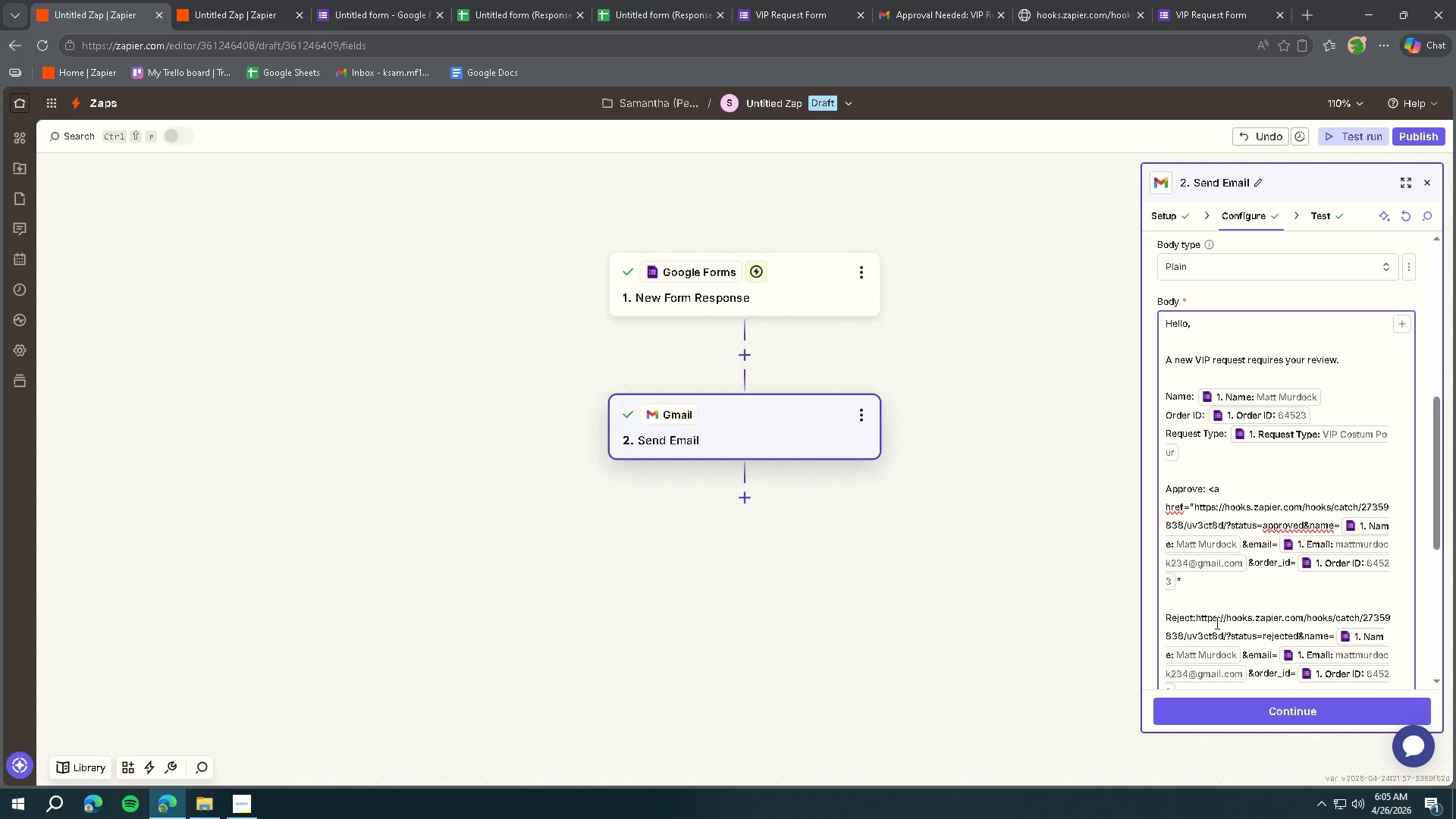 
left_click([1196, 621])
 